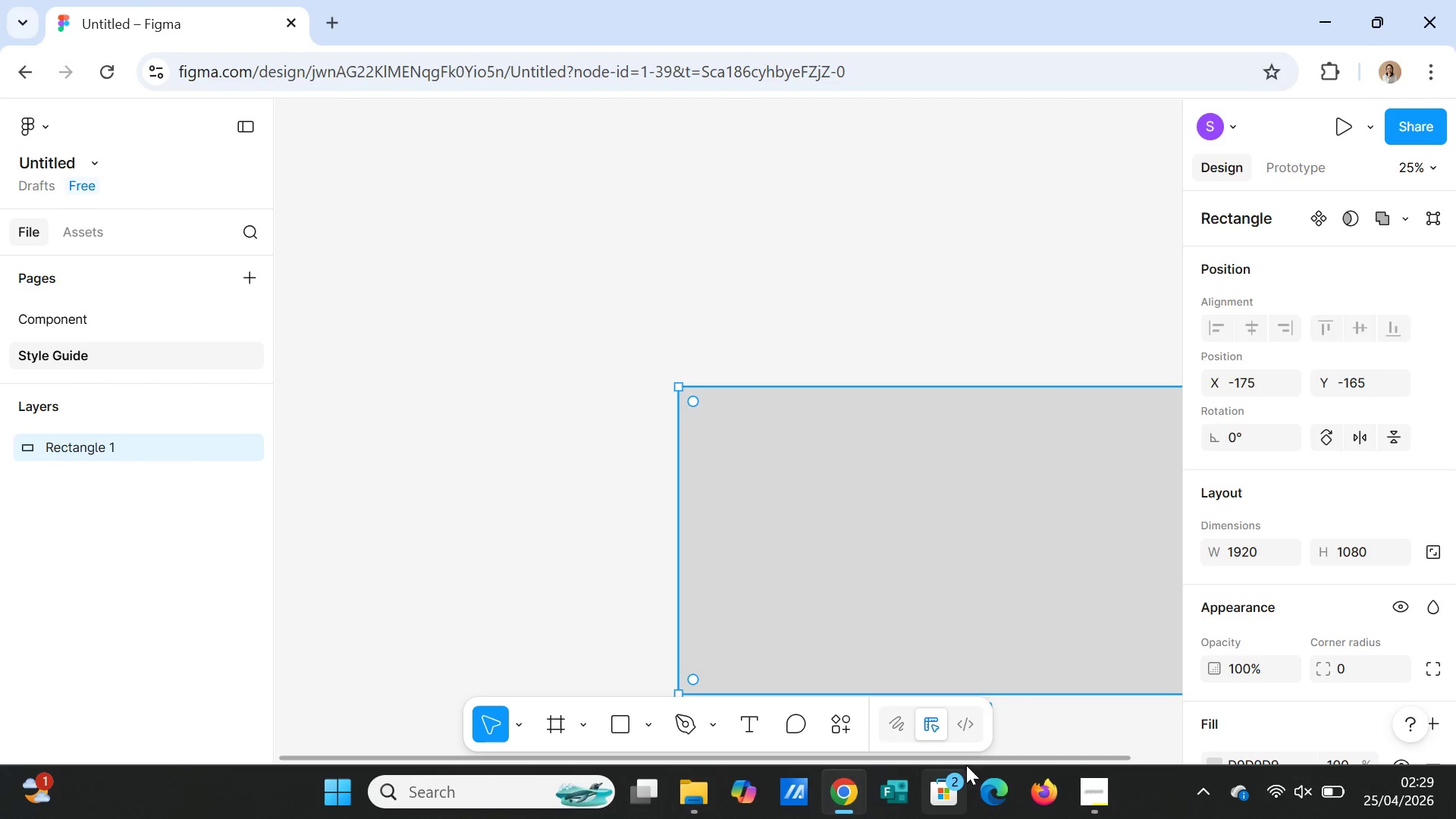 
left_click_drag(start_coordinate=[971, 761], to_coordinate=[1068, 752])
 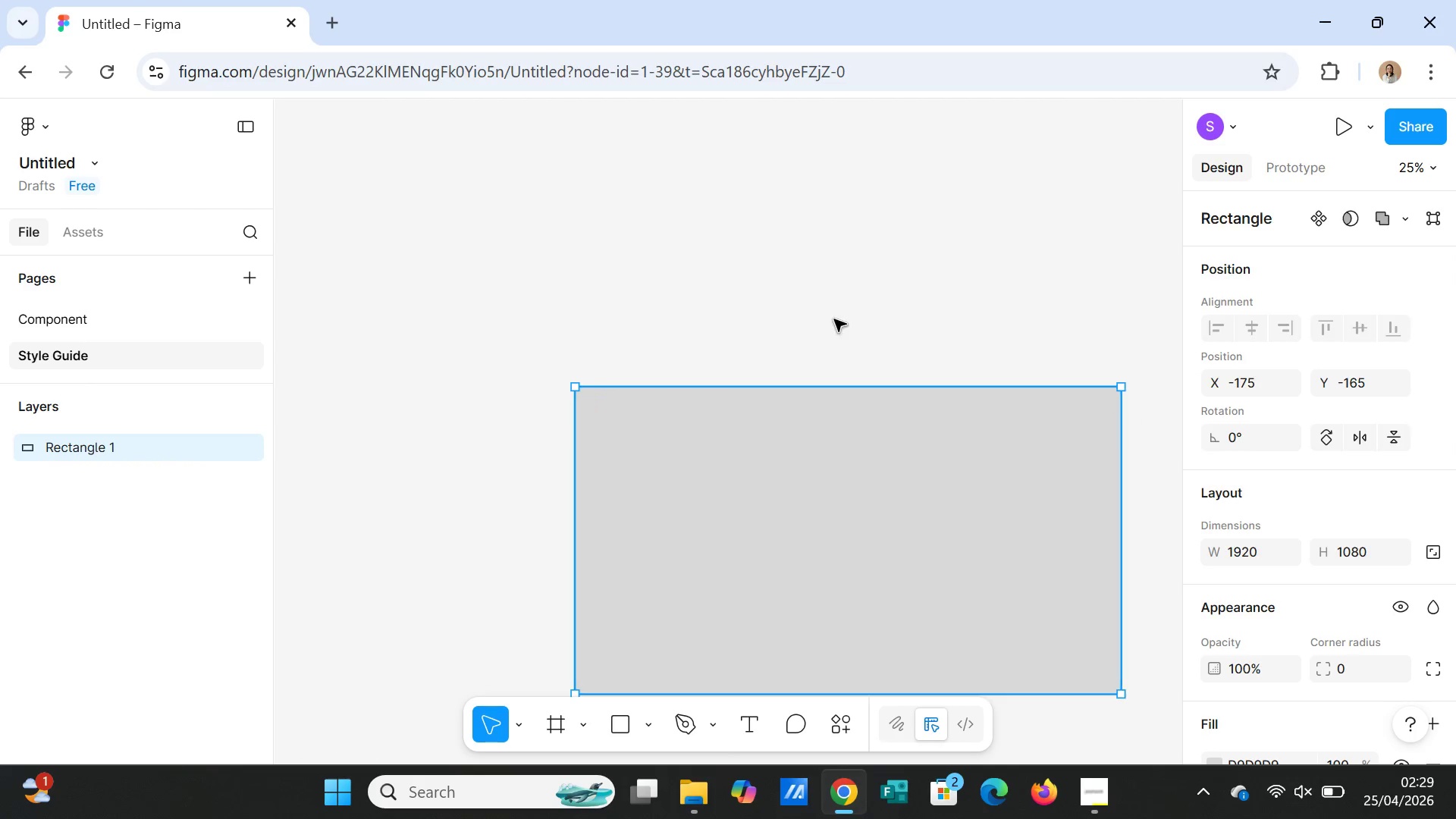 
left_click([836, 315])
 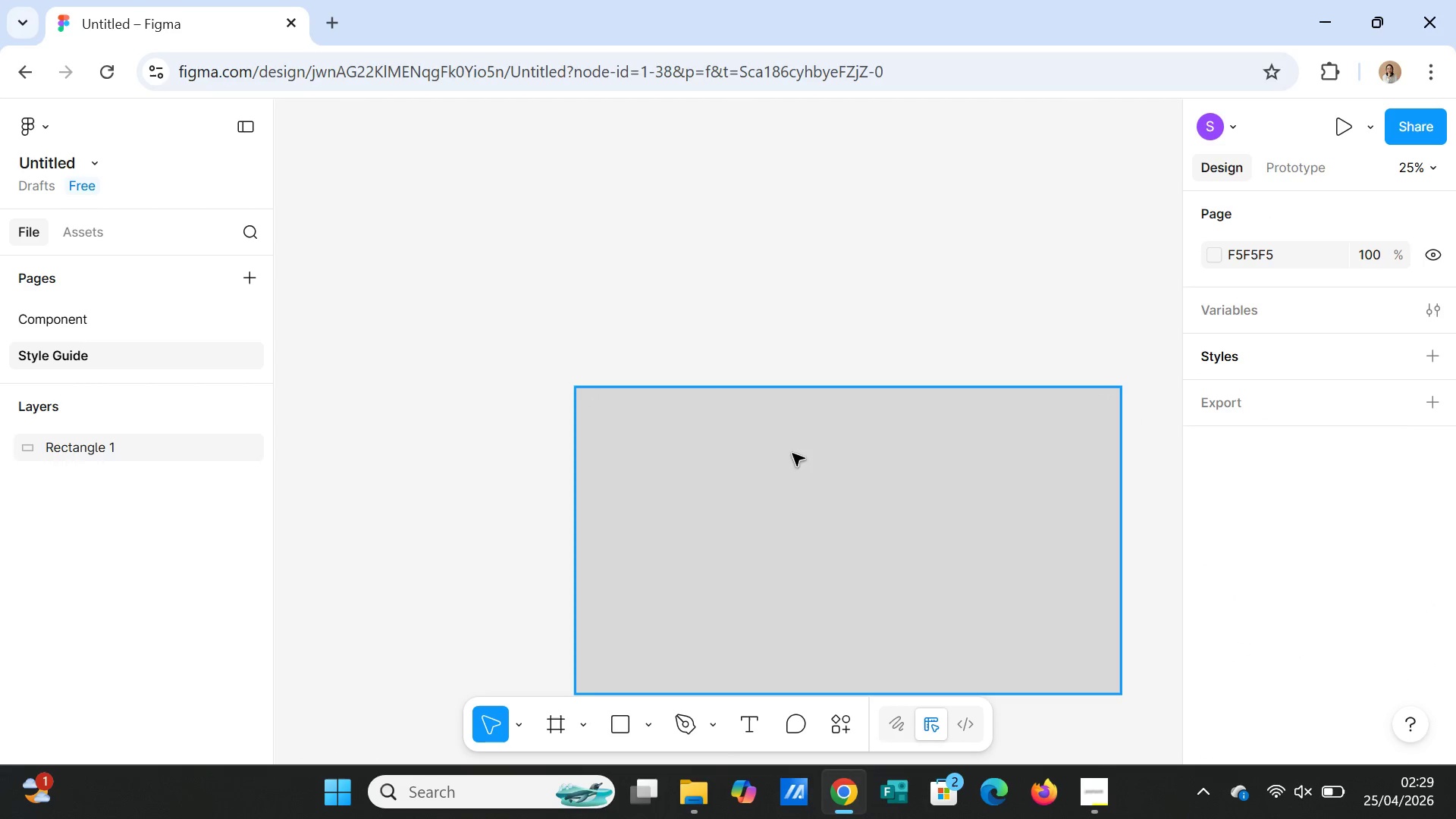 
left_click([782, 469])
 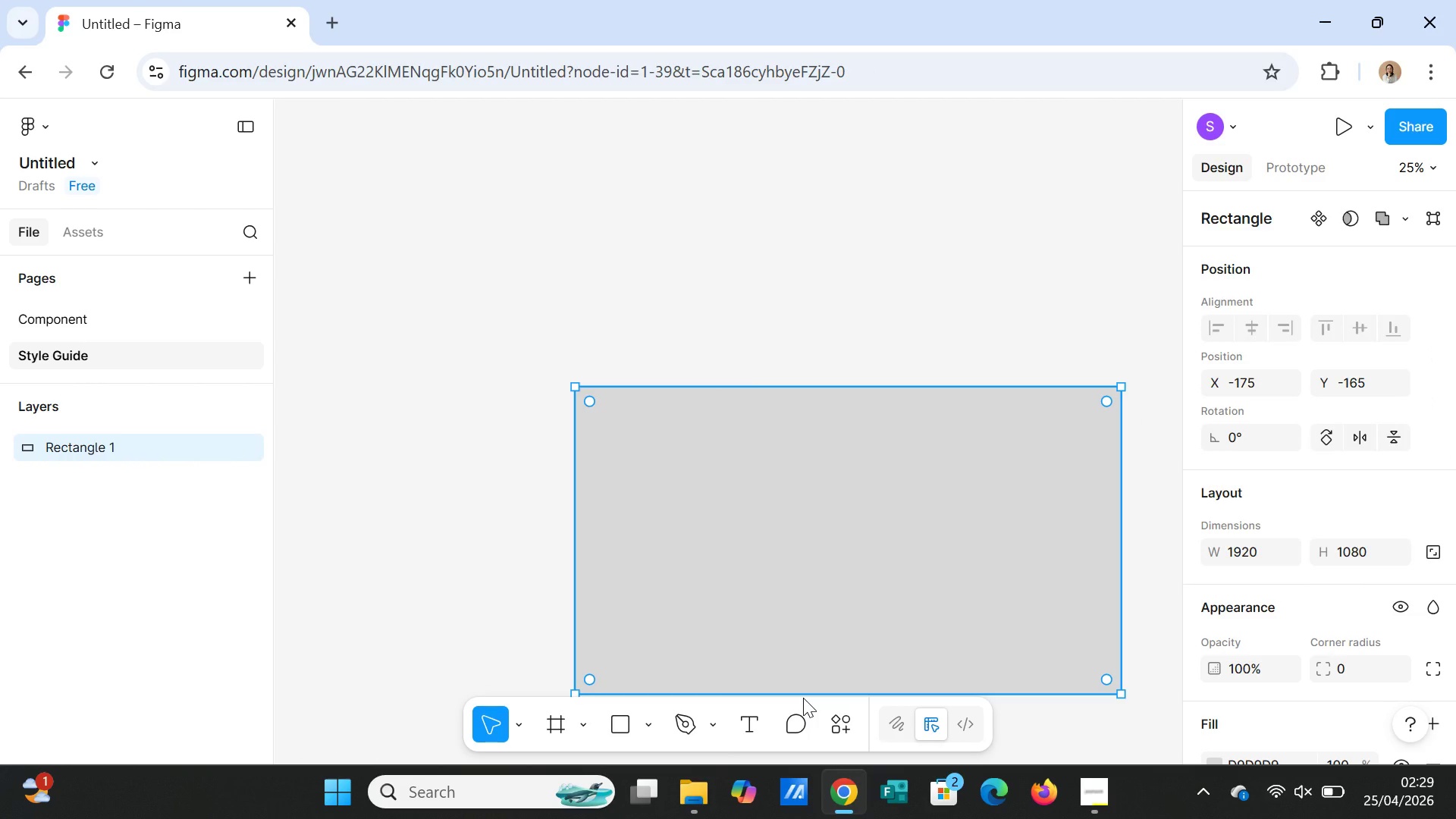 
wait(5.39)
 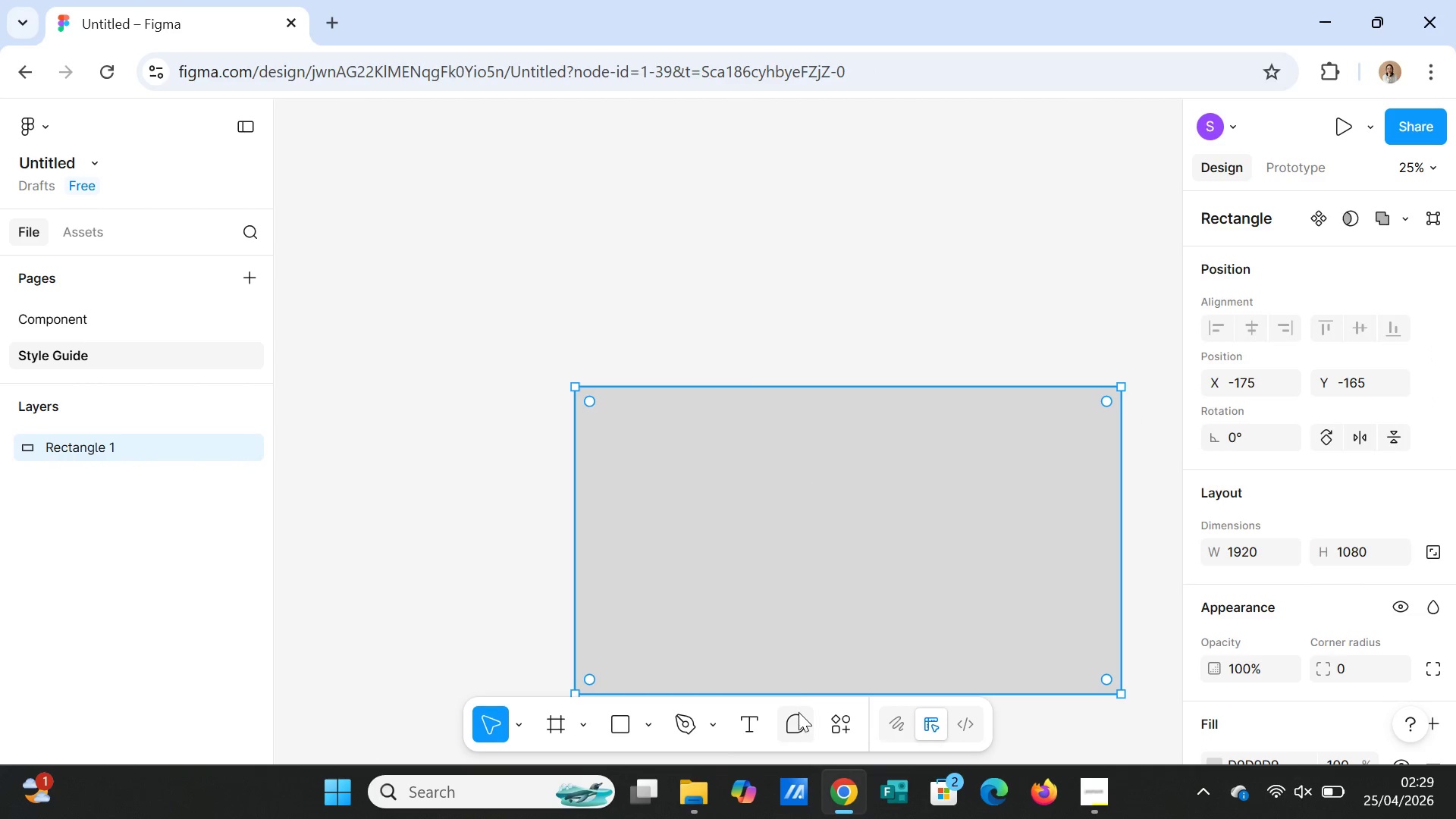 
key(O)
 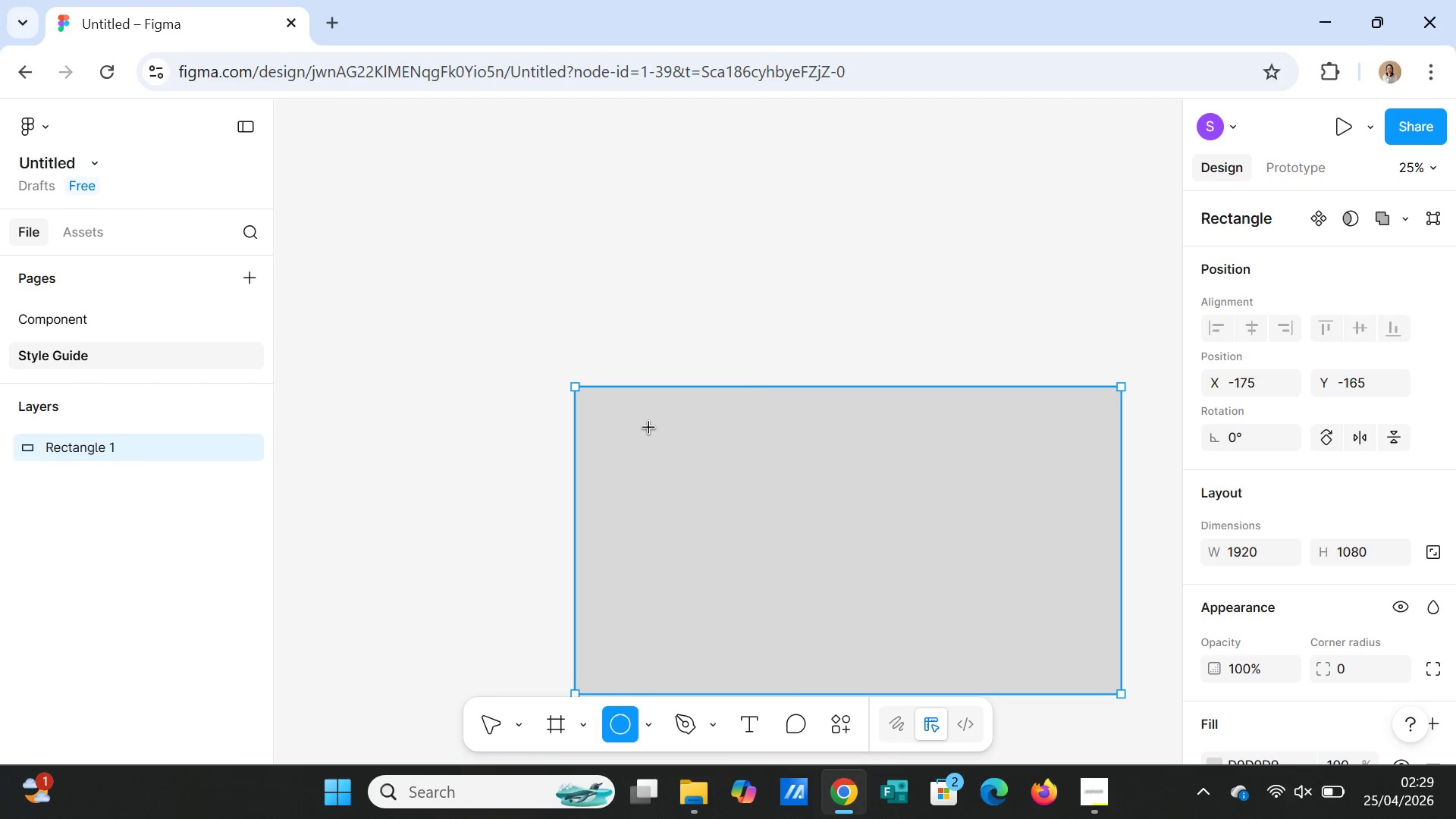 
left_click_drag(start_coordinate=[647, 420], to_coordinate=[604, 447])
 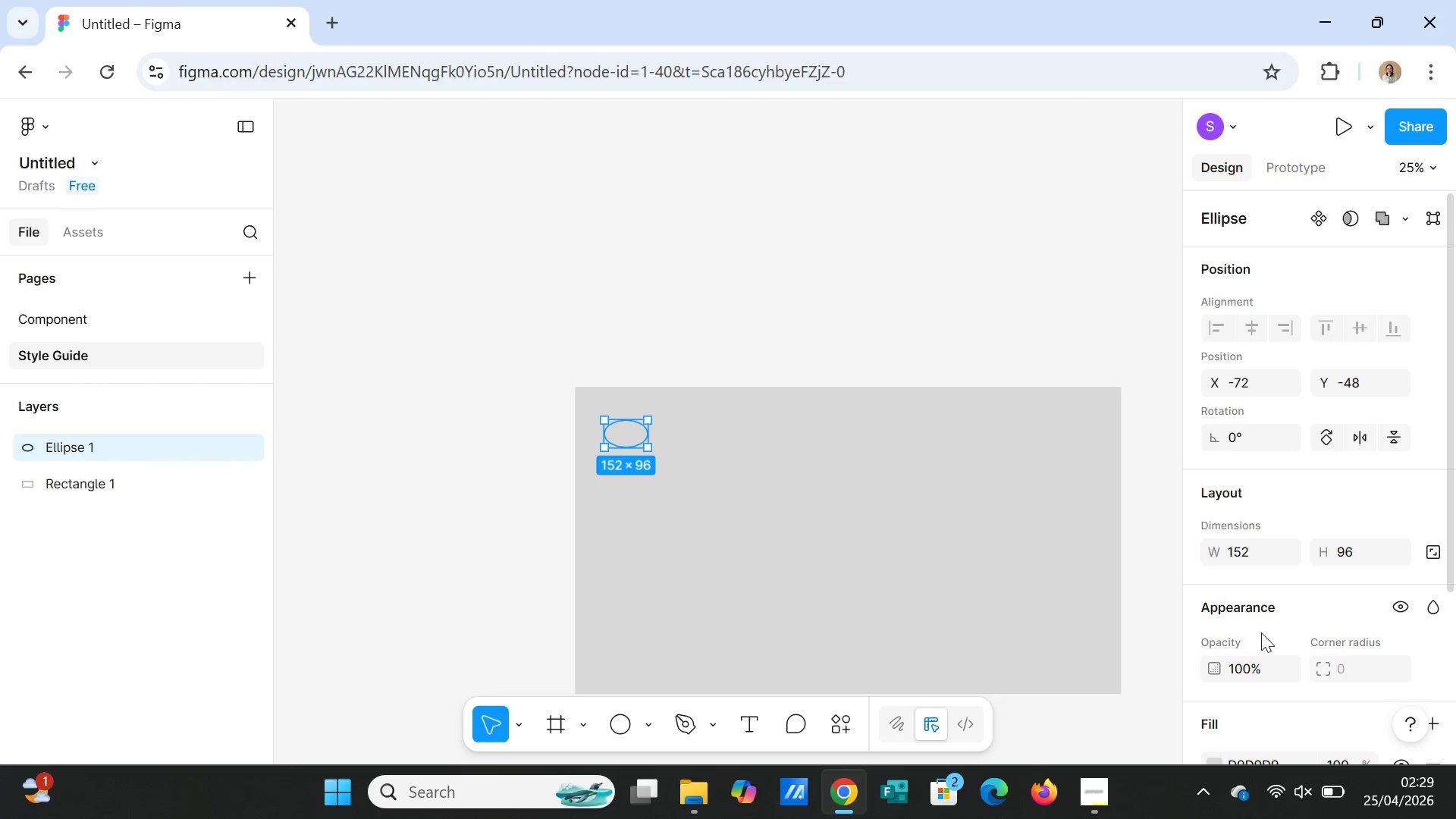 
scroll: coordinate [1353, 652], scroll_direction: down, amount: 2.0
 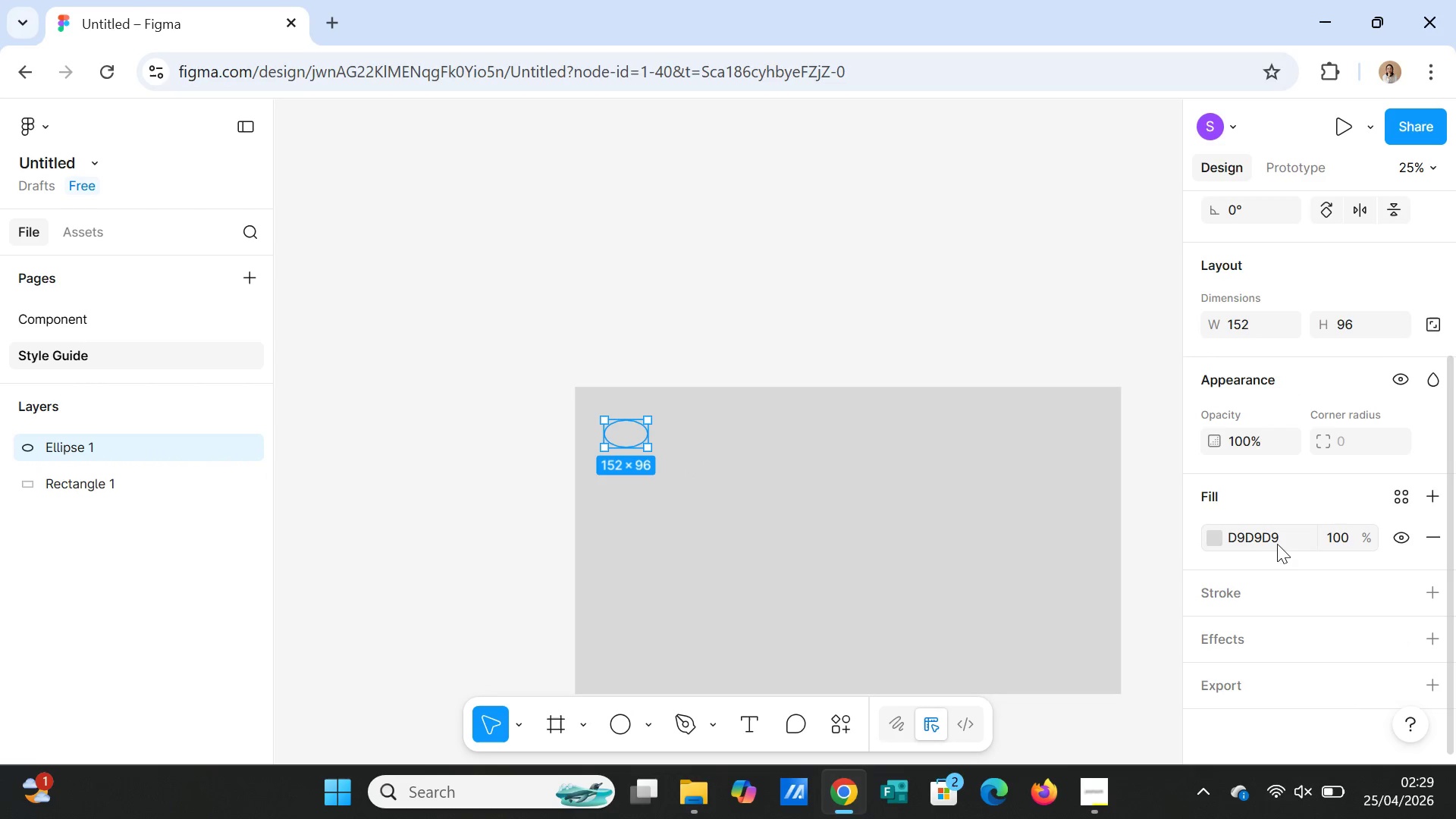 
left_click([1278, 540])
 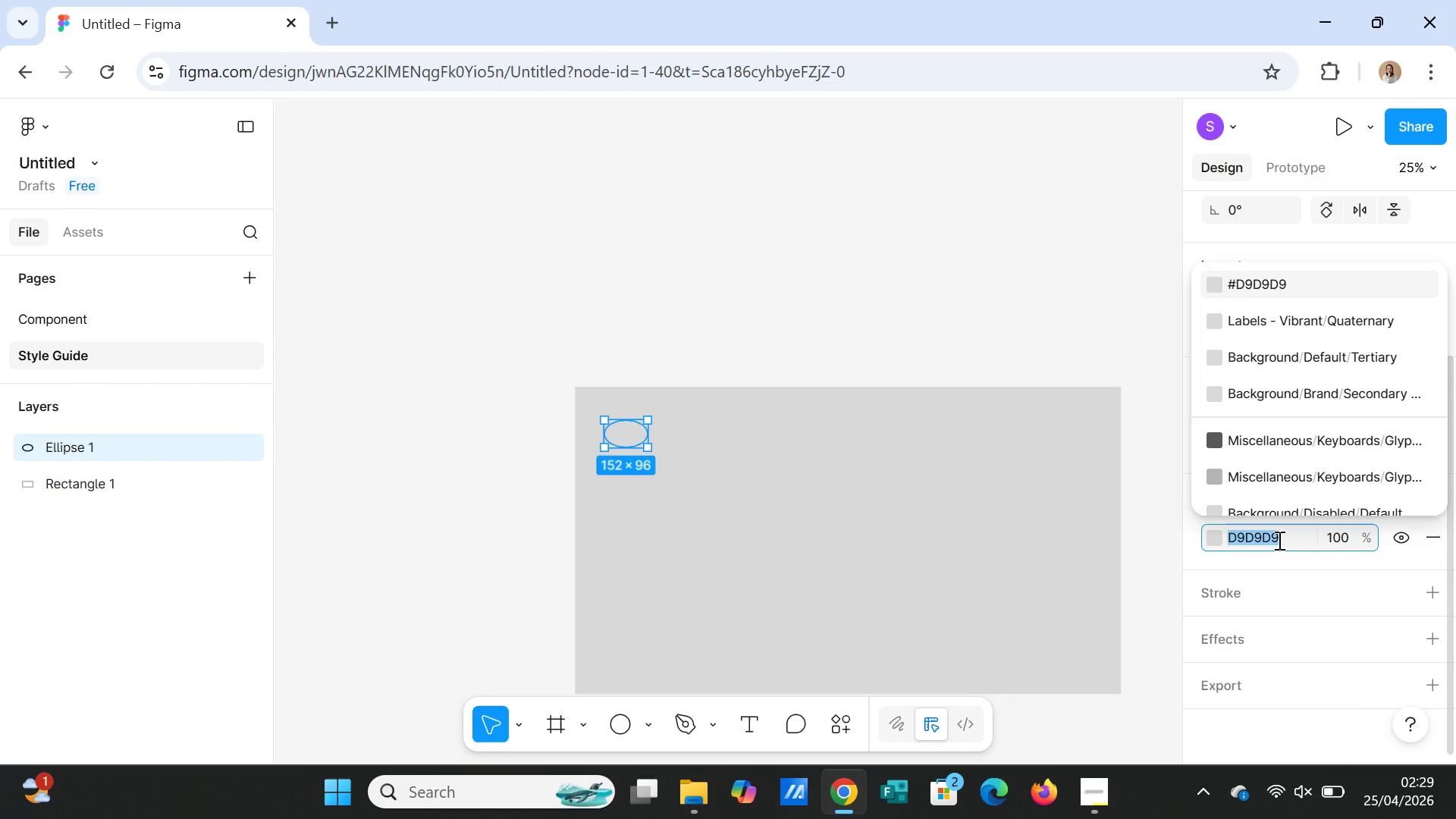 
type(5A5F45)
 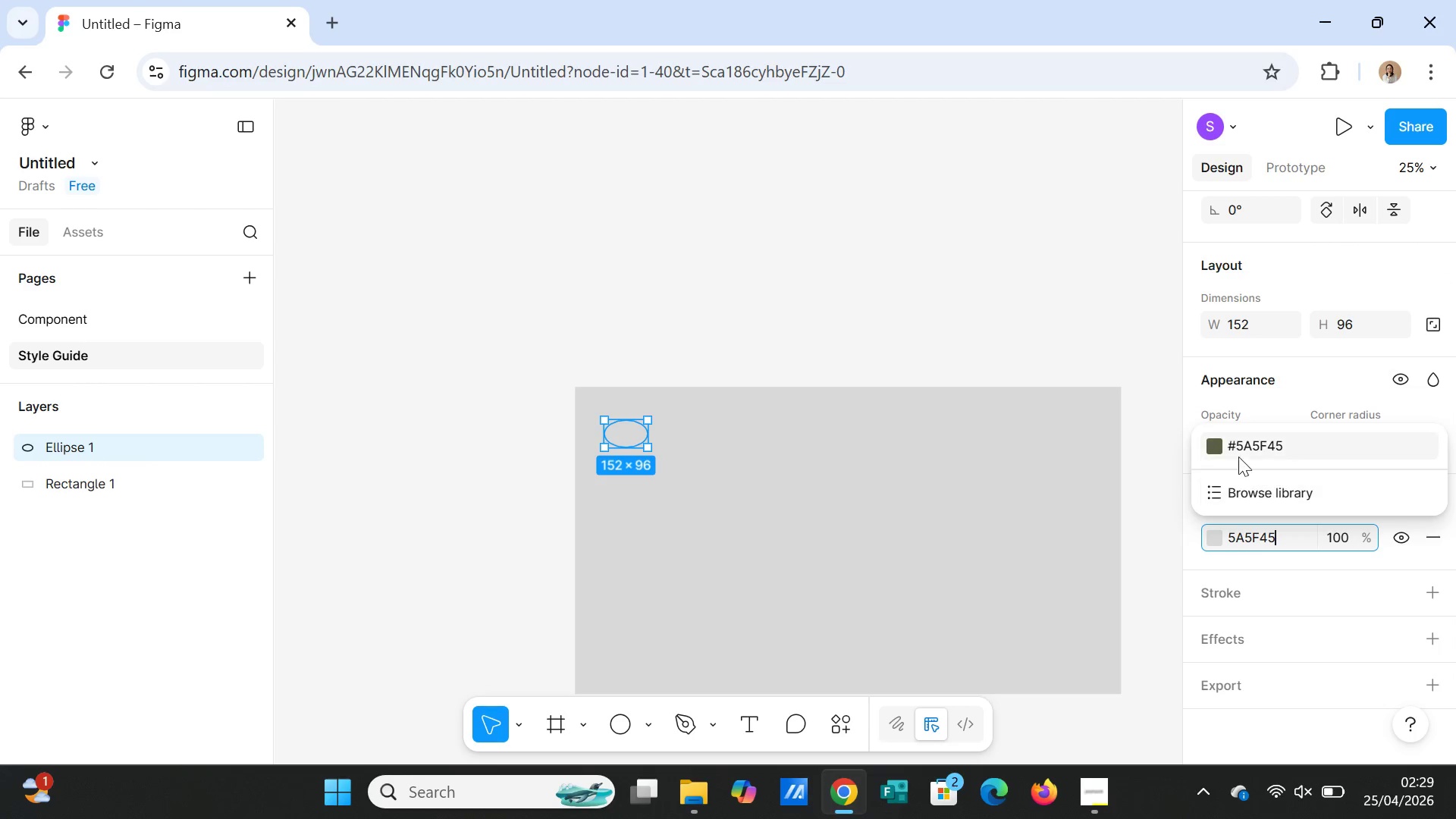 
left_click([1236, 451])
 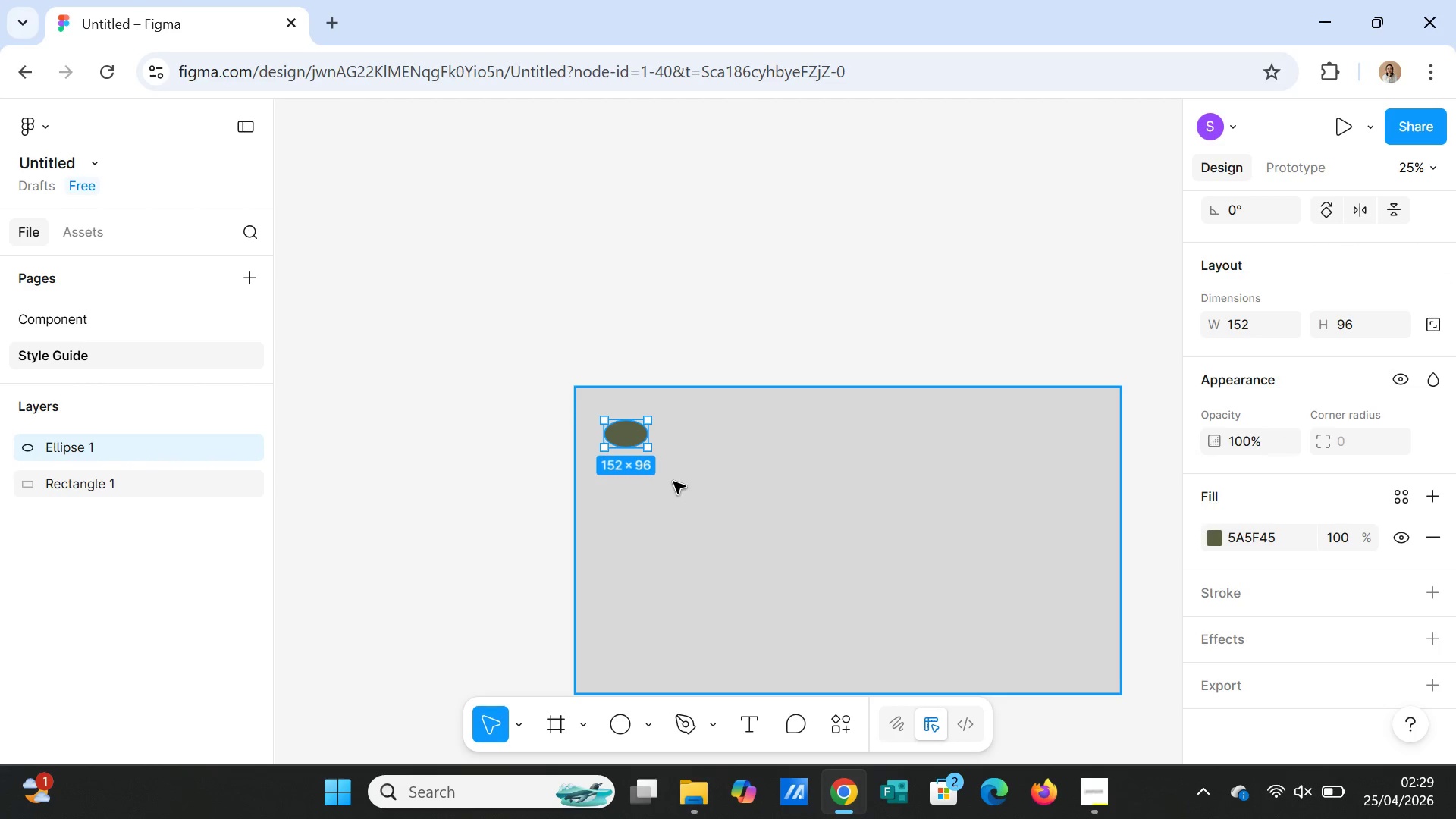 
left_click([673, 482])
 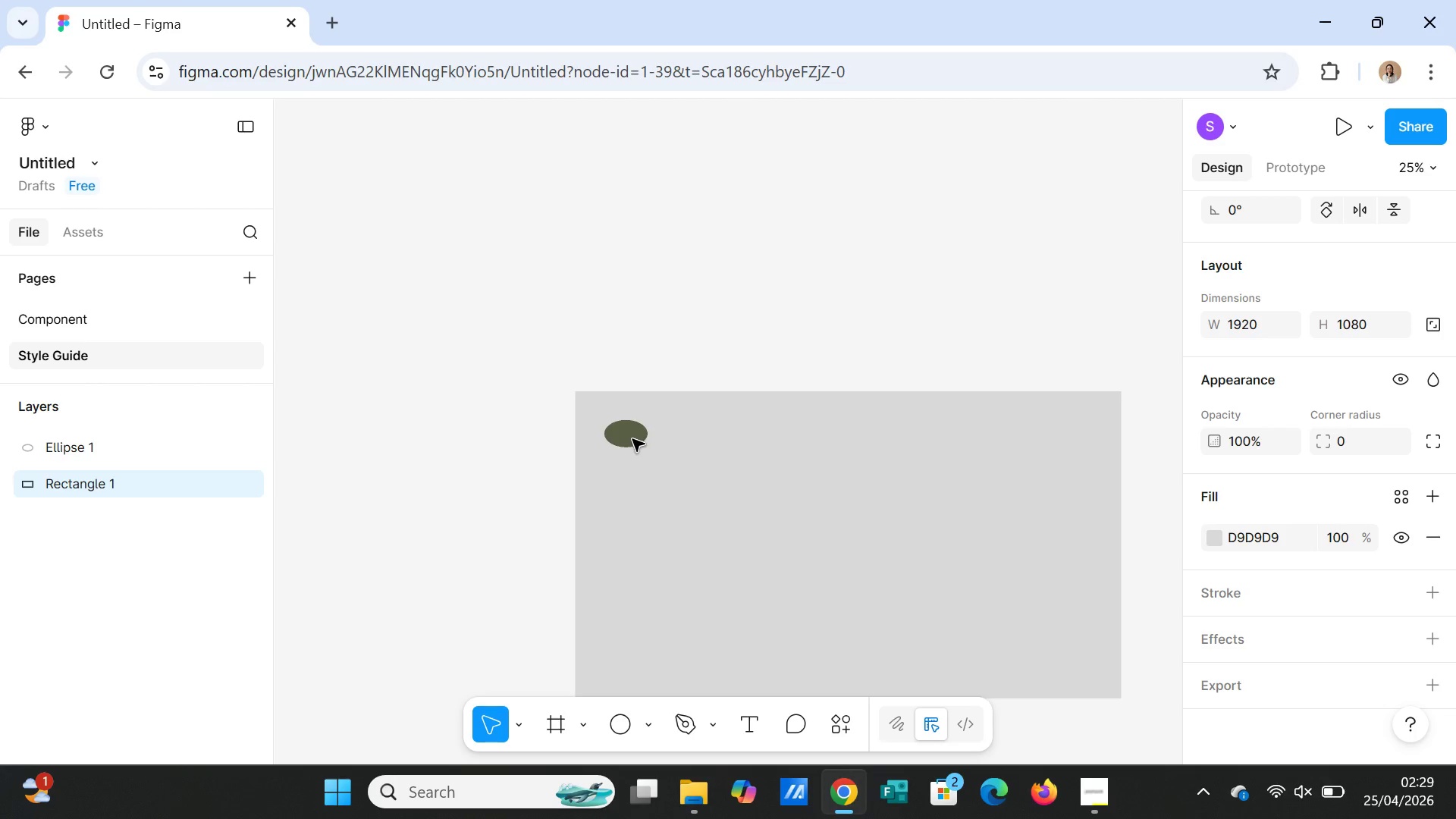 
left_click([632, 438])
 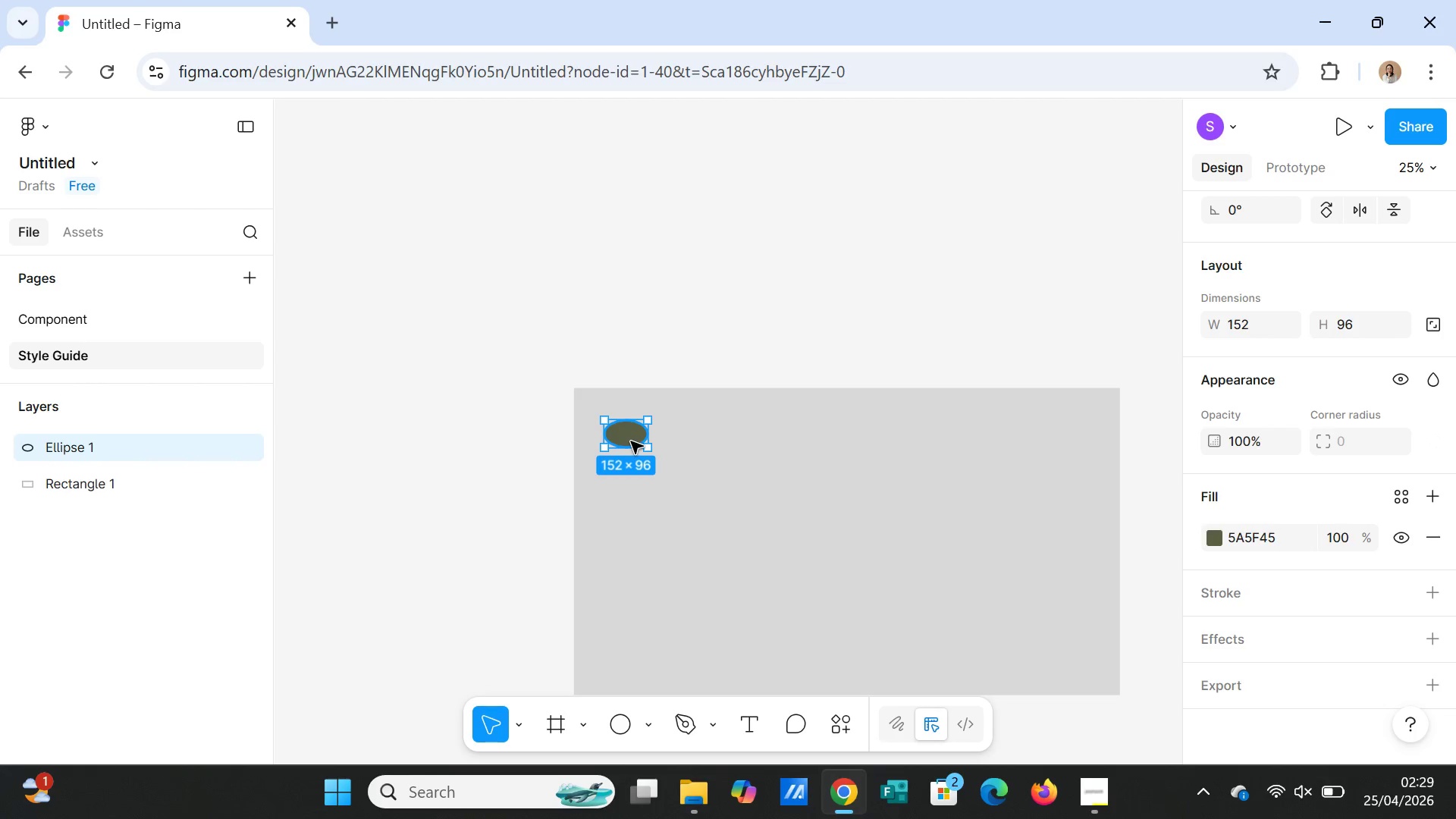 
left_click_drag(start_coordinate=[631, 441], to_coordinate=[631, 457])
 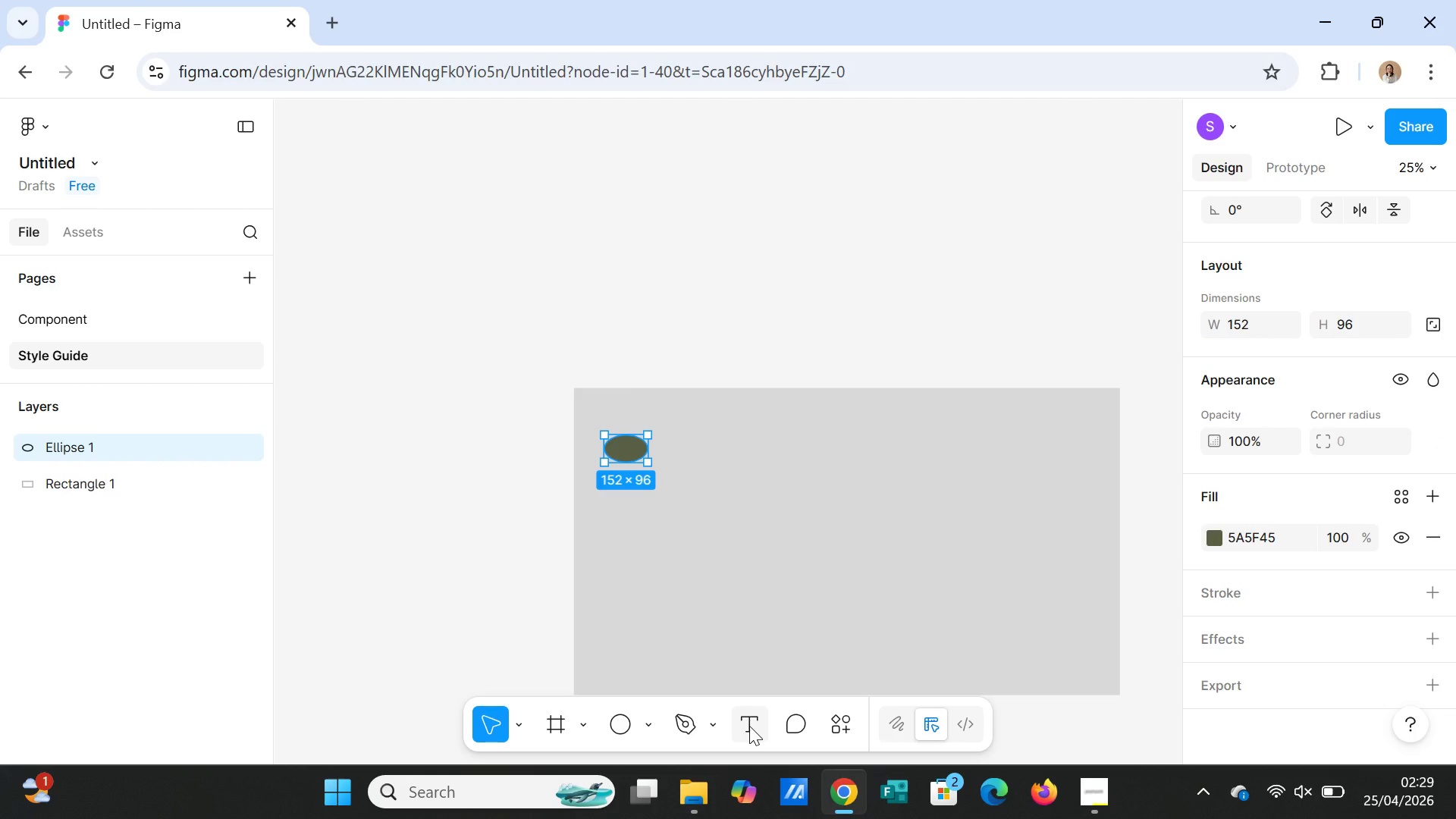 
key(T)
 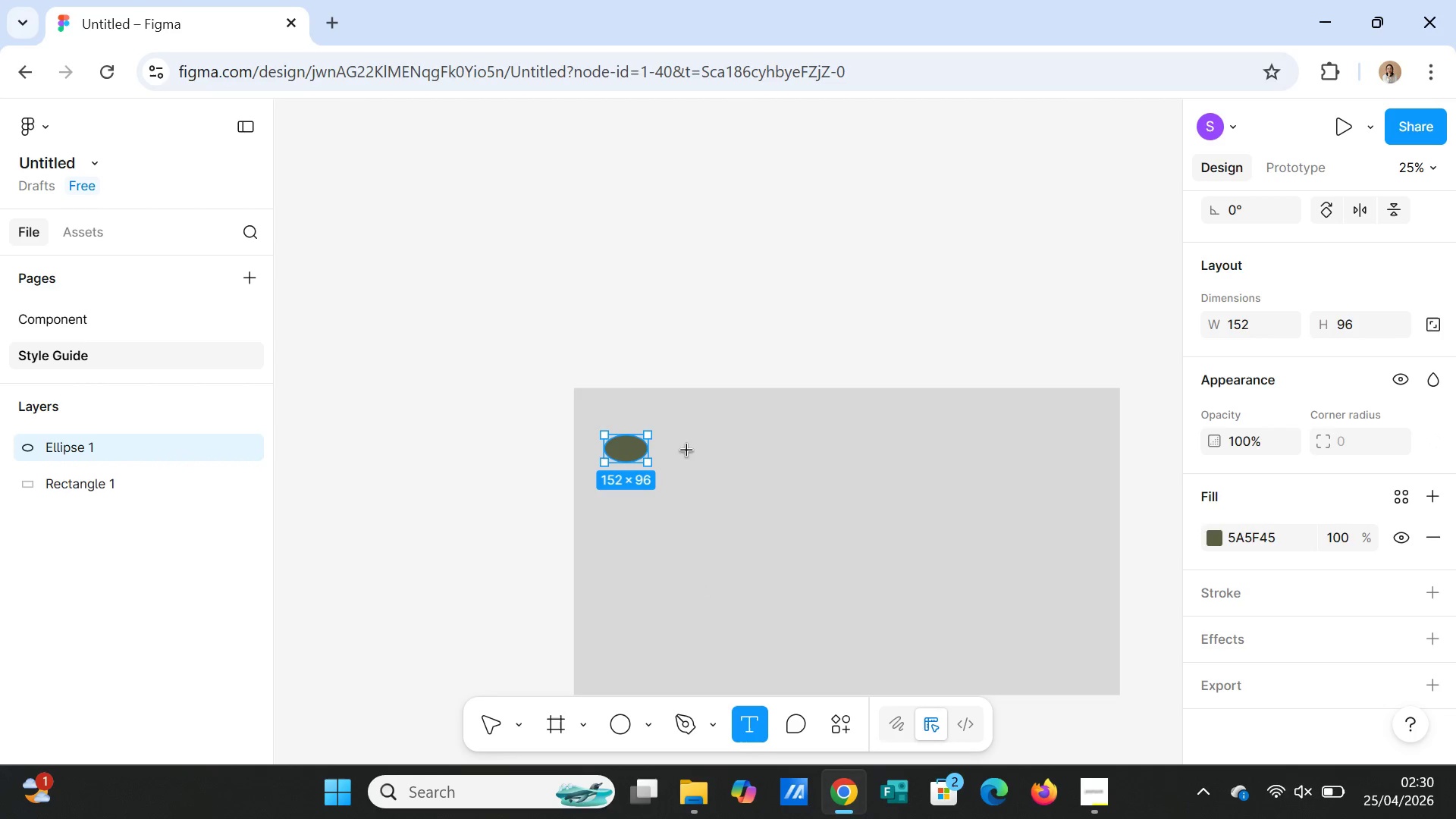 
left_click_drag(start_coordinate=[691, 453], to_coordinate=[802, 474])
 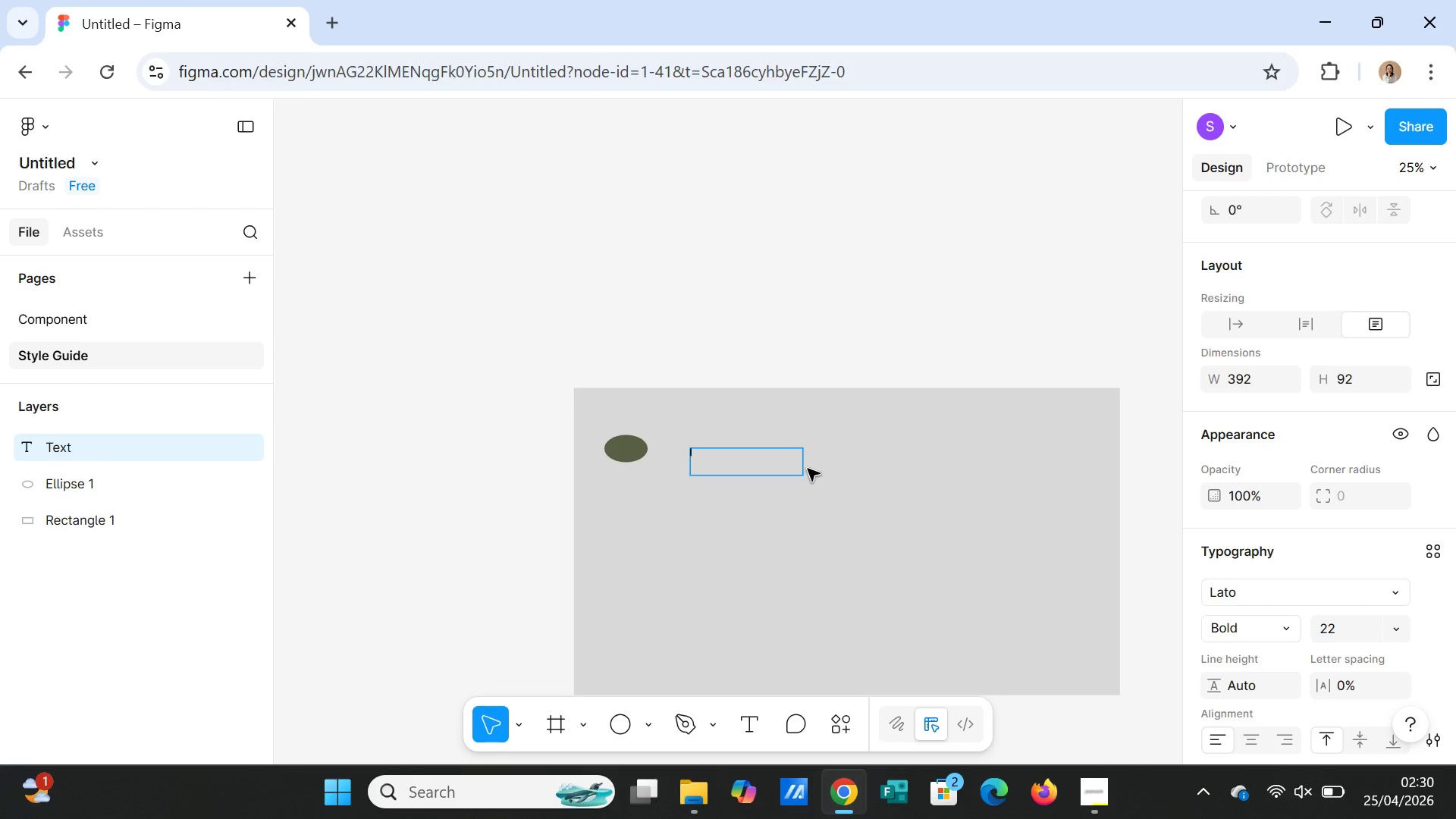 
type(Color Palette)
 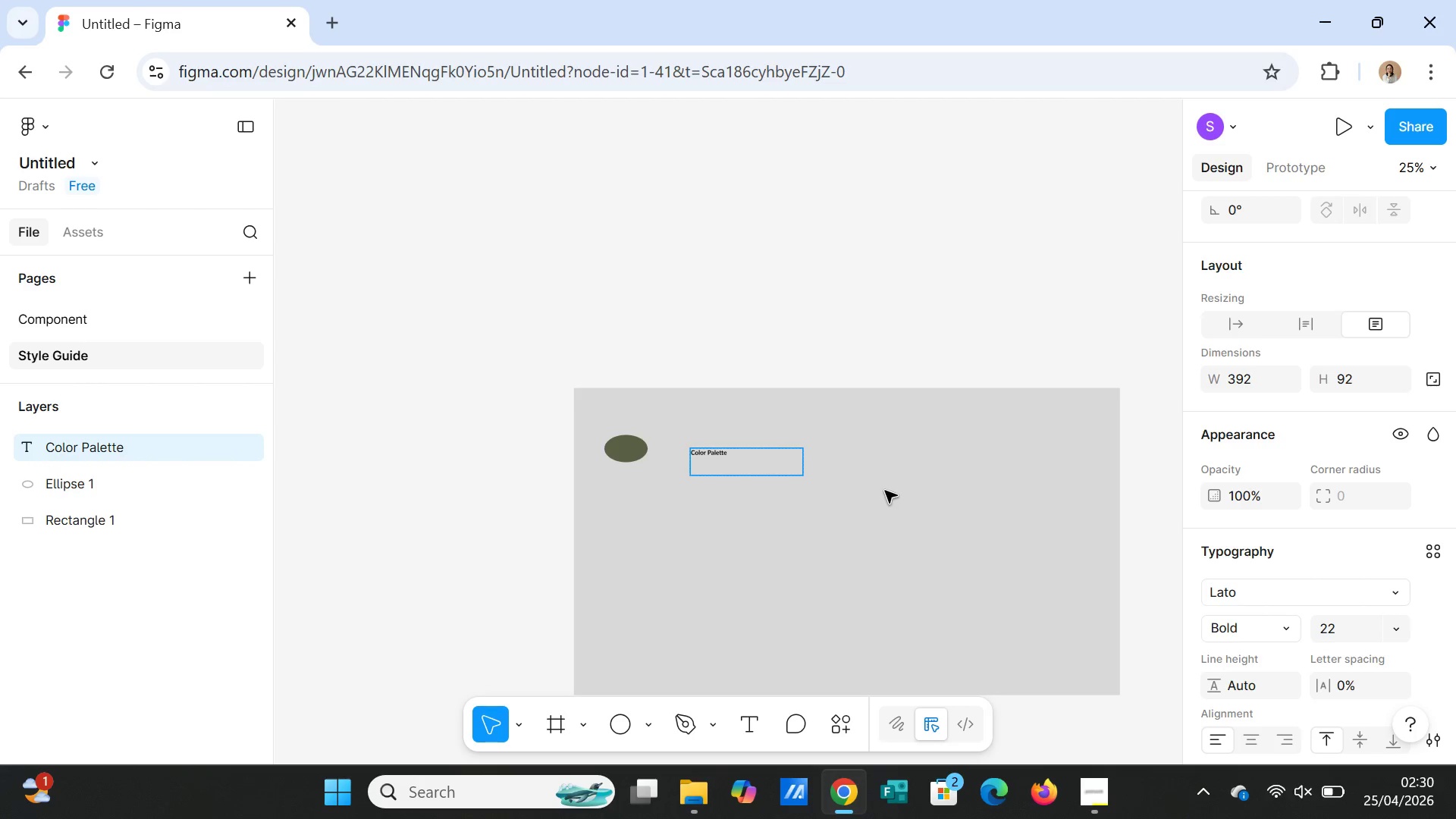 
left_click([893, 497])
 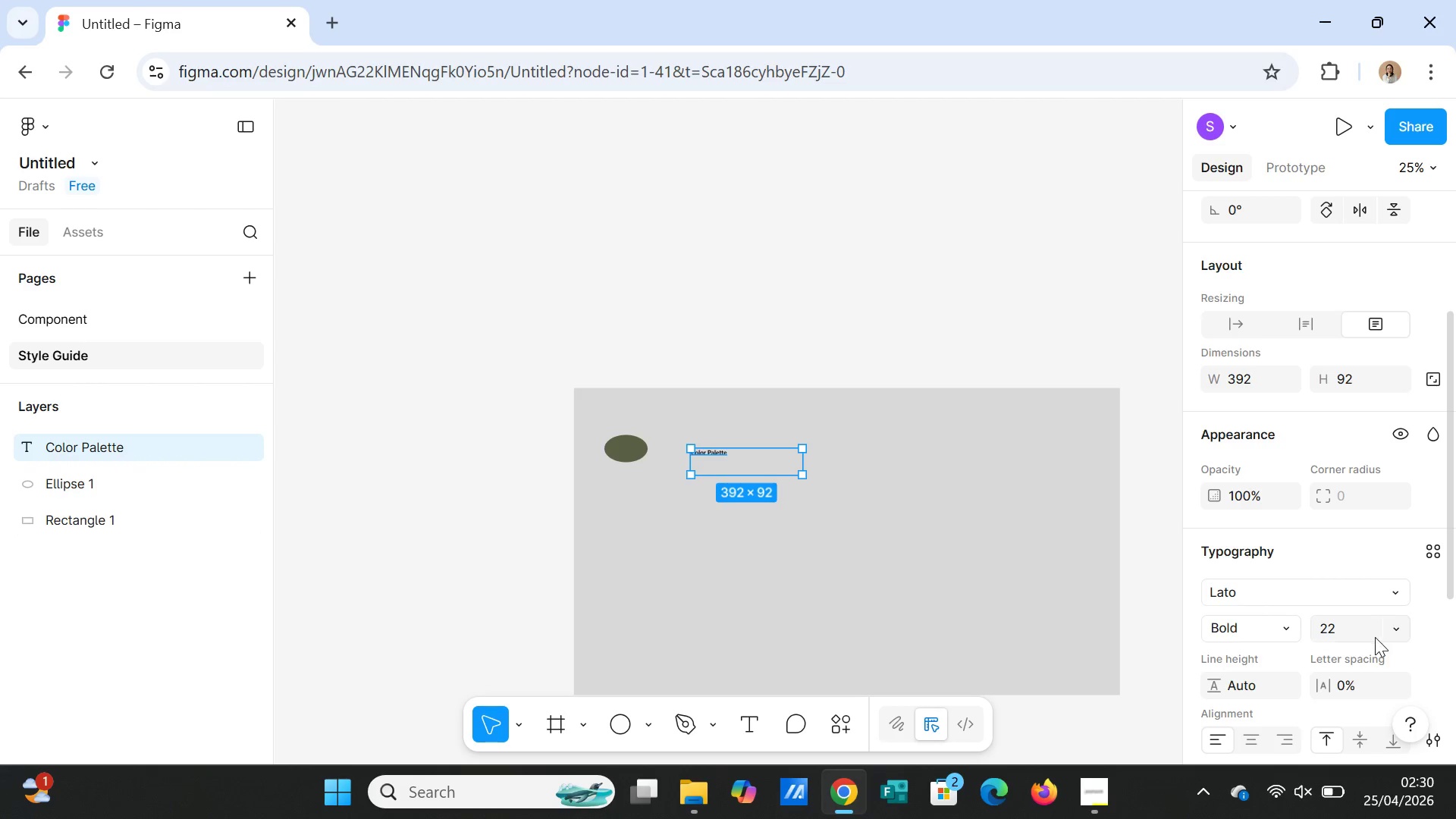 
left_click([1347, 639])
 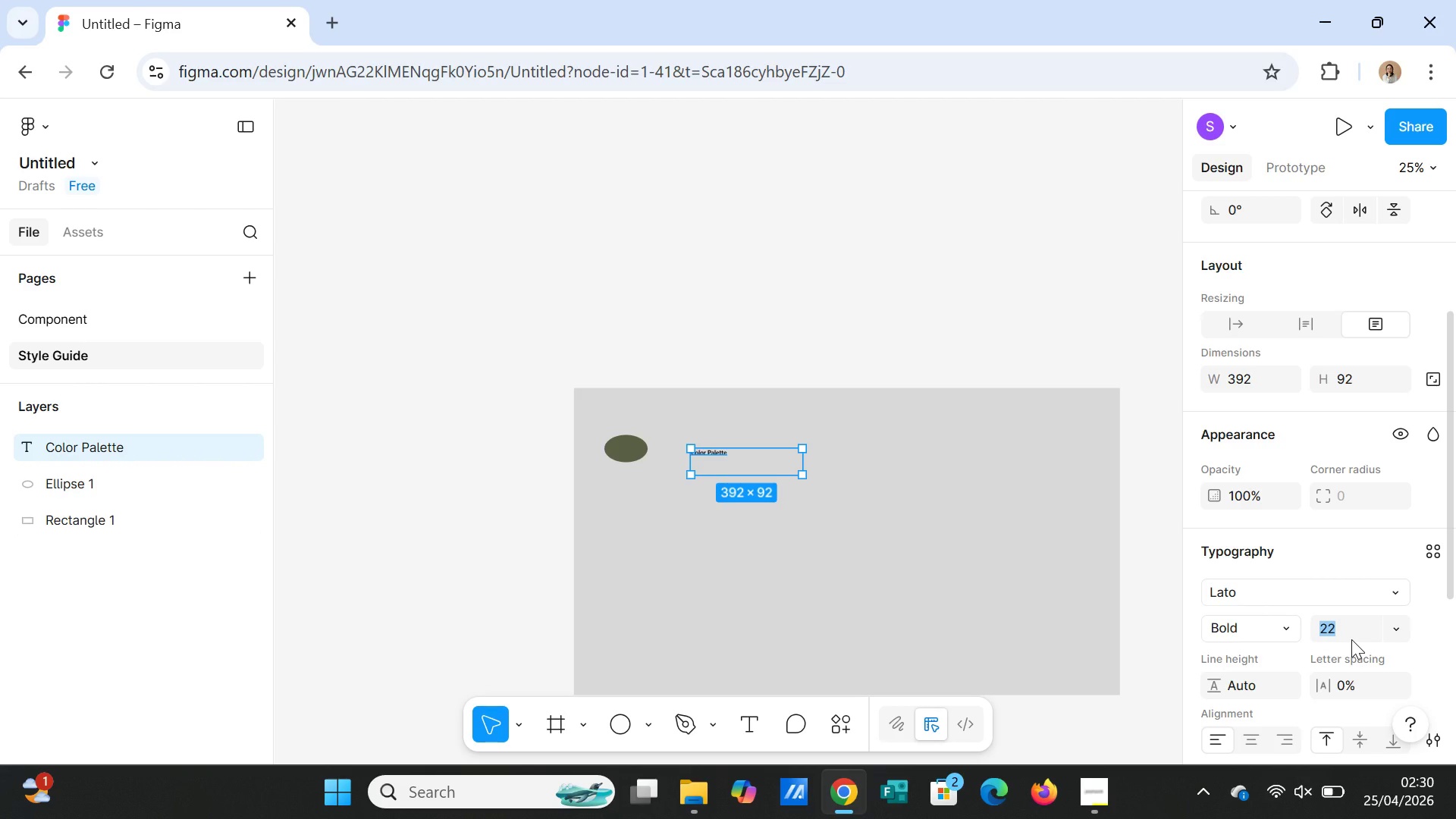 
type(40)
 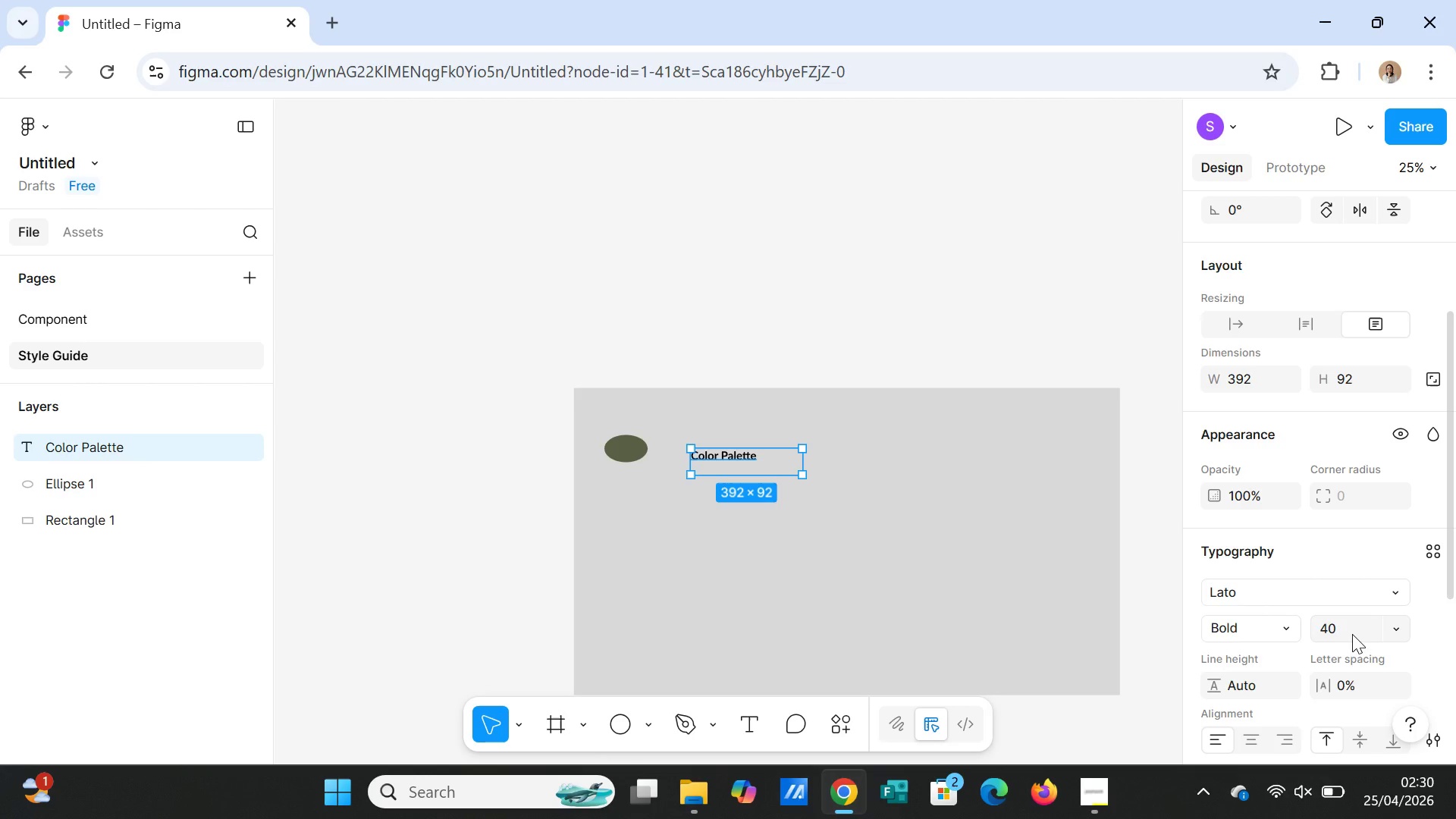 
key(Enter)
 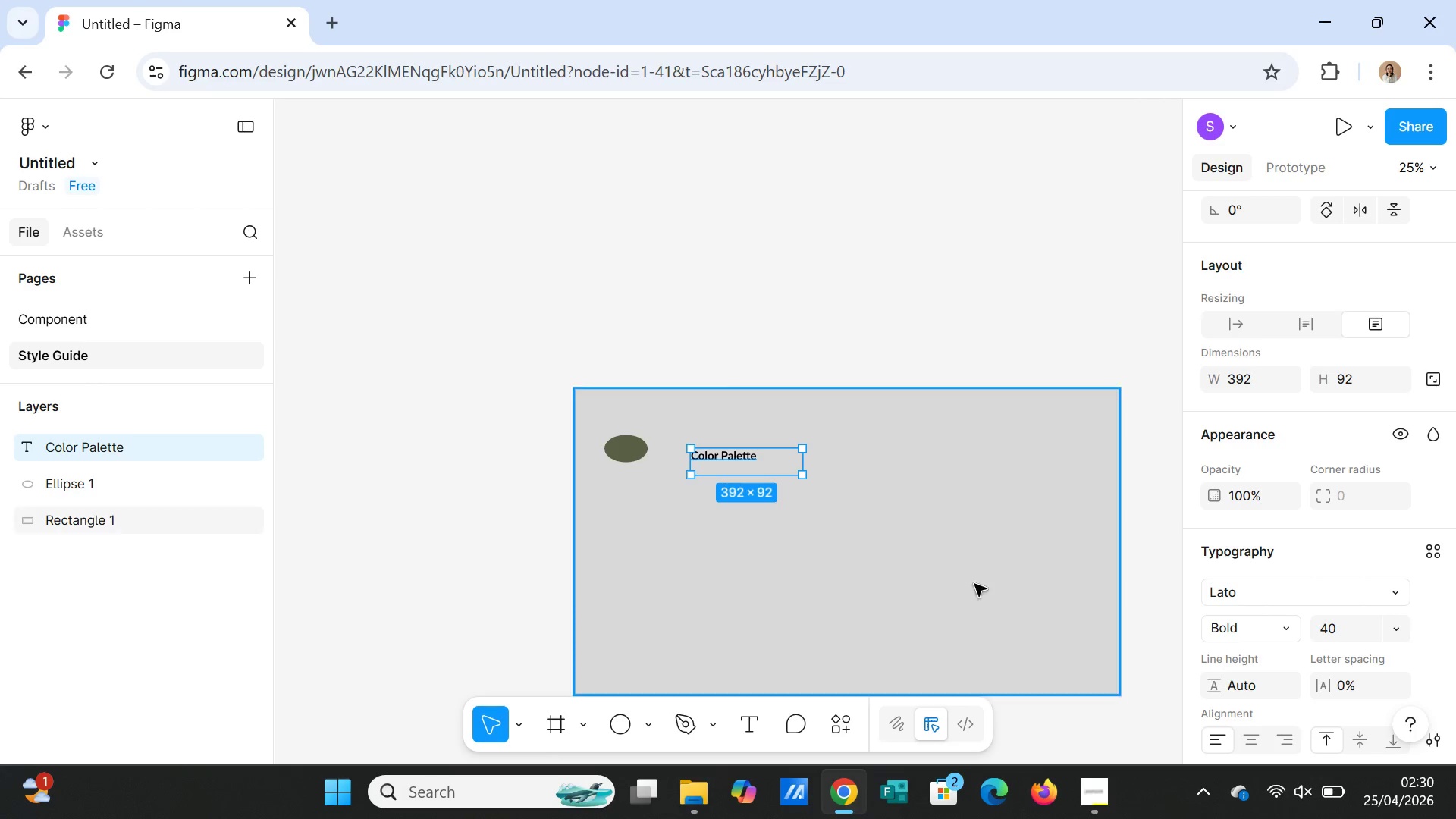 
left_click([943, 577])
 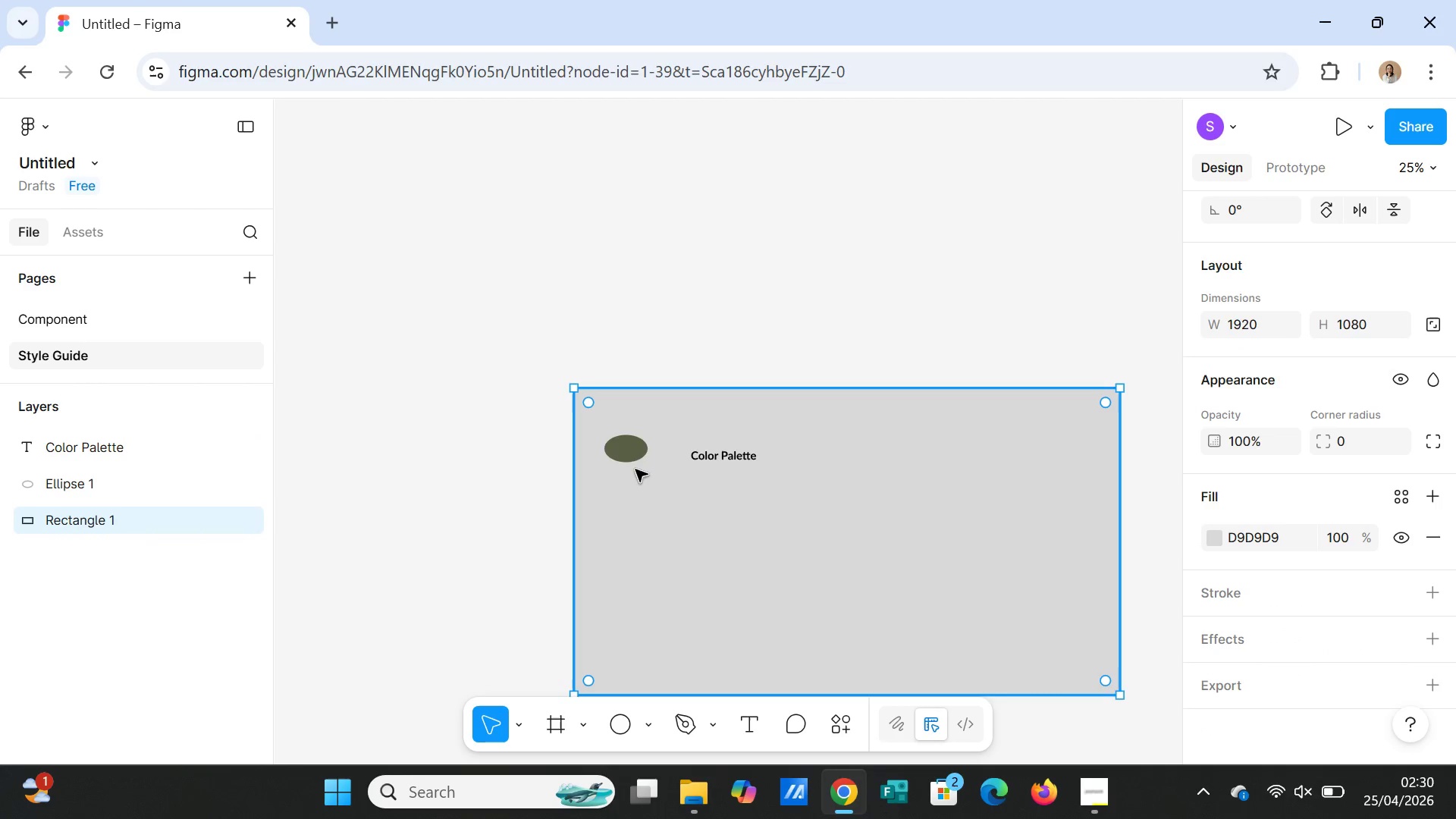 
left_click([633, 456])
 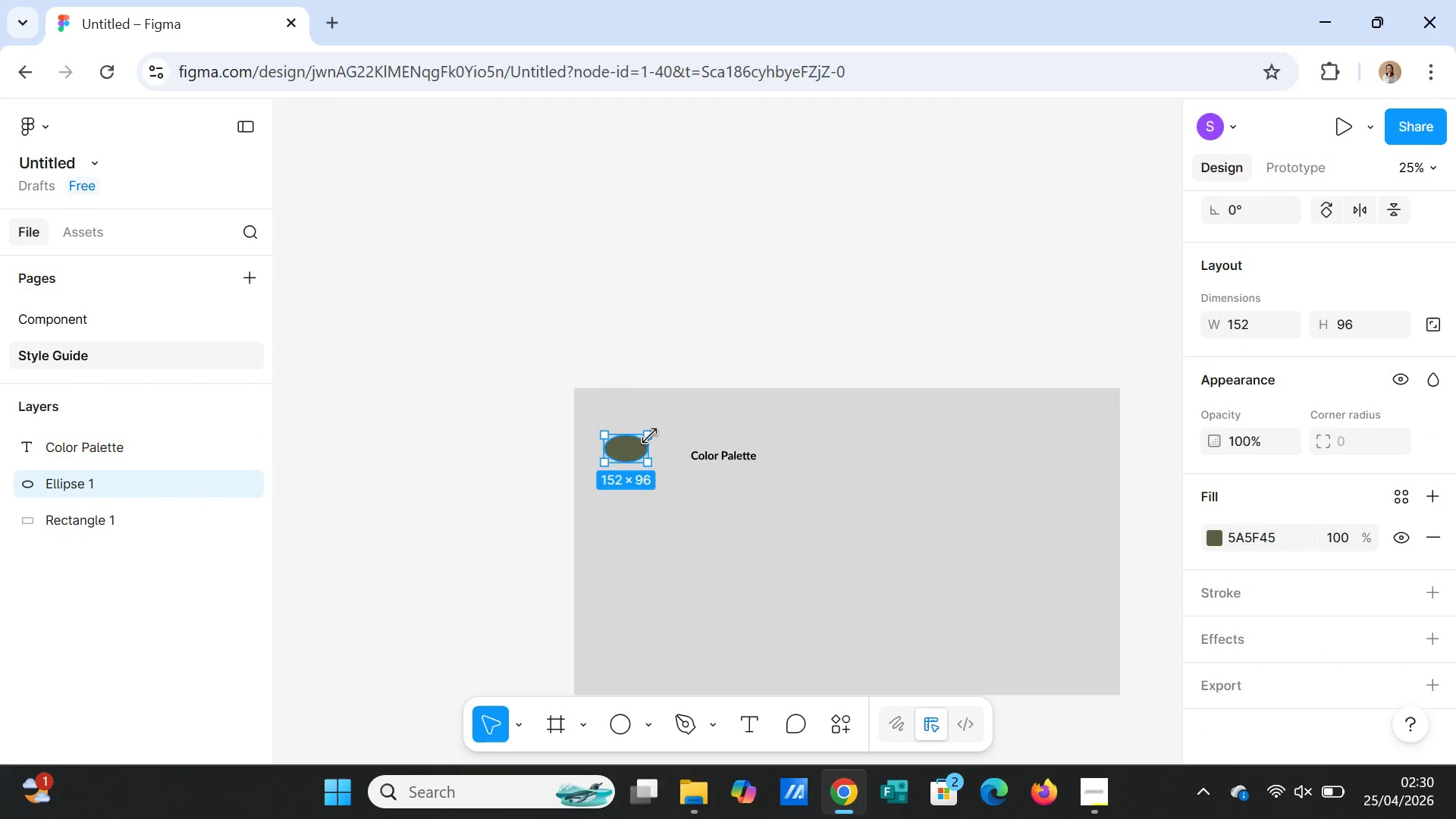 
left_click_drag(start_coordinate=[650, 436], to_coordinate=[638, 441])
 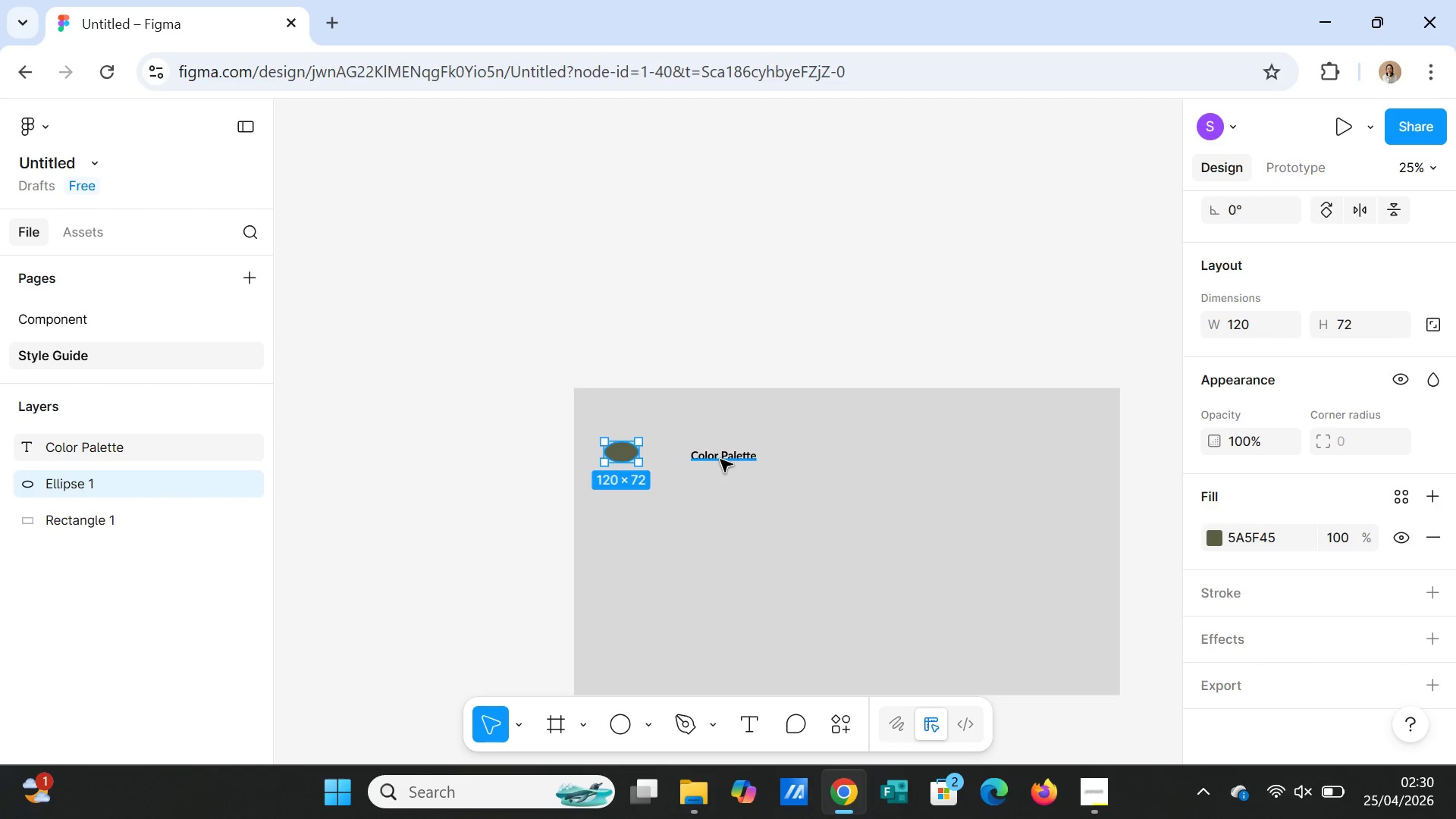 
left_click([720, 460])
 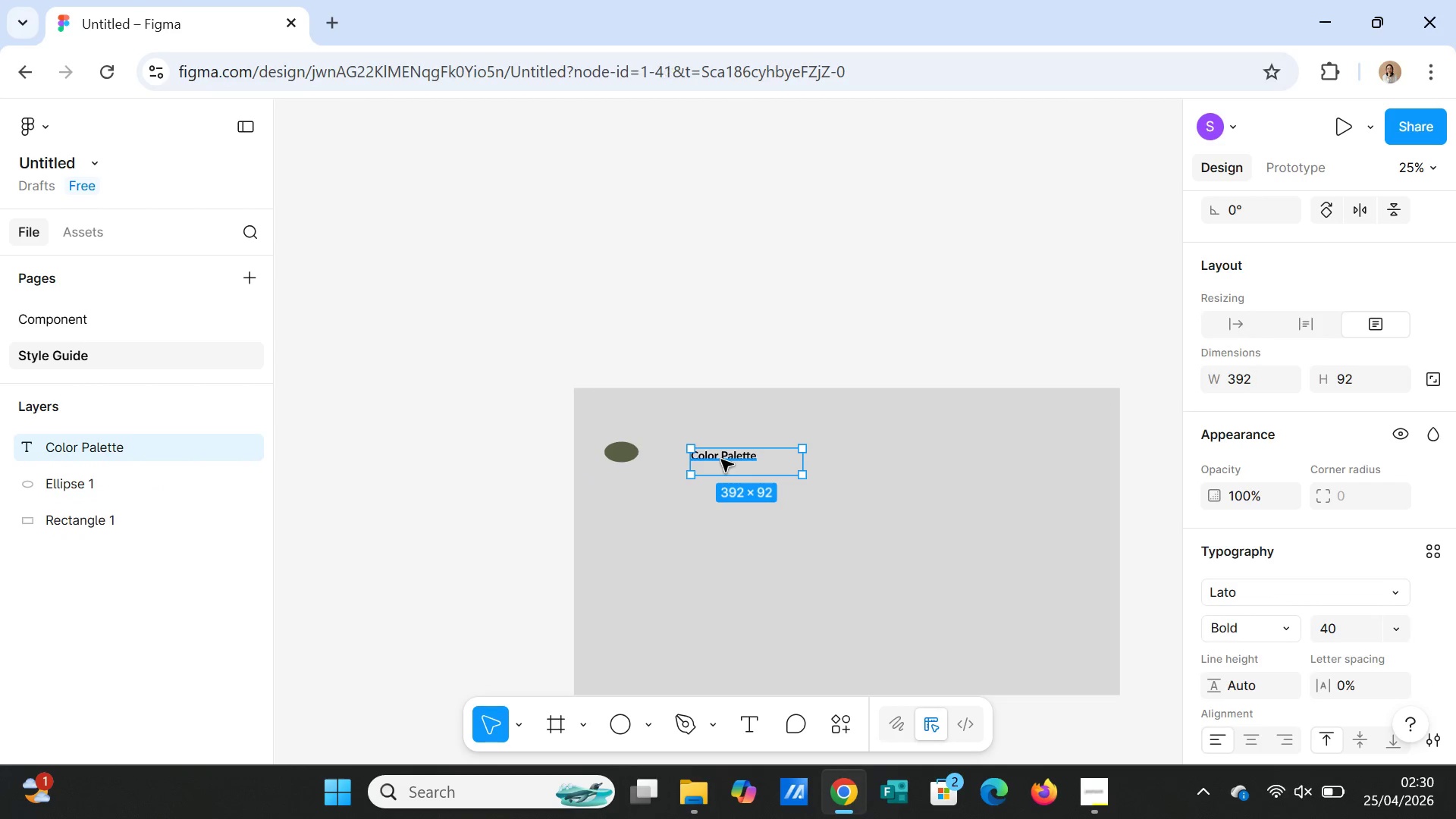 
left_click_drag(start_coordinate=[721, 460], to_coordinate=[636, 424])
 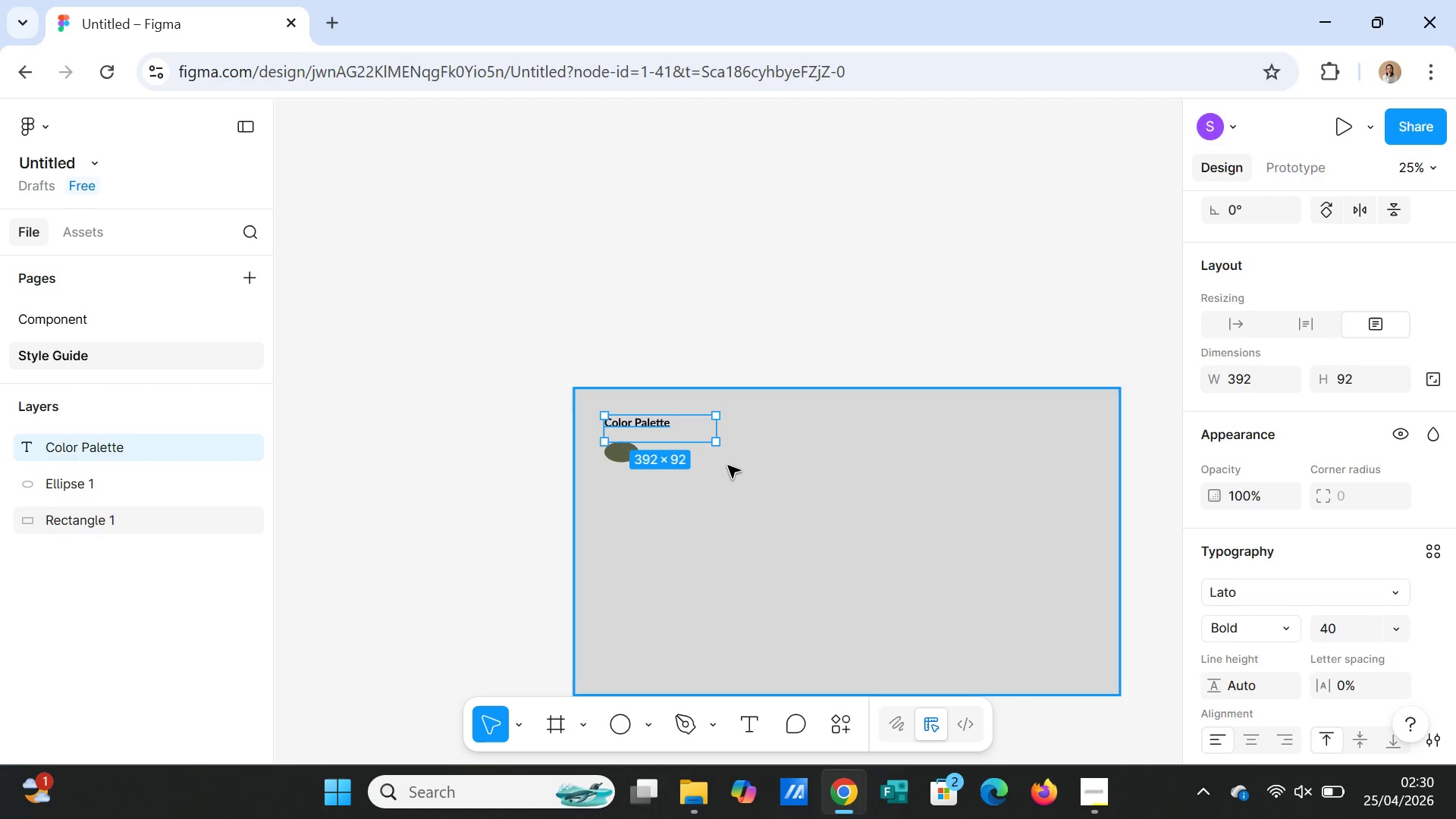 
left_click([728, 466])
 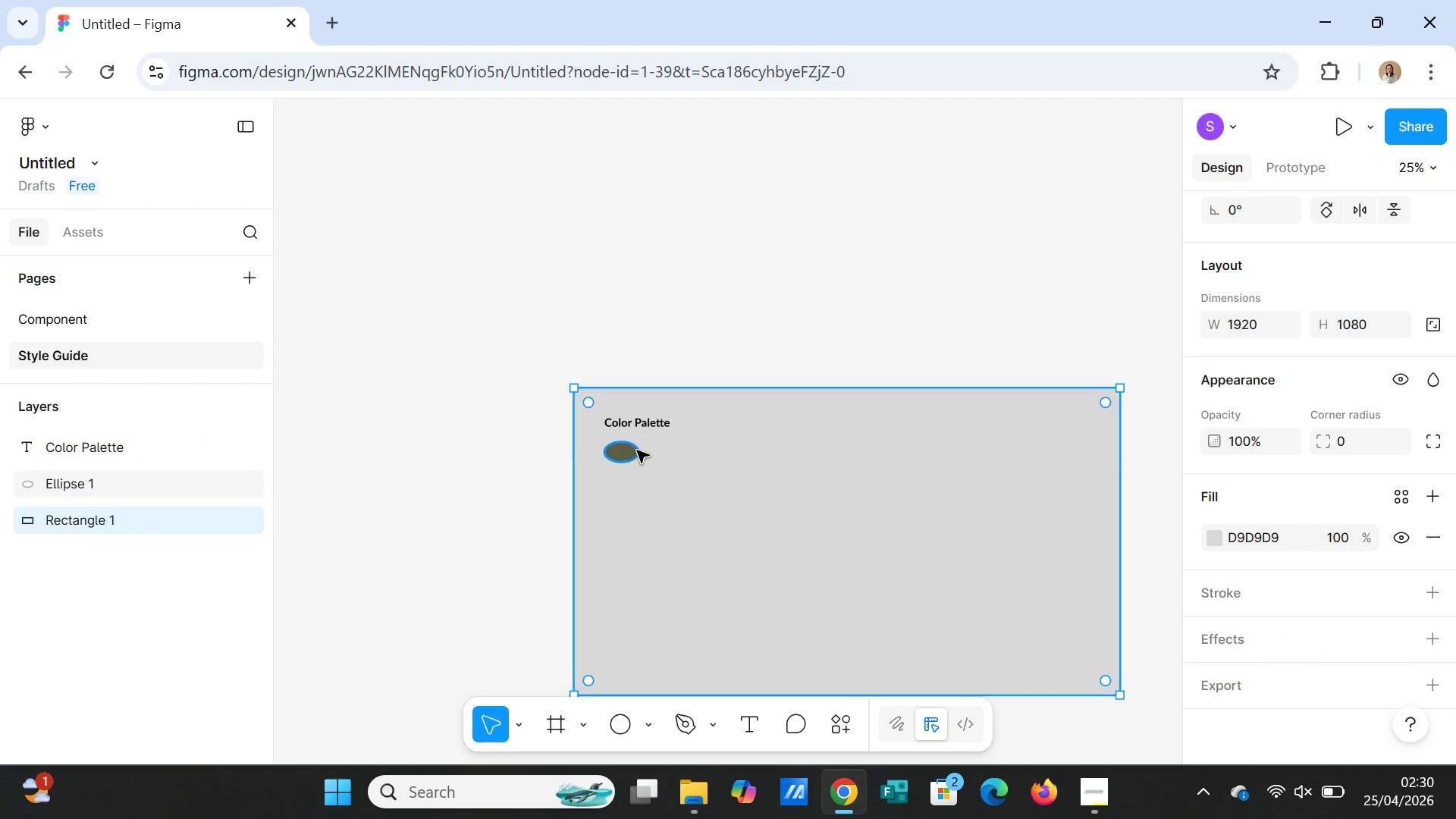 
left_click([633, 450])
 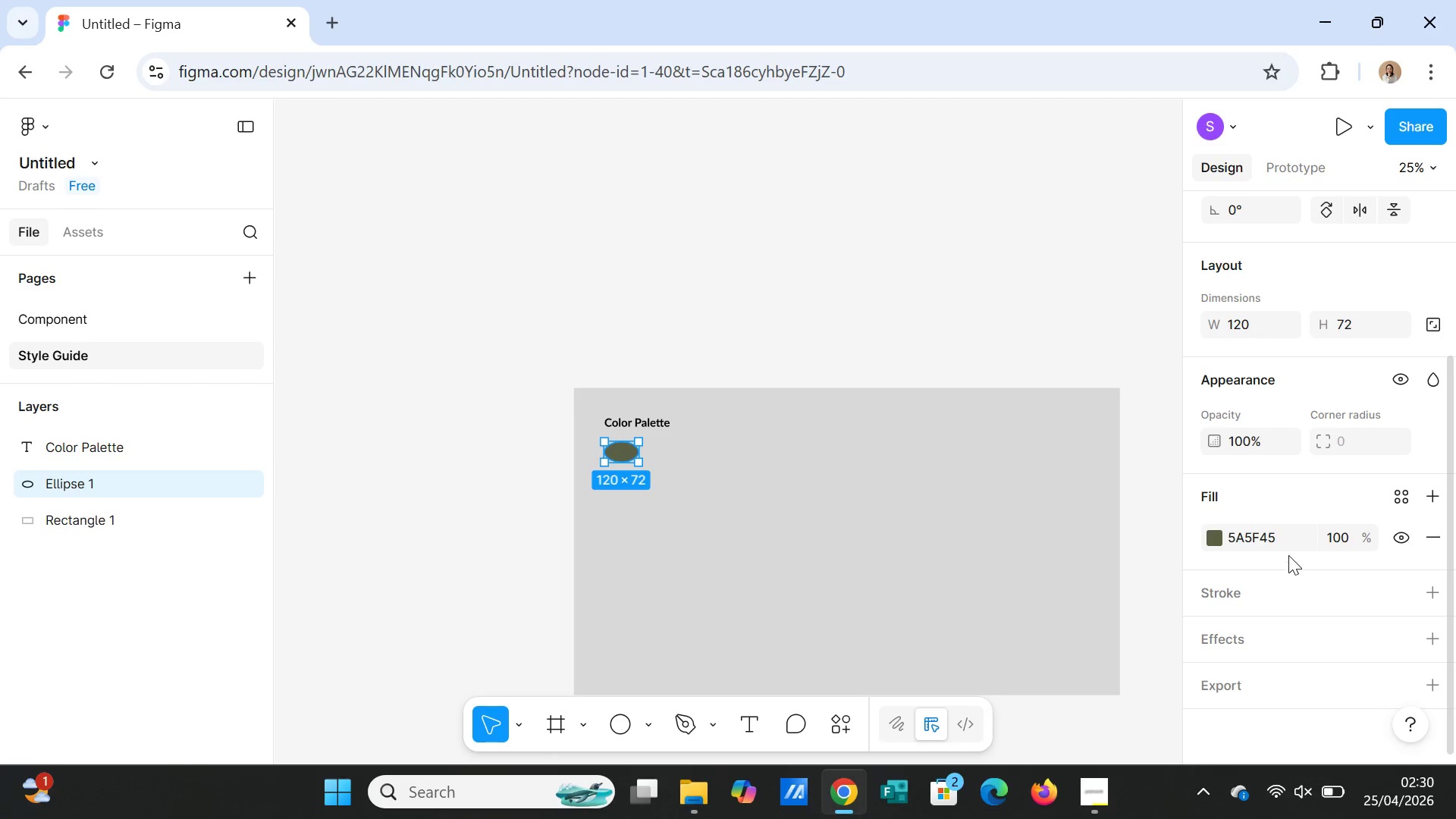 
left_click_drag(start_coordinate=[1279, 541], to_coordinate=[1225, 541])
 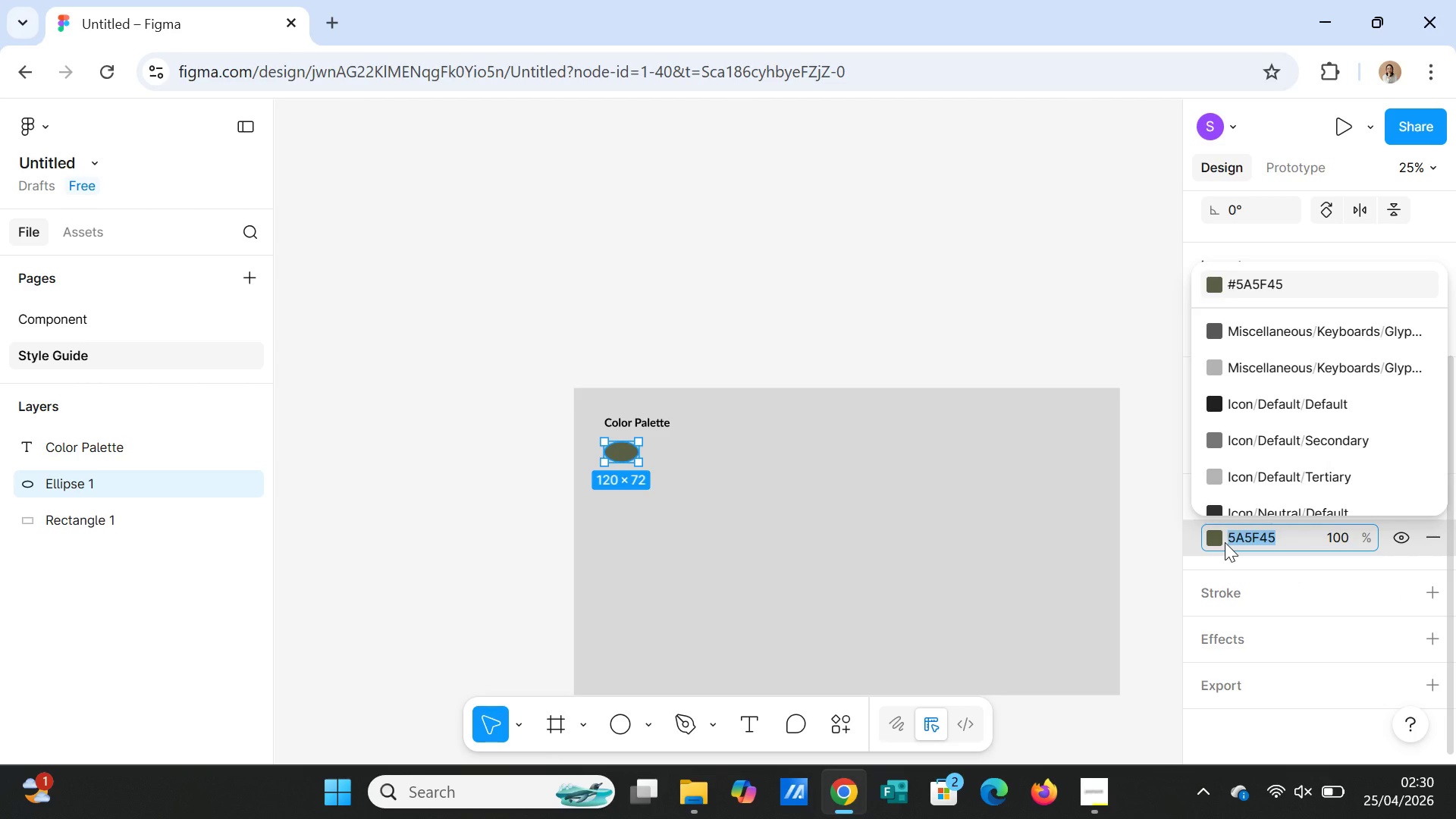 
key(Control+C)
 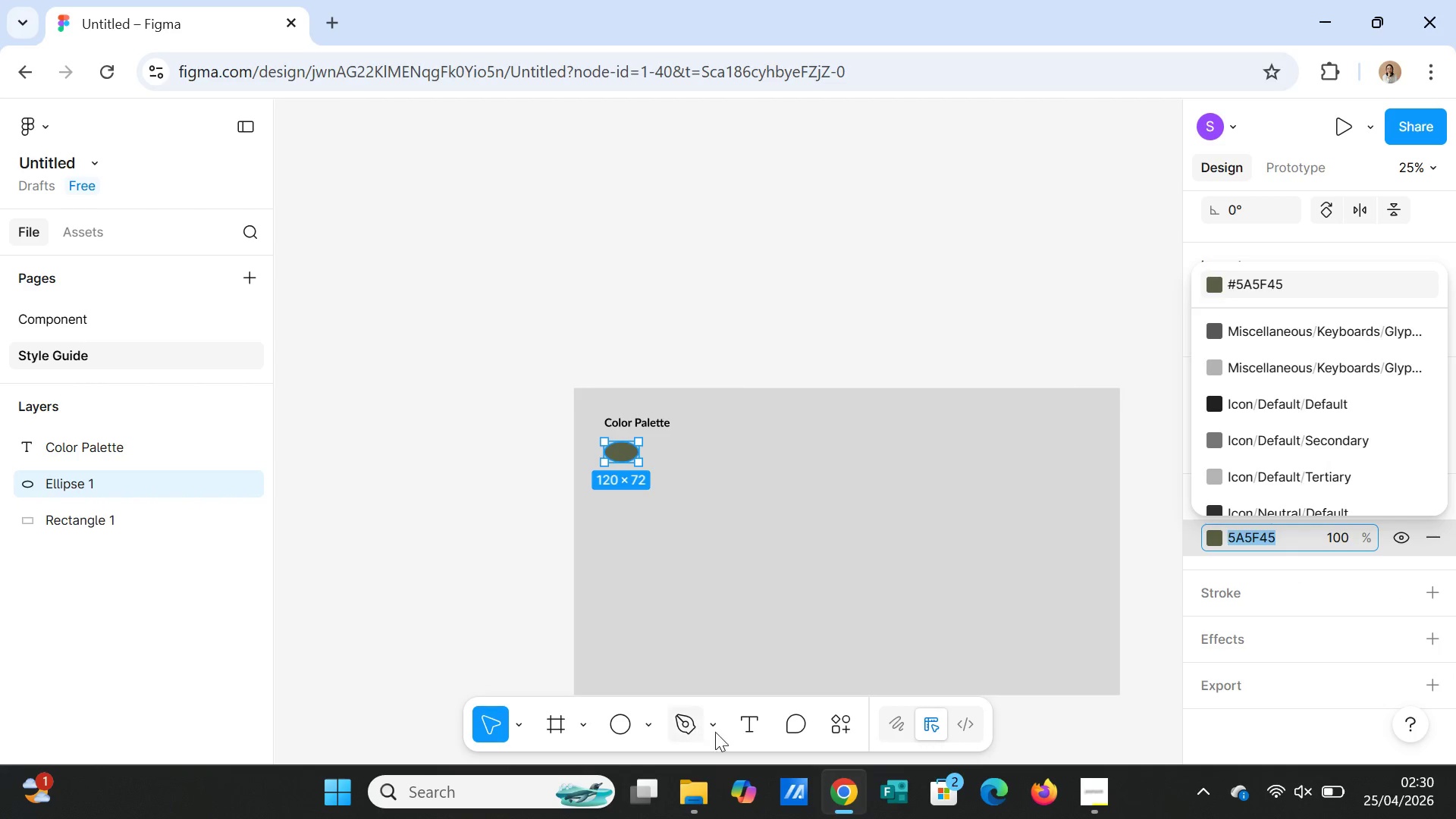 
left_click([751, 731])
 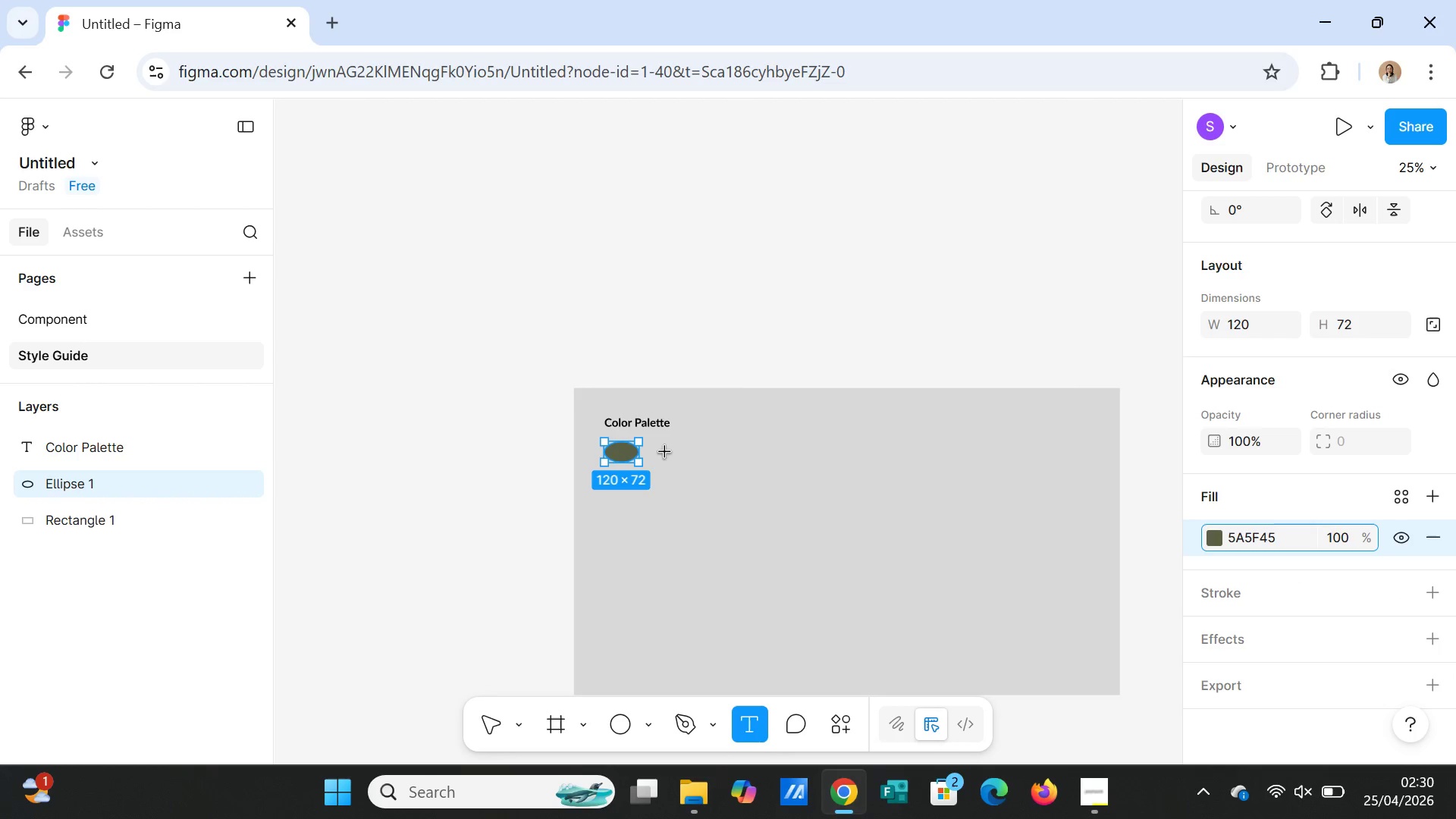 
left_click_drag(start_coordinate=[664, 450], to_coordinate=[702, 464])
 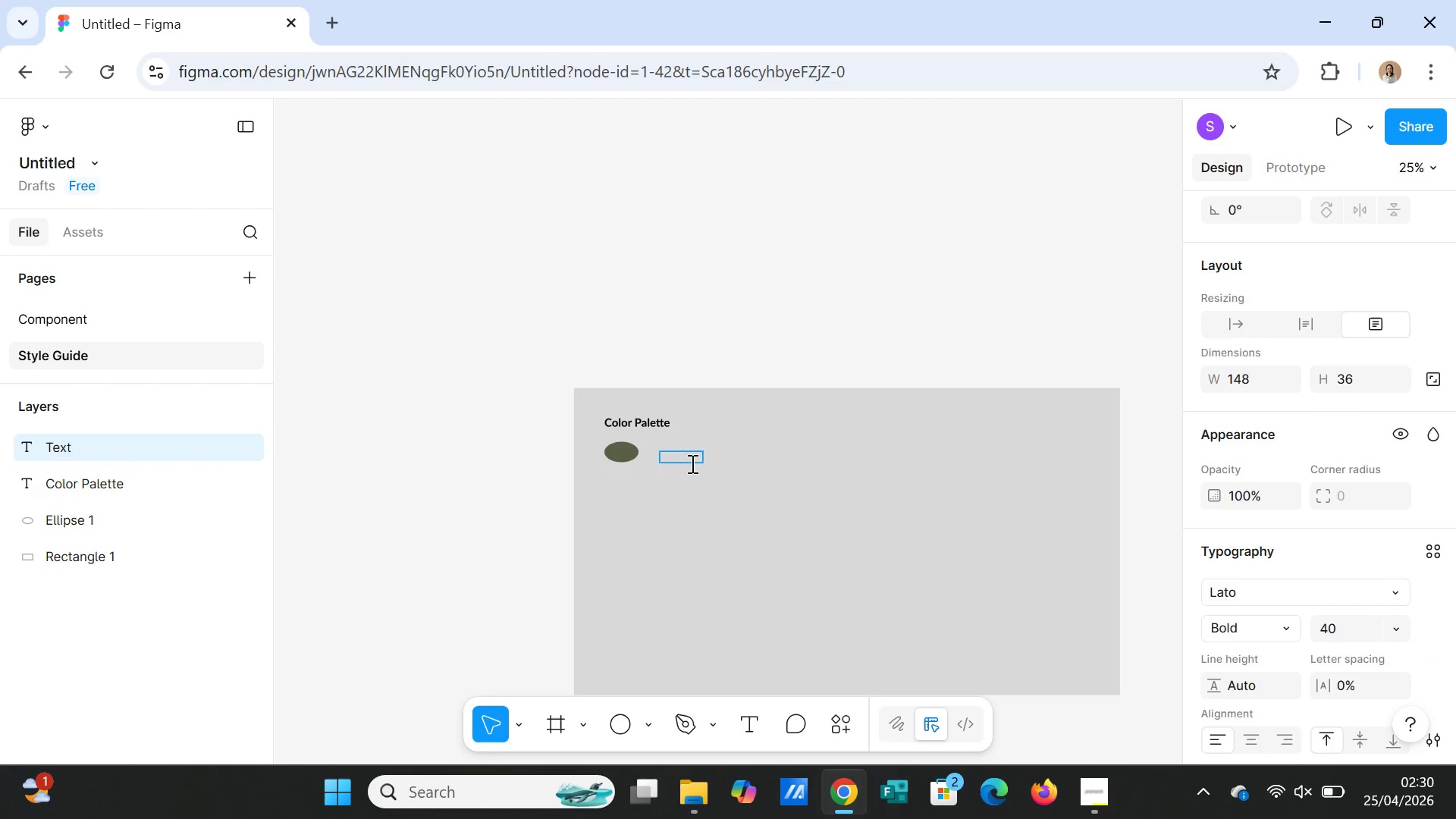 
key(Control+V)
 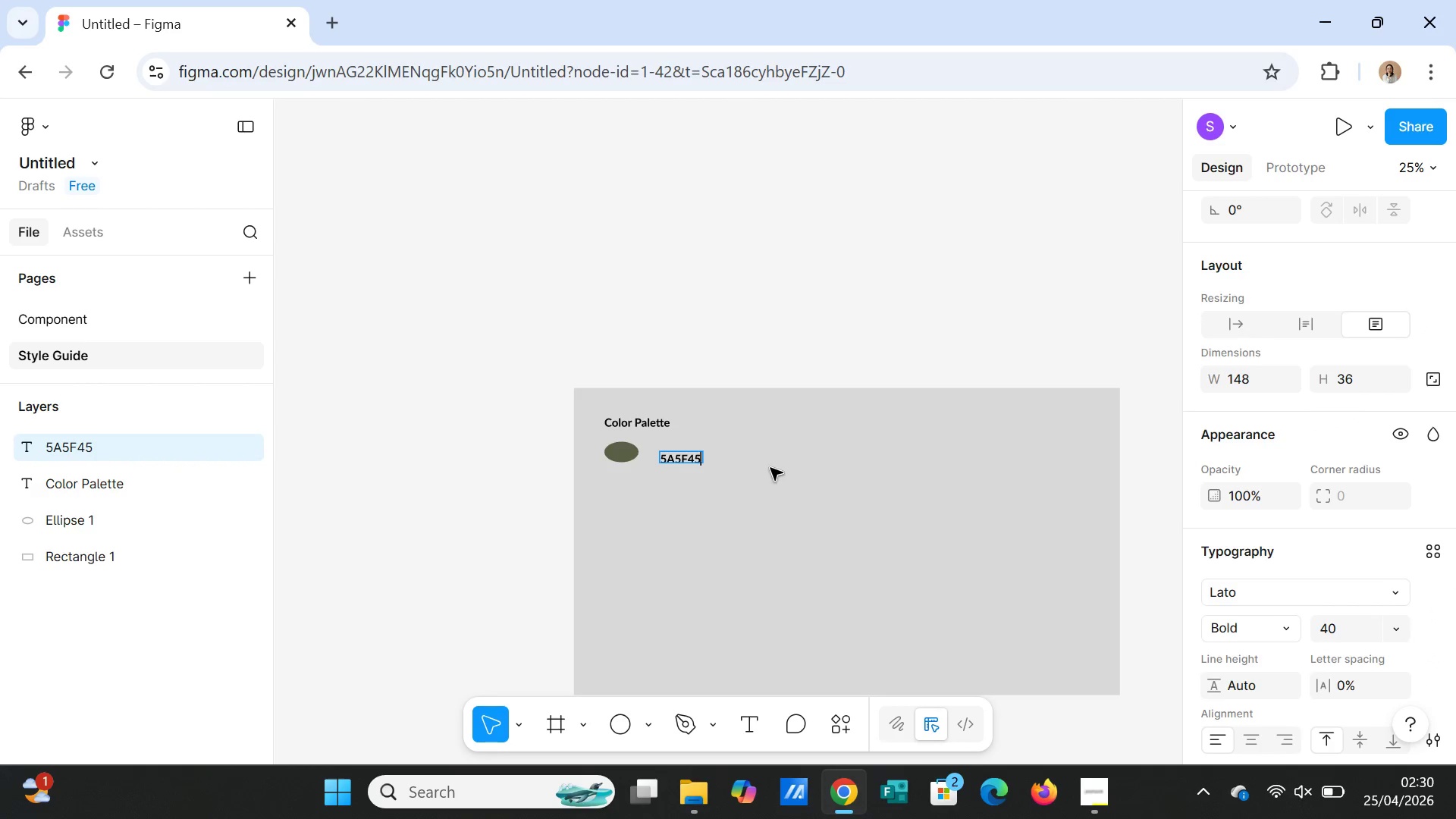 
left_click([770, 468])
 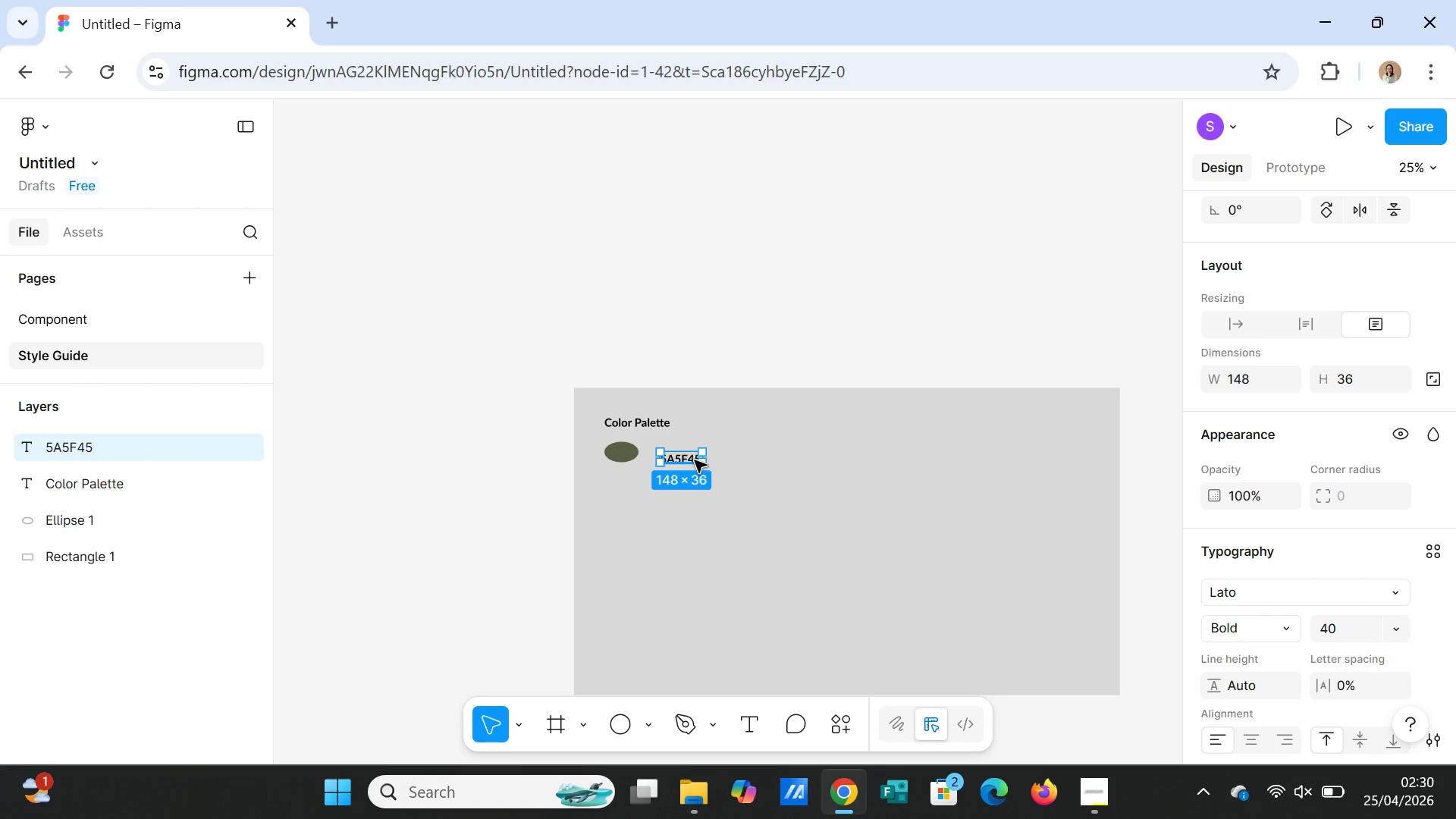 
left_click_drag(start_coordinate=[694, 459], to_coordinate=[639, 477])
 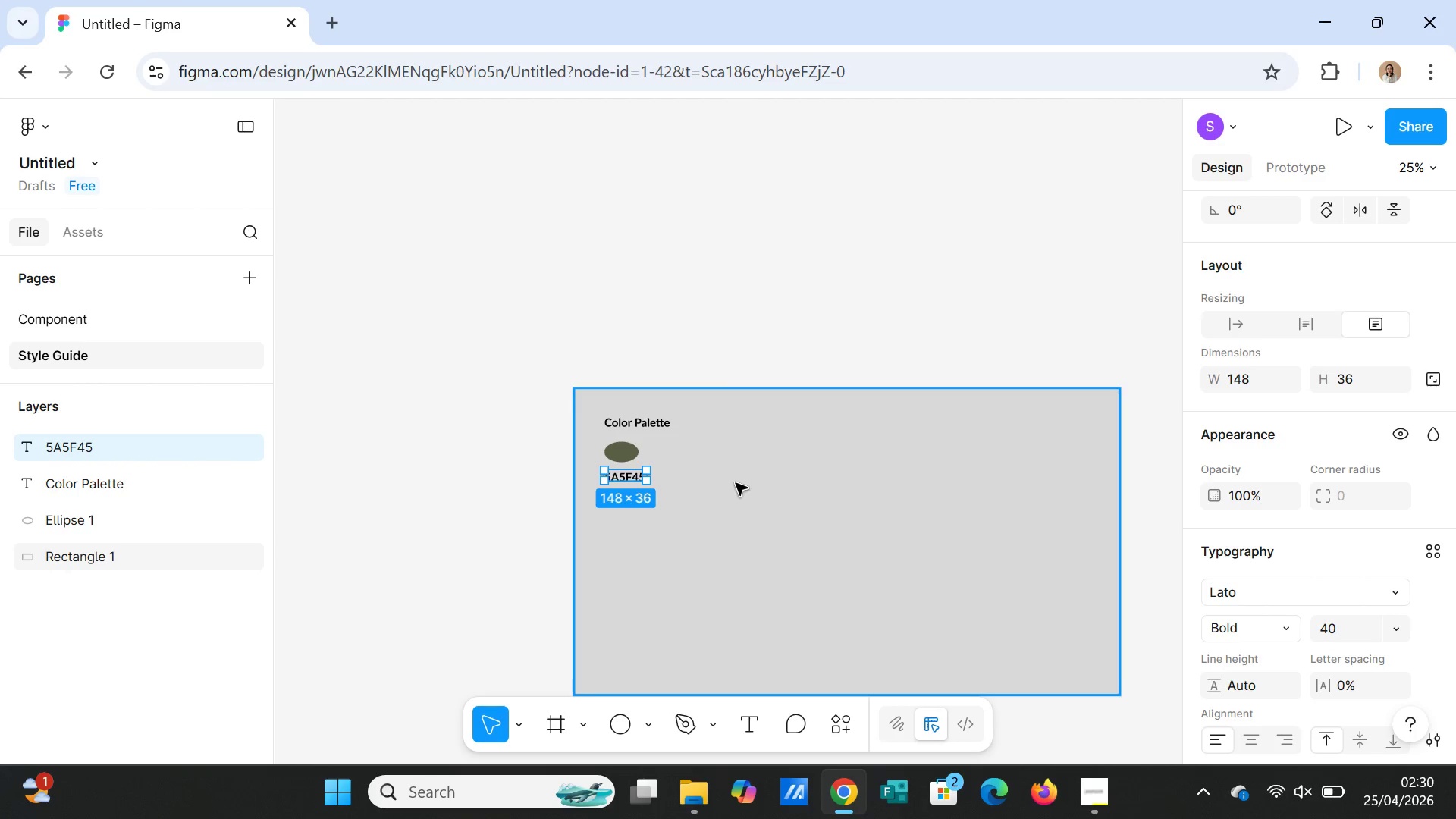 
left_click([736, 483])
 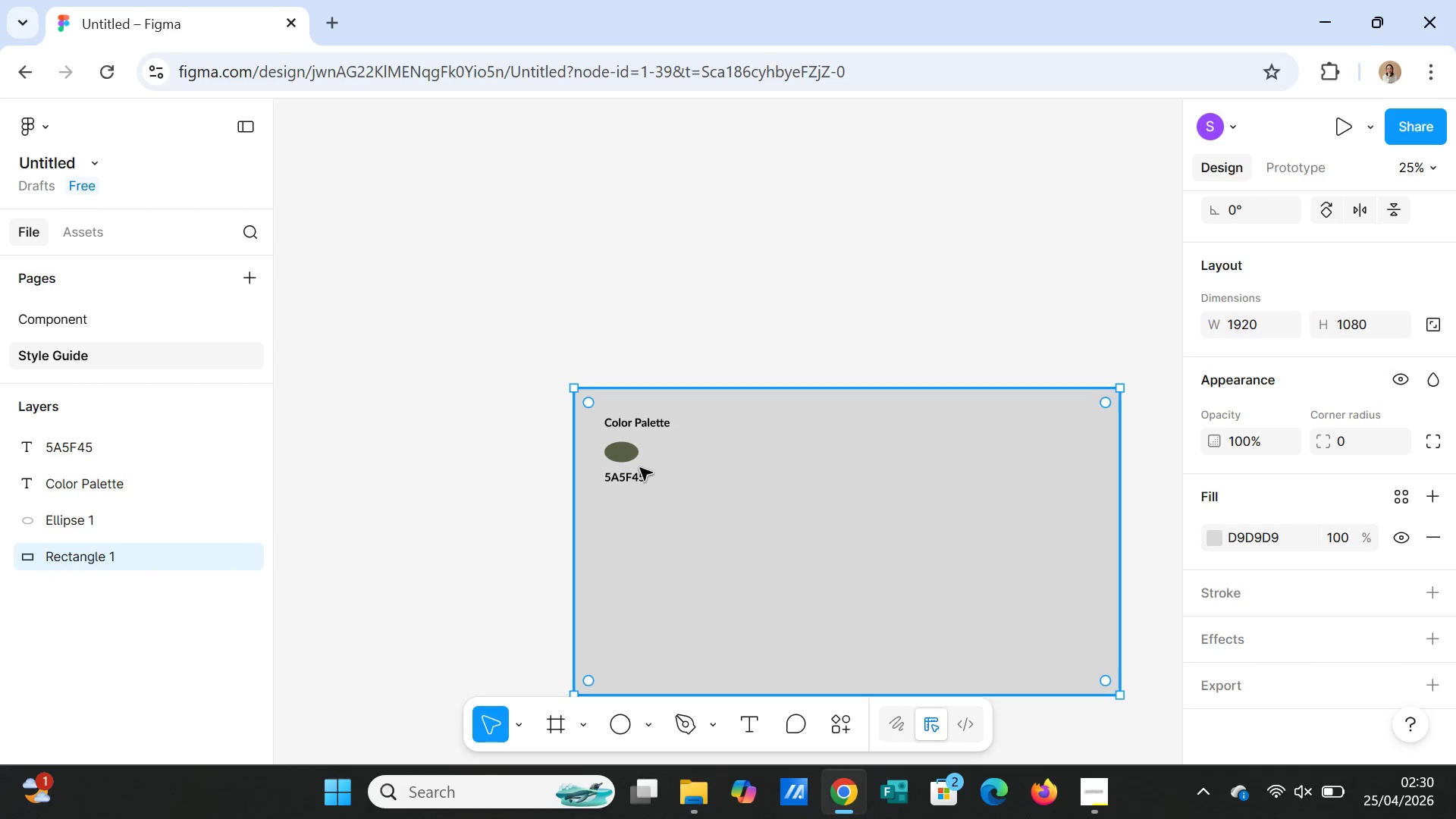 
left_click([629, 460])
 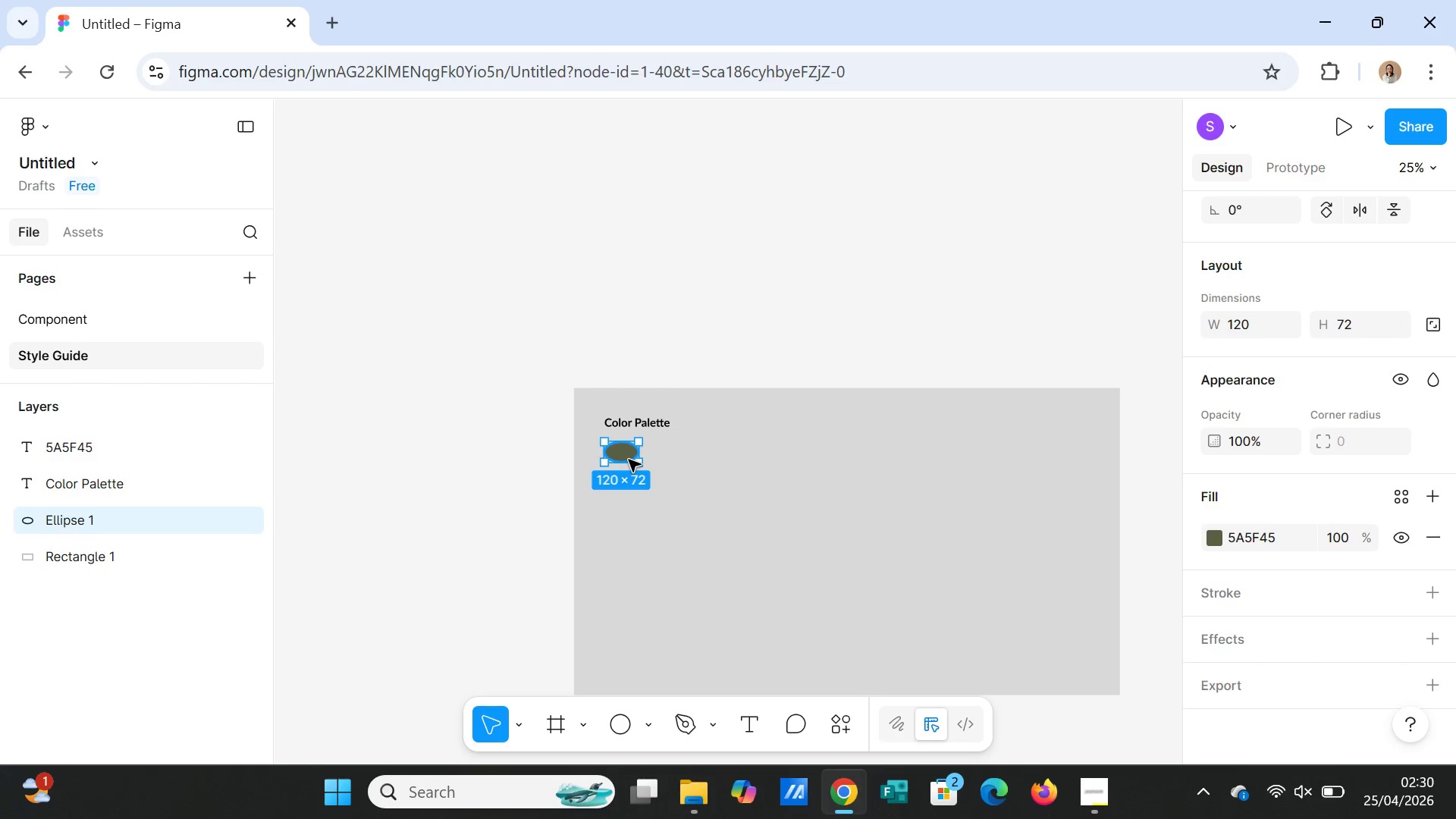 
key(Control+C)
 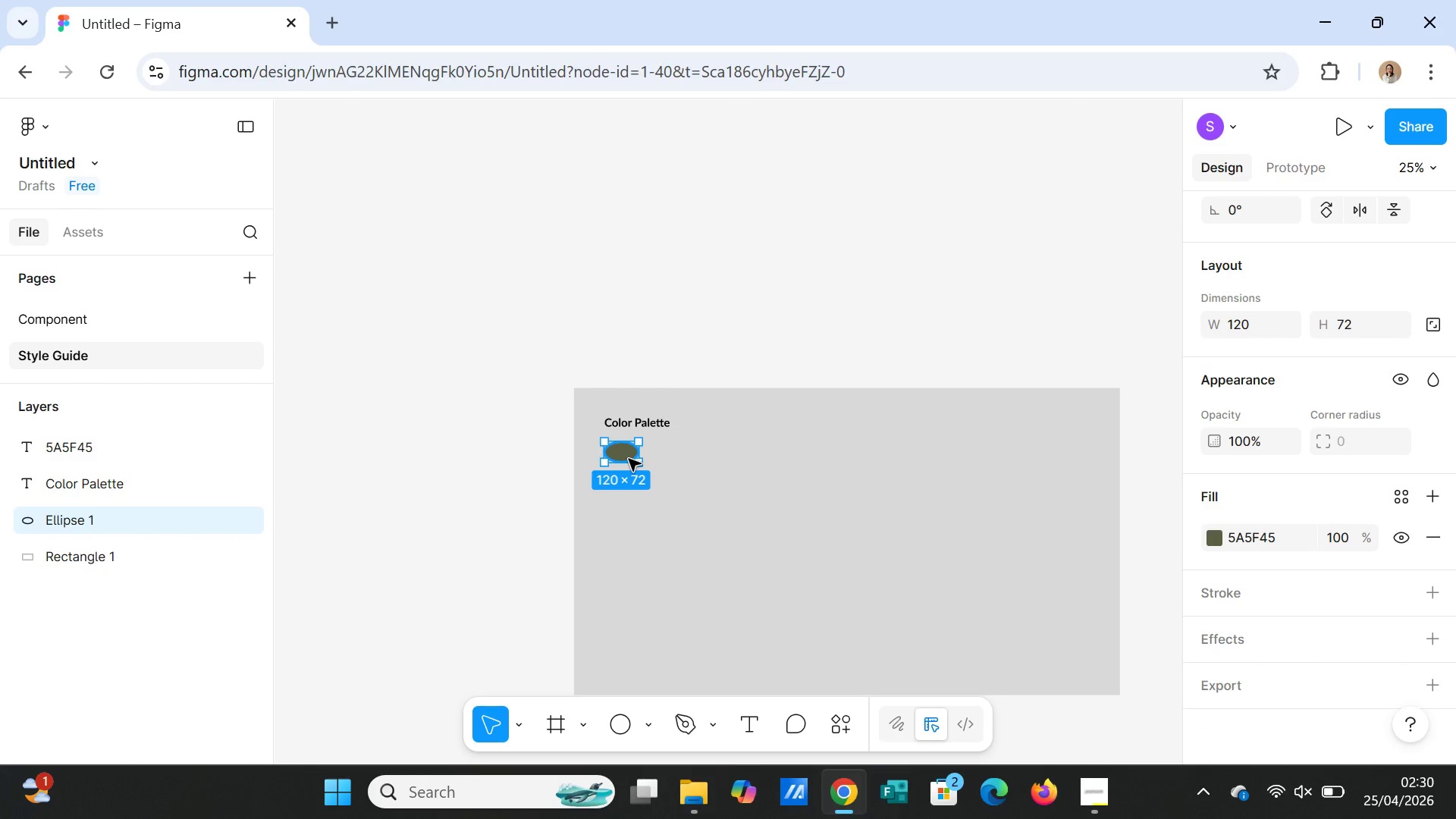 
key(Control+V)
 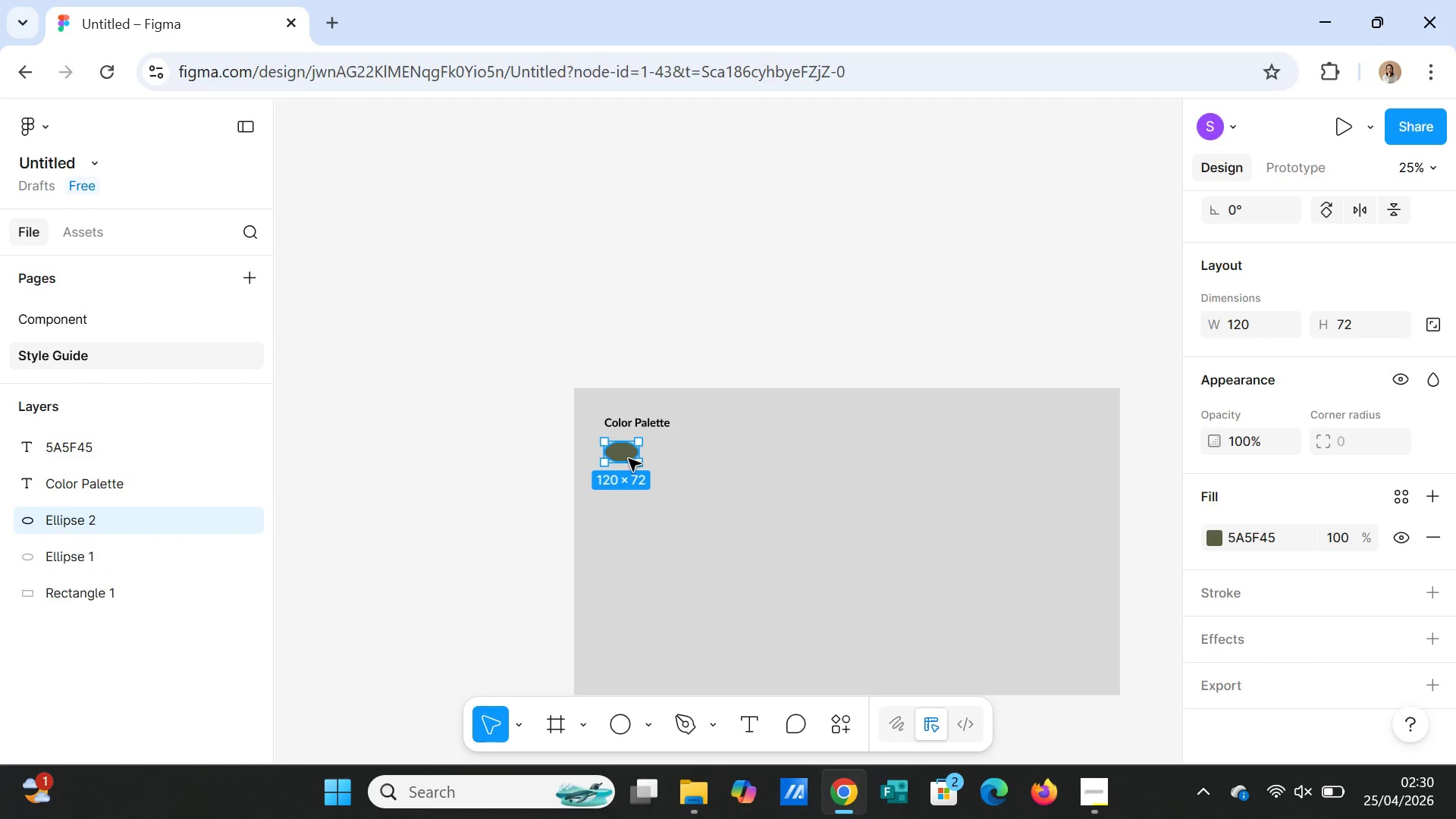 
left_click_drag(start_coordinate=[629, 459], to_coordinate=[703, 460])
 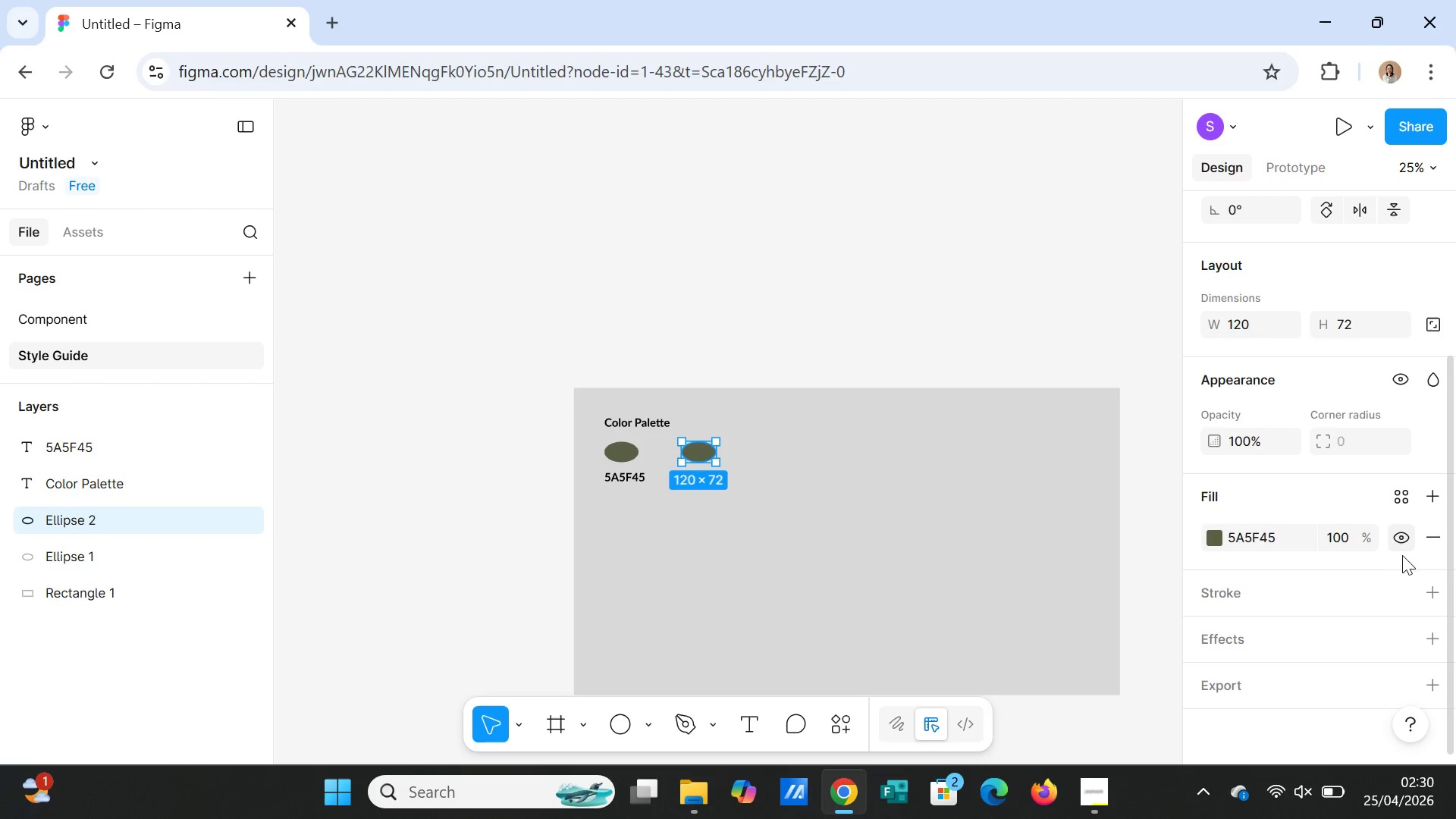 
left_click([1255, 541])
 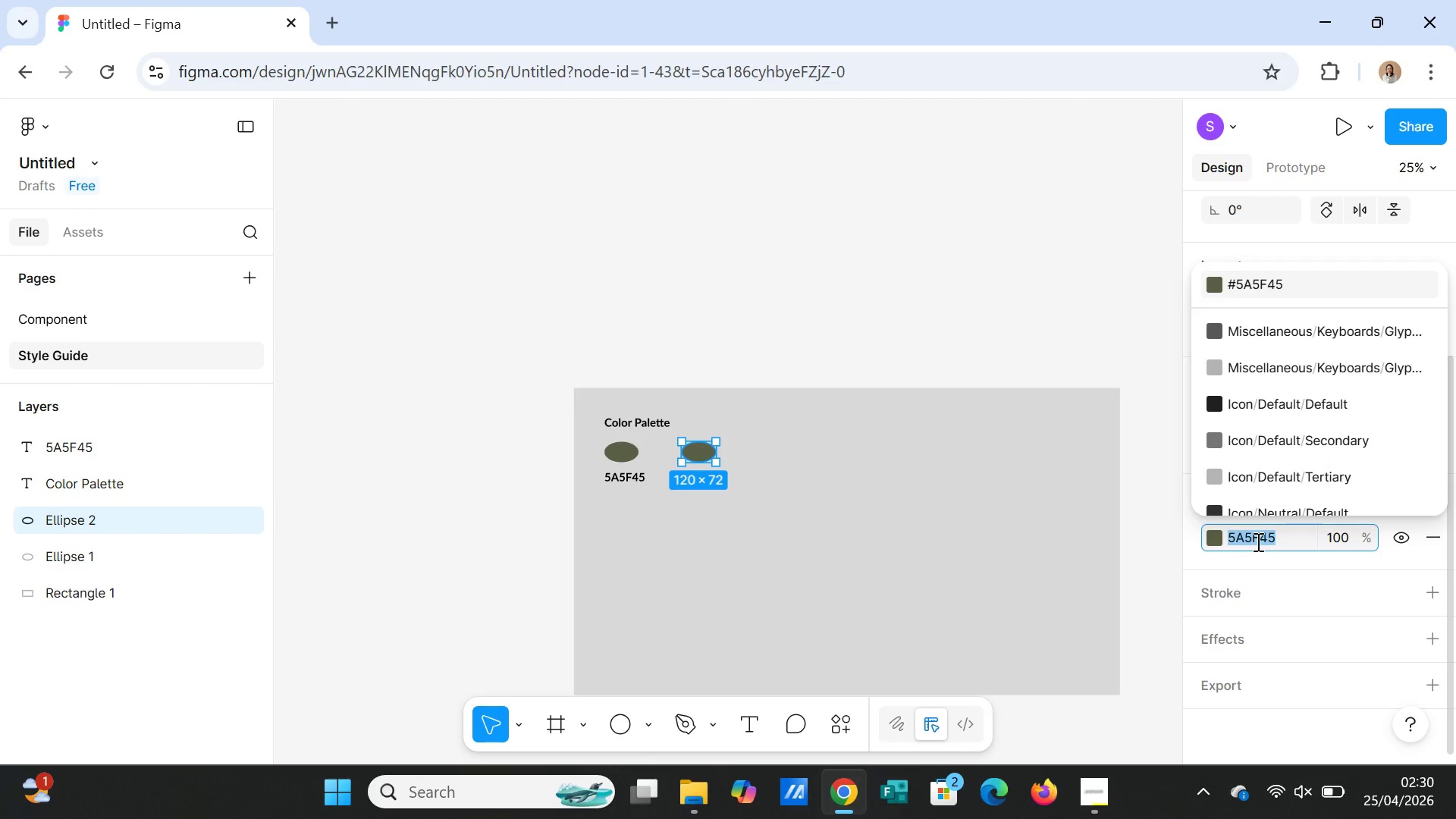 
type(A39)
key(Backspace)
type(A98C)
 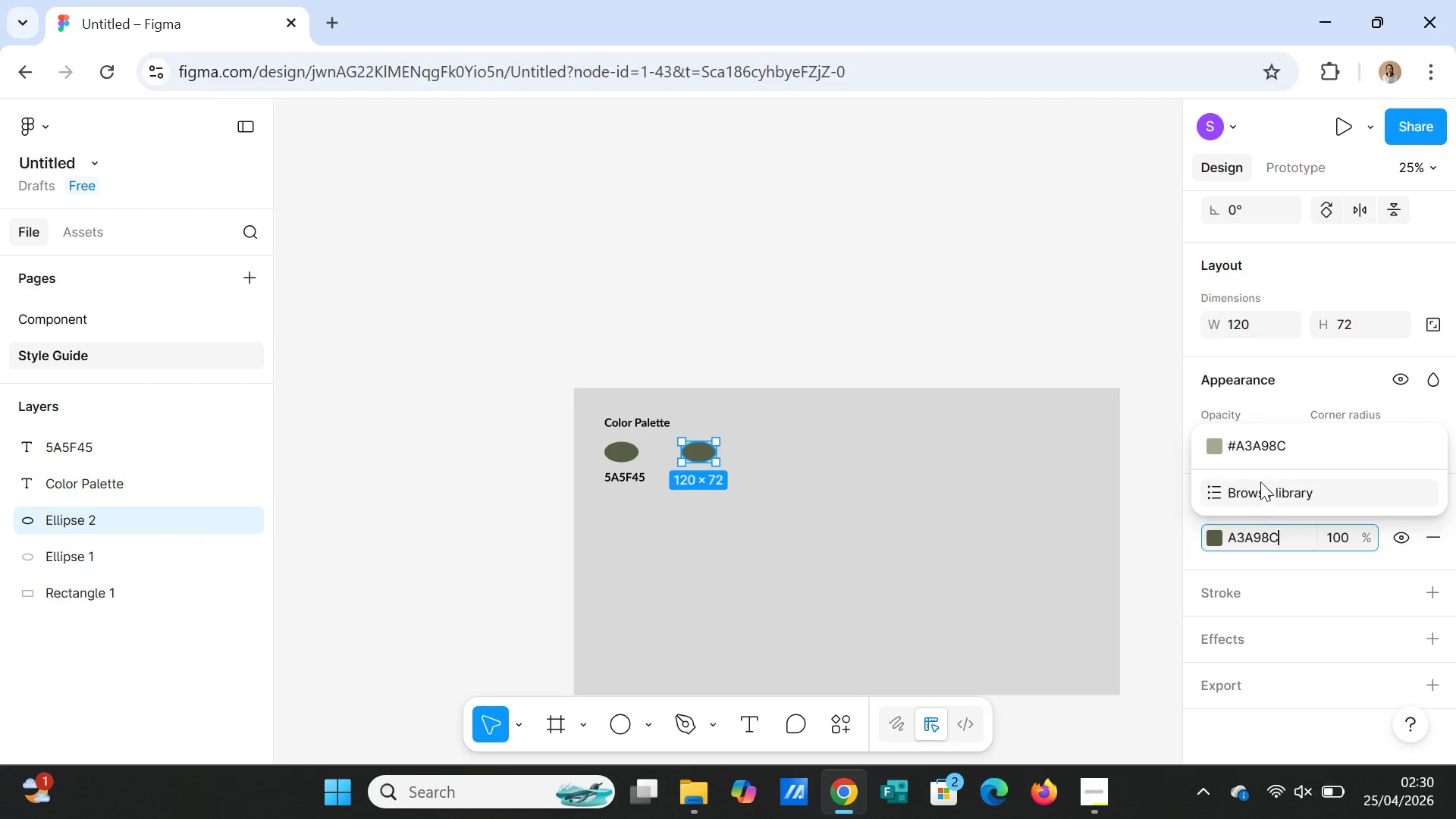 
left_click([1260, 447])
 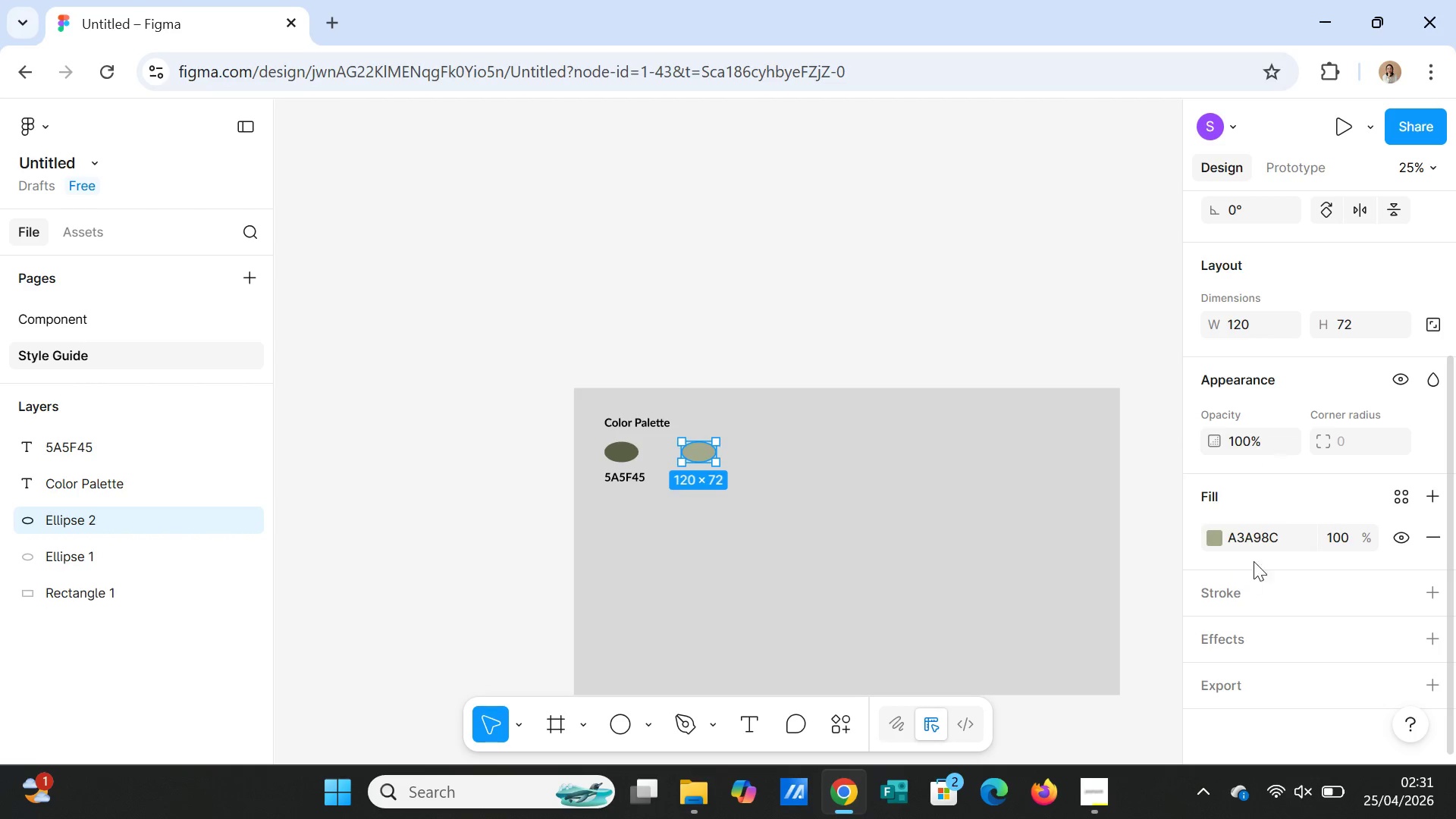 
left_click_drag(start_coordinate=[1298, 538], to_coordinate=[1229, 538])
 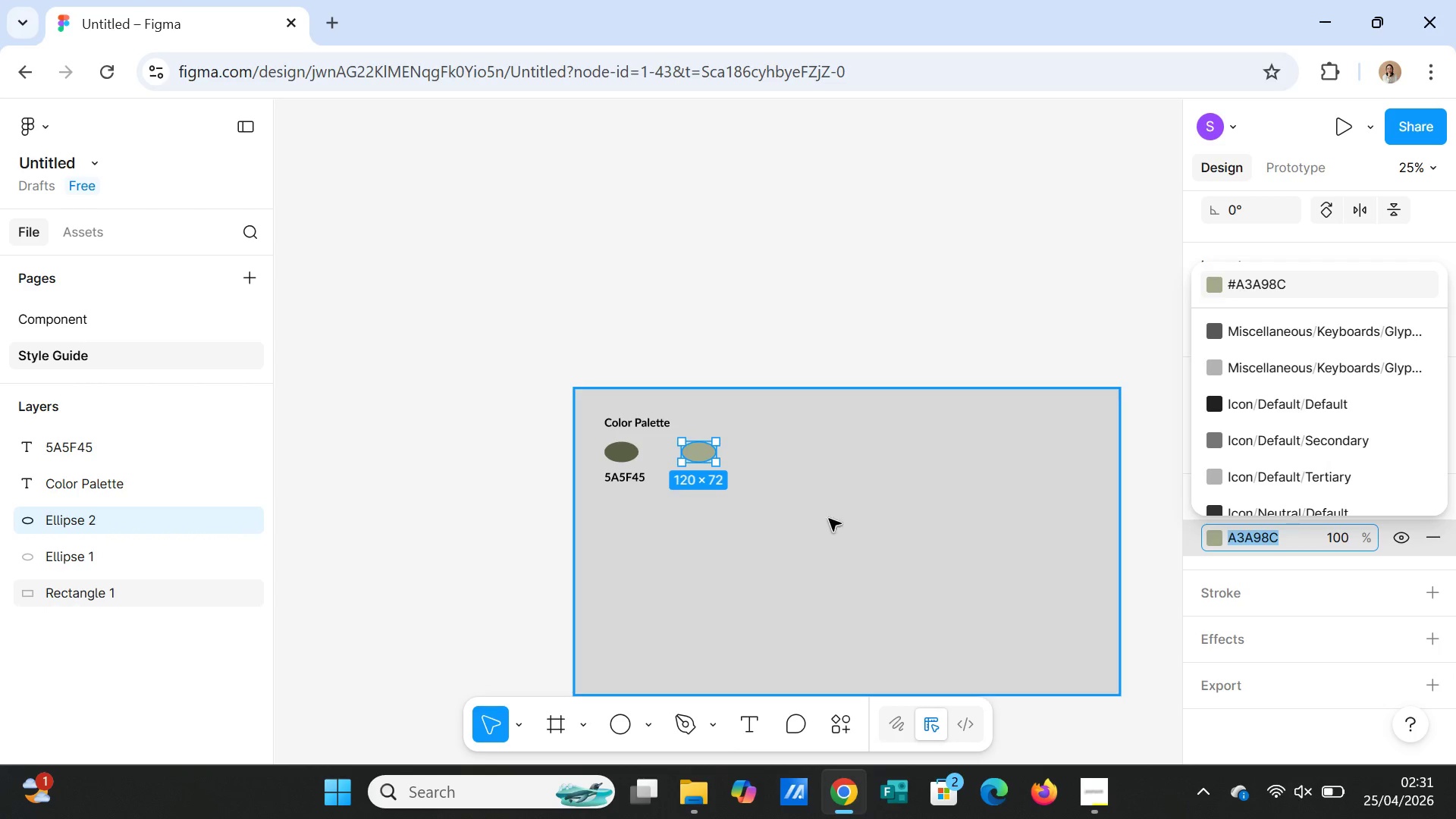 
key(Control+C)
 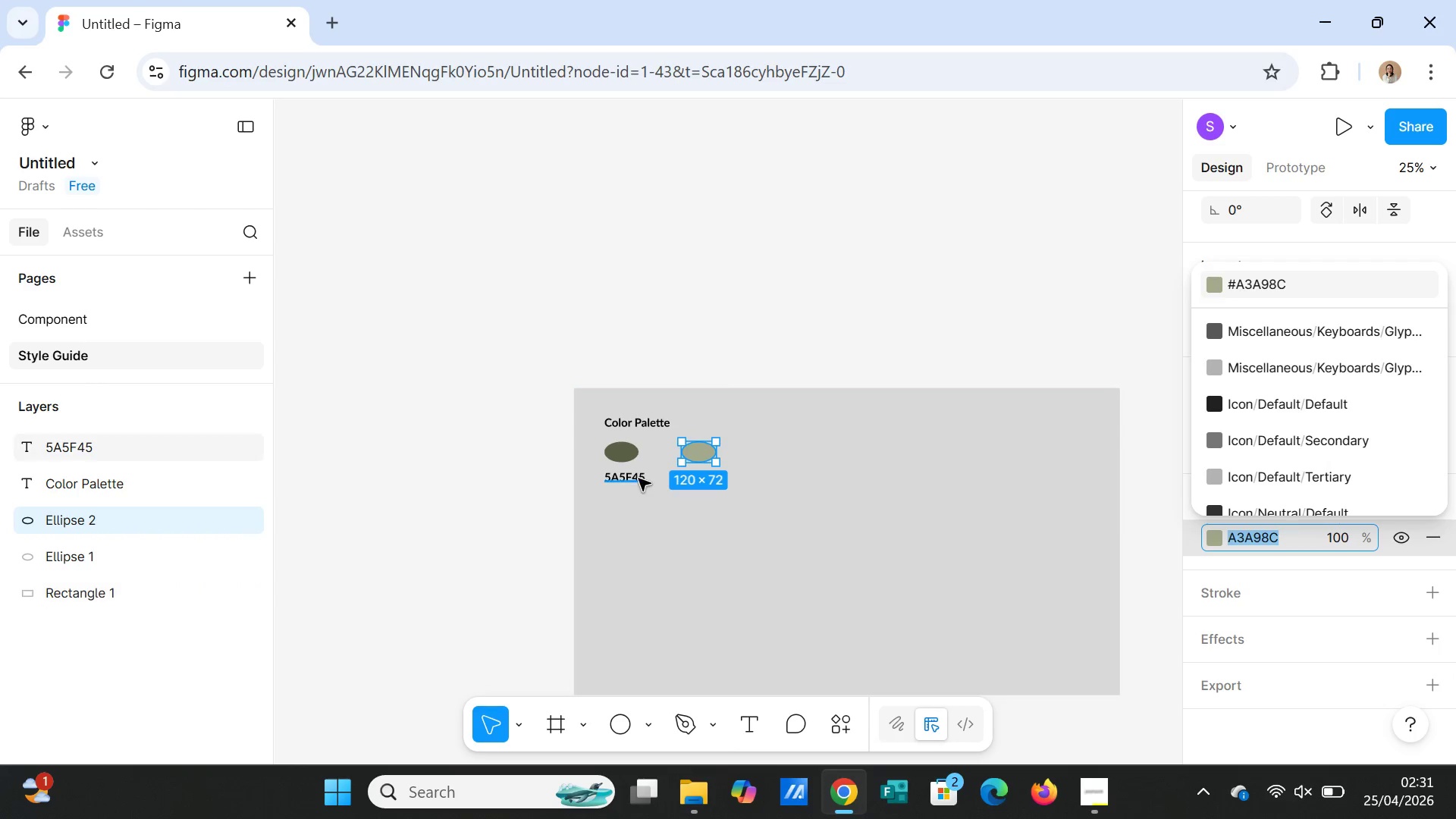 
left_click([638, 479])
 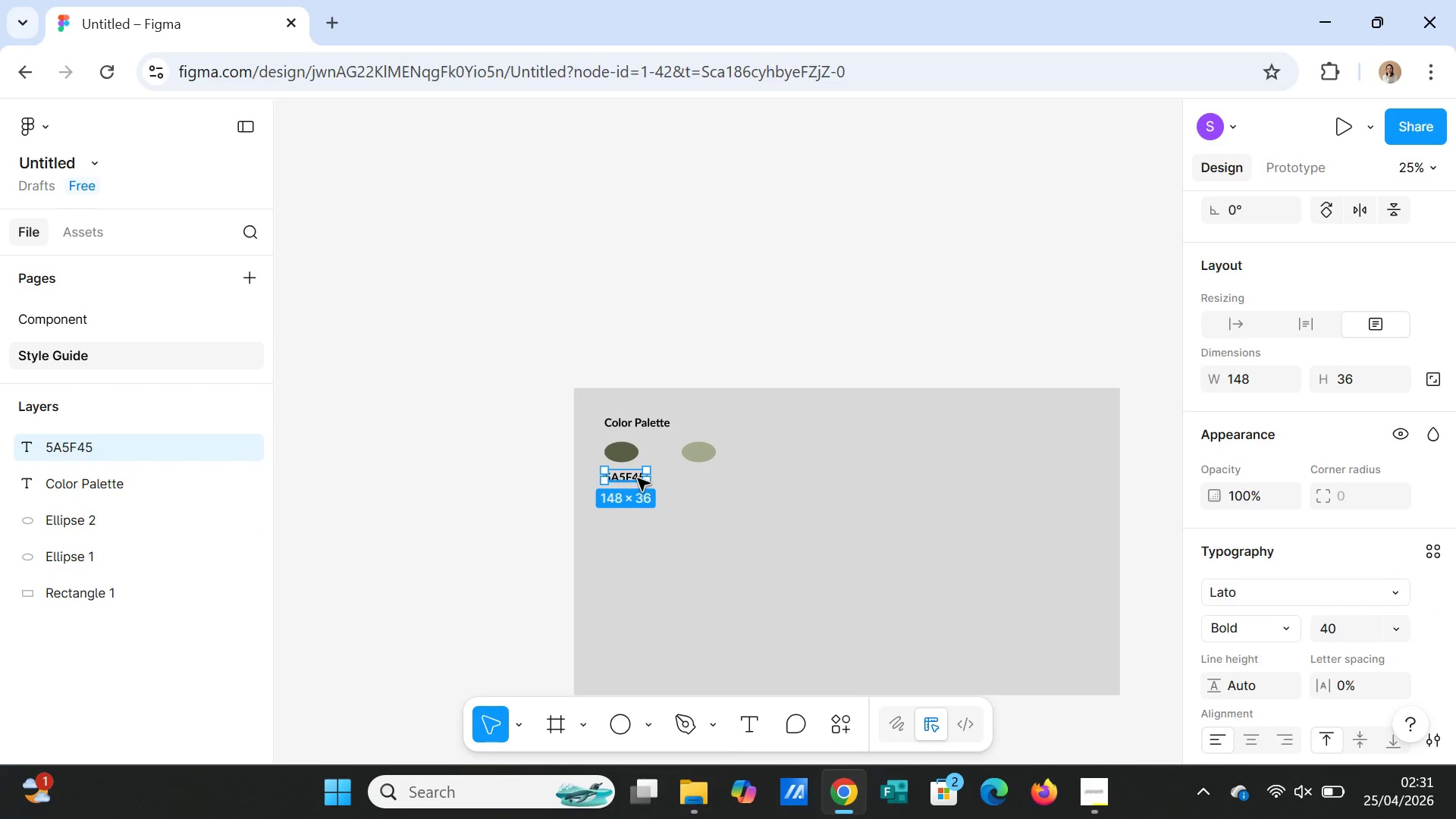 
key(Control+D)
 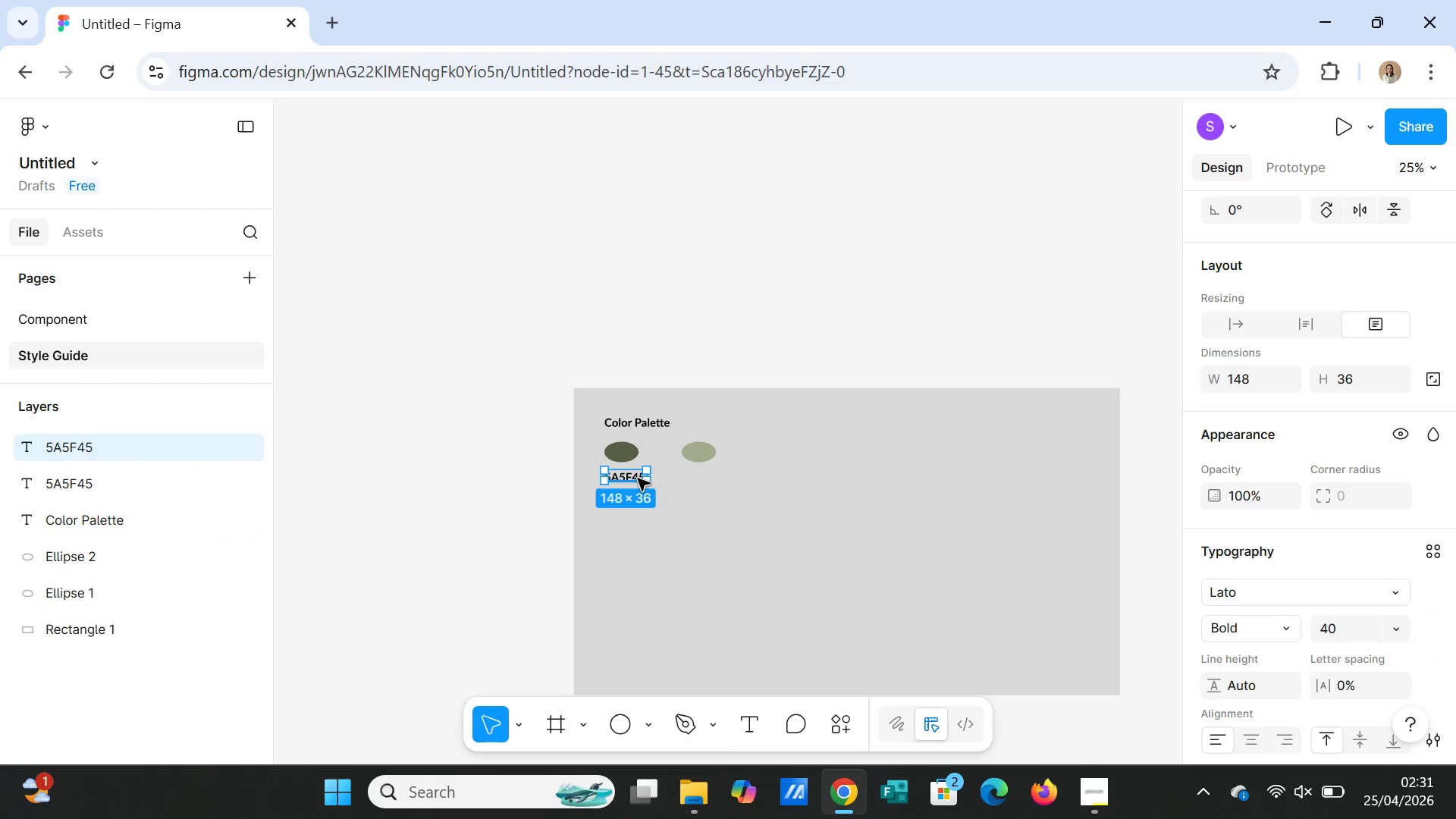 
left_click_drag(start_coordinate=[638, 479], to_coordinate=[711, 482])
 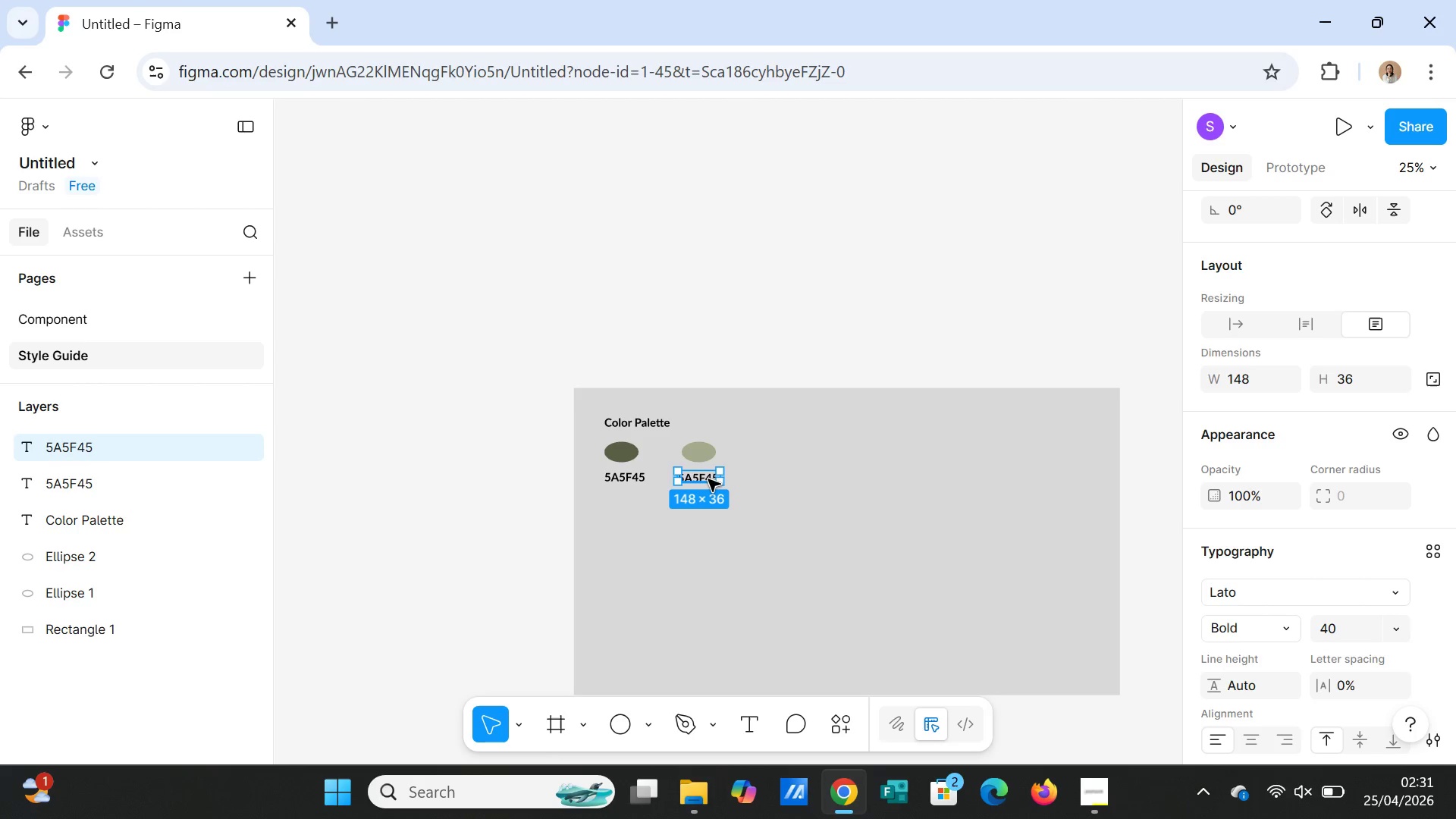 
double_click([708, 479])
 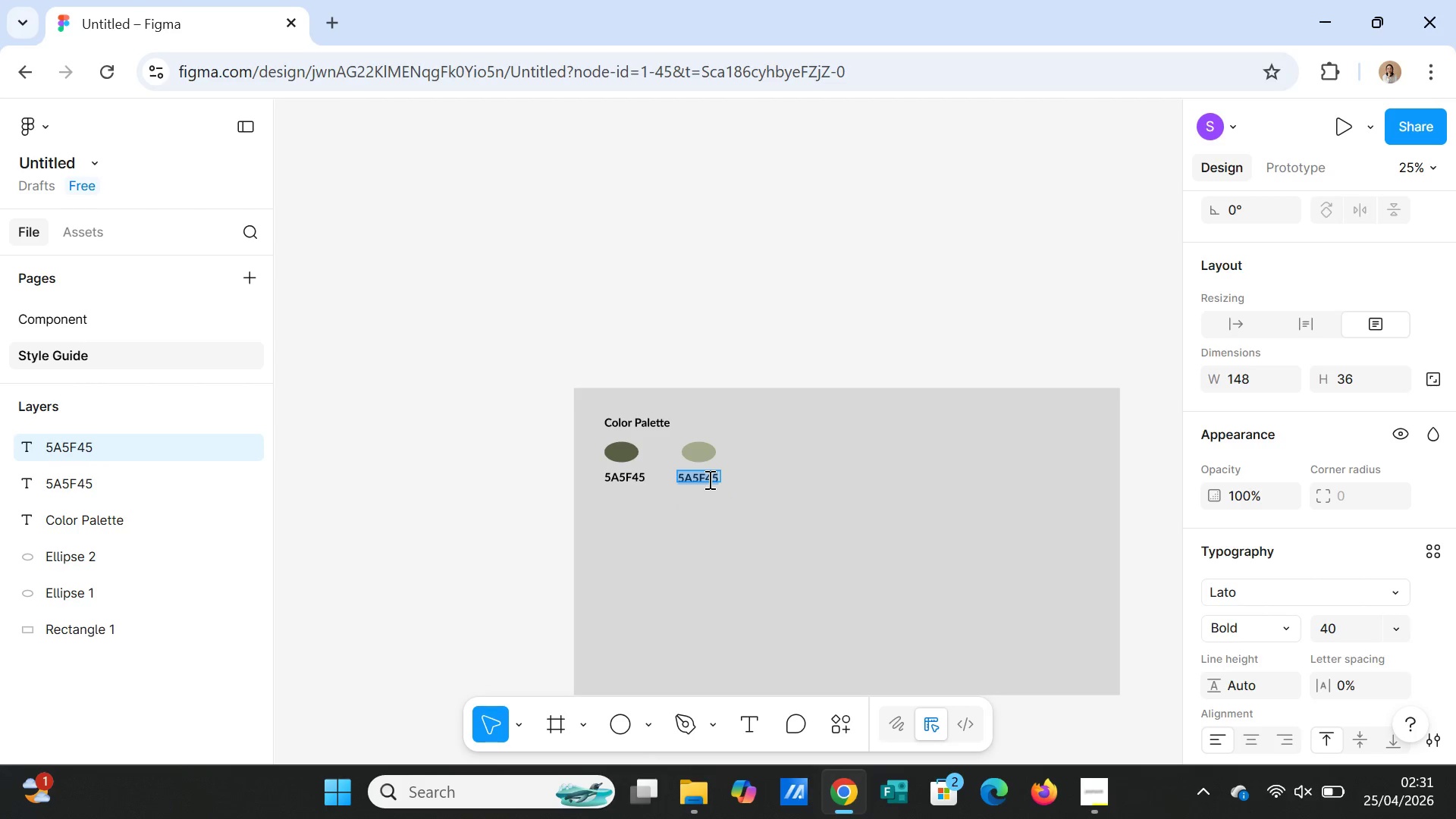 
key(Control+V)
 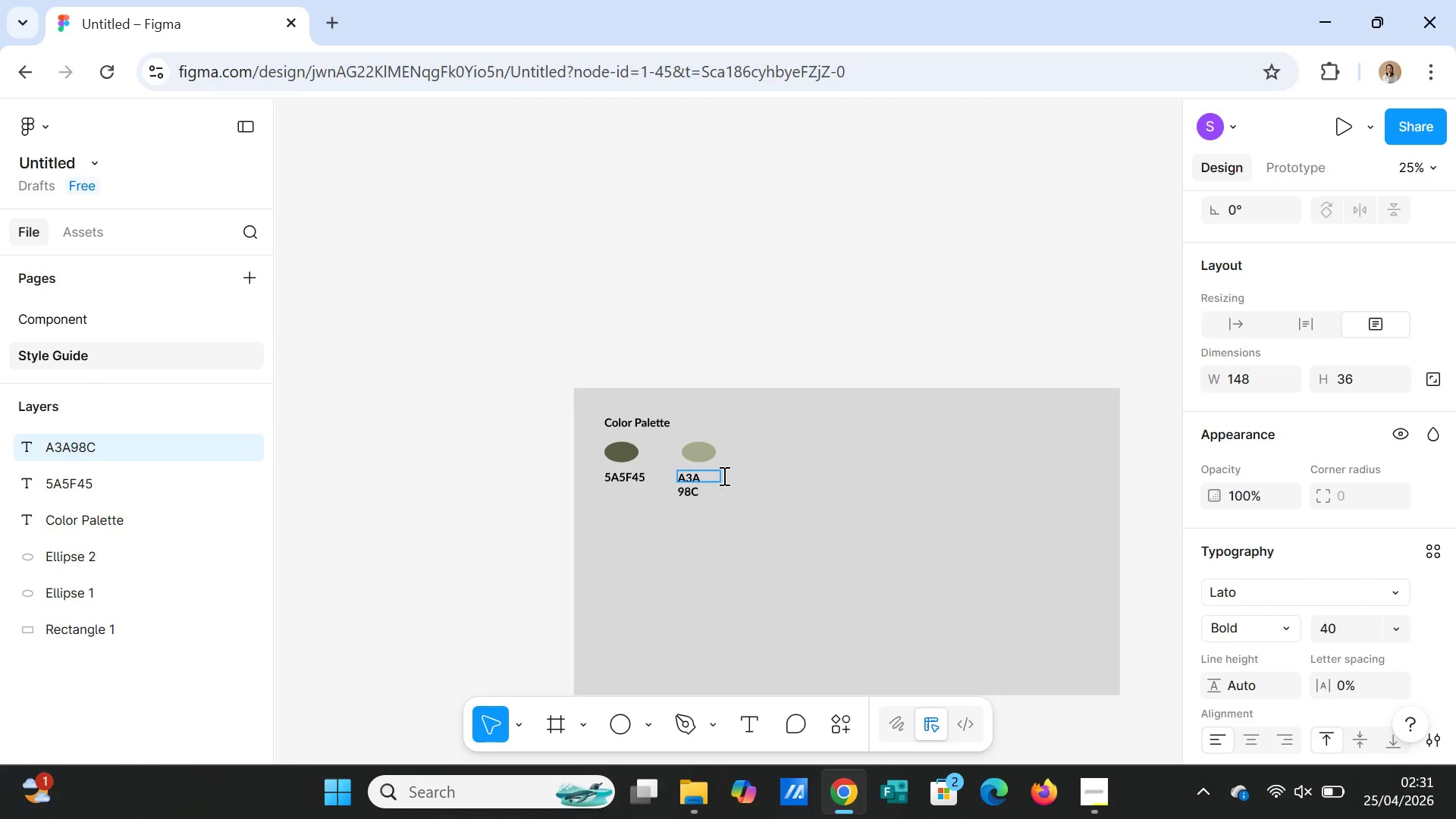 
left_click([745, 477])
 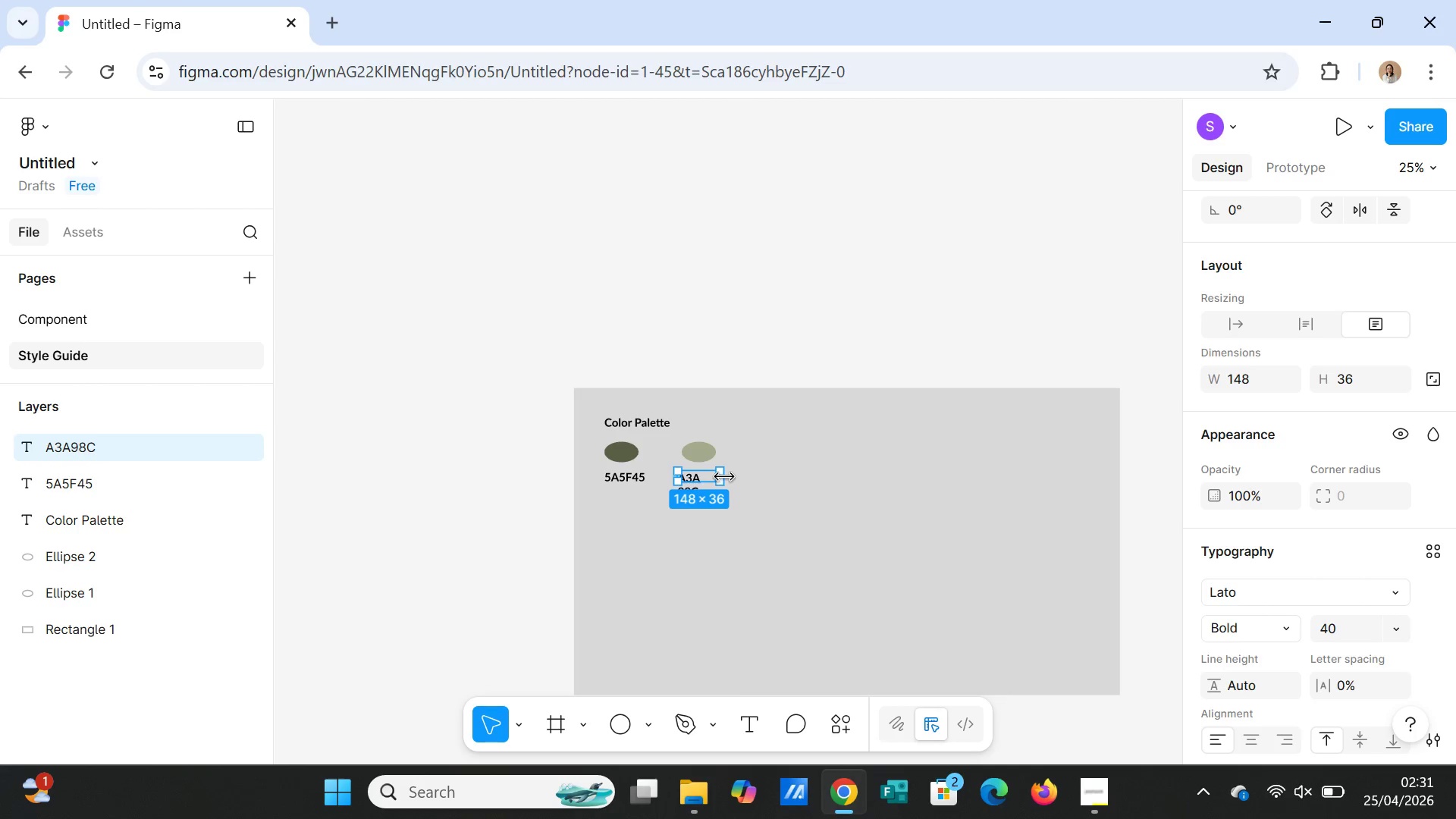 
left_click_drag(start_coordinate=[724, 477], to_coordinate=[739, 477])
 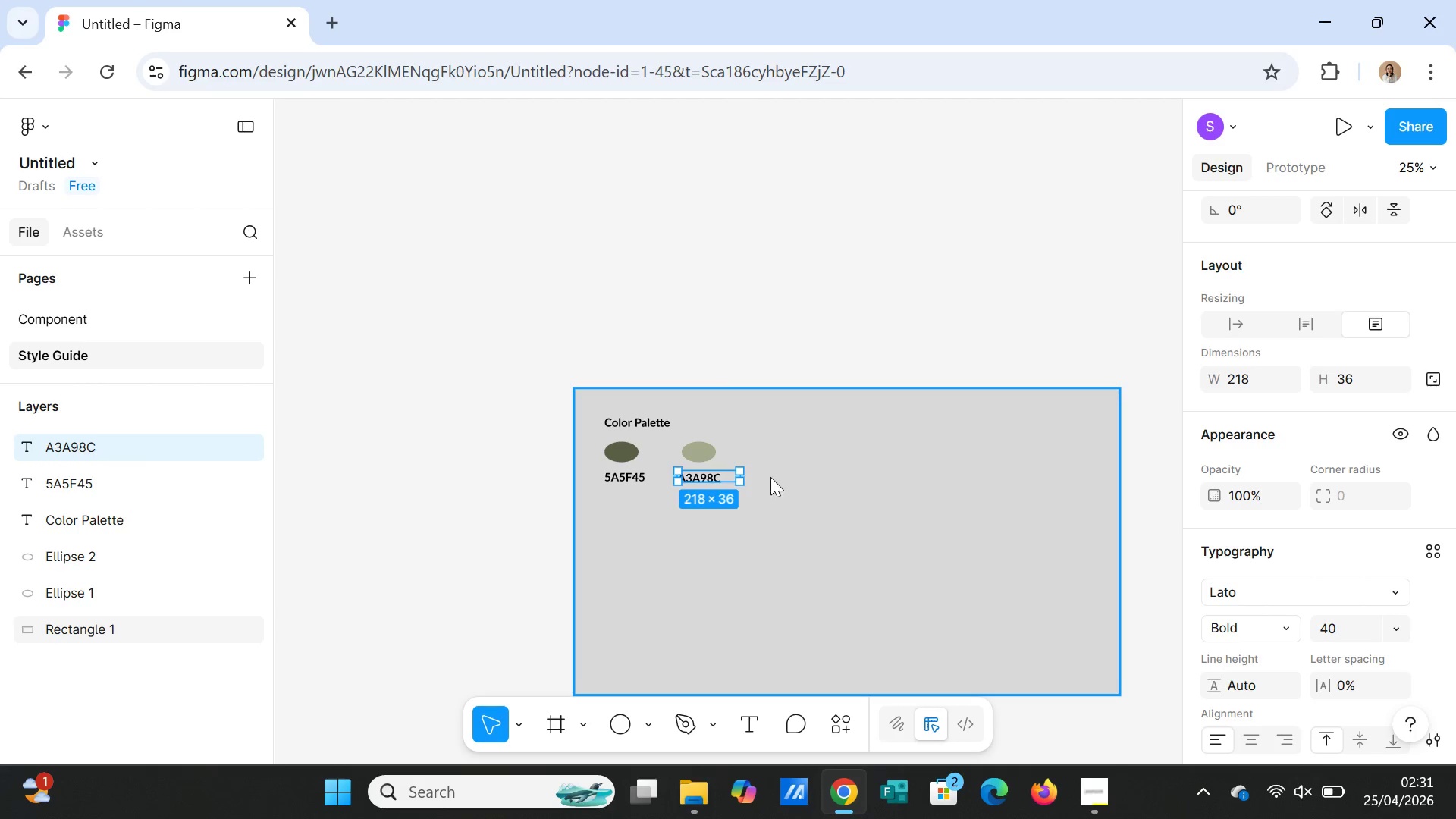 
left_click([770, 477])
 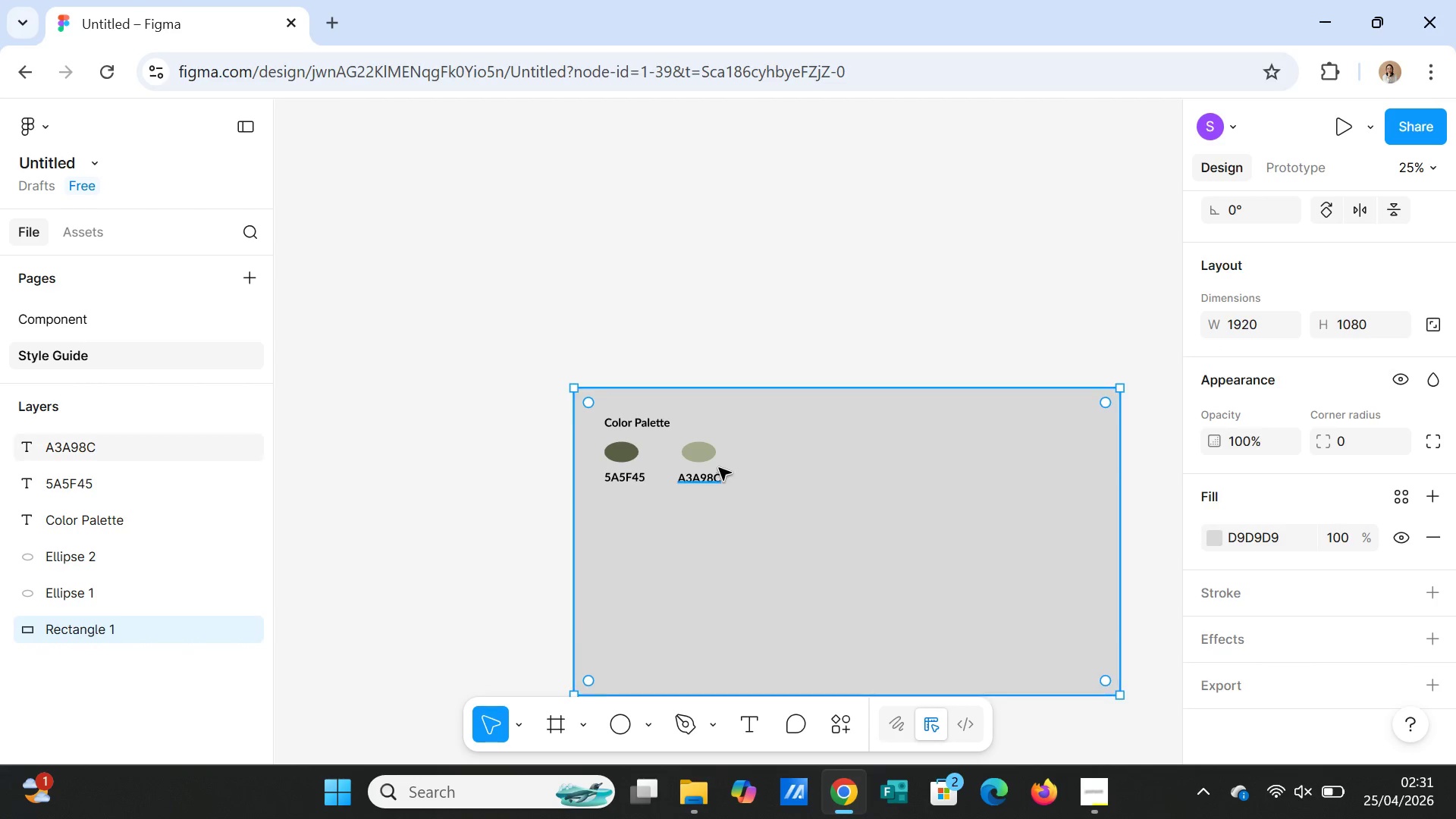 
left_click([704, 460])
 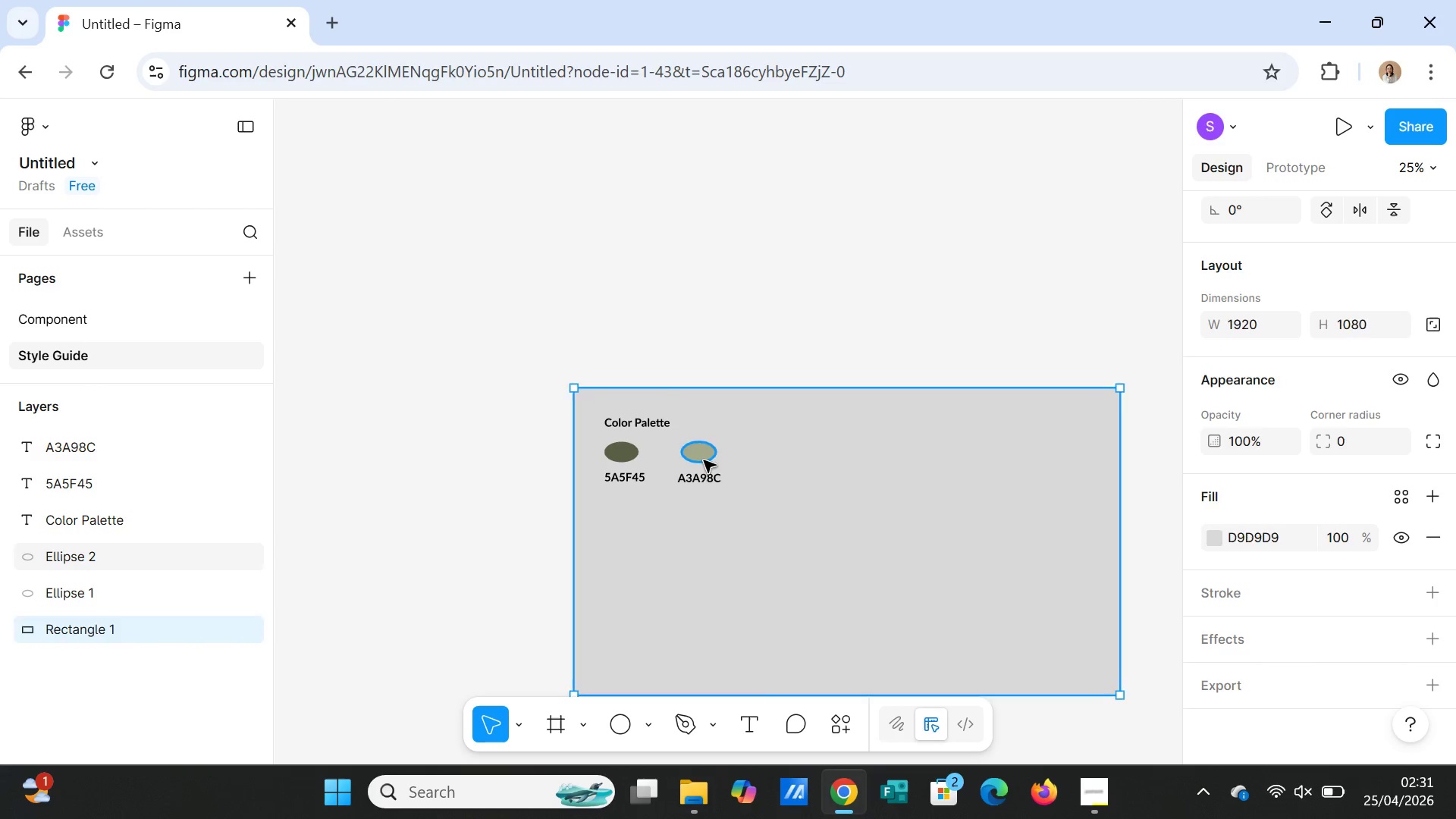 
key(Control+C)
 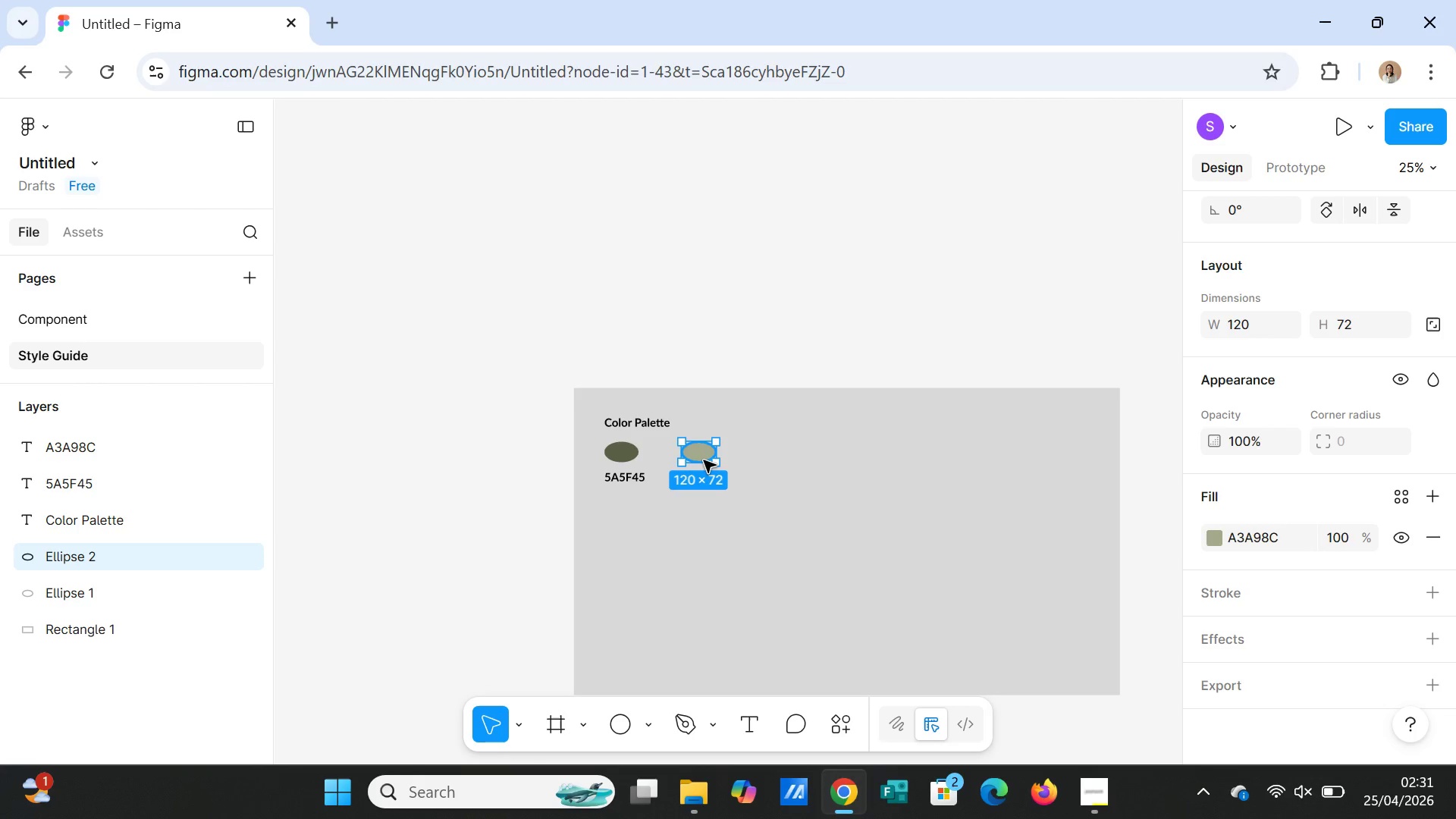 
key(Control+V)
 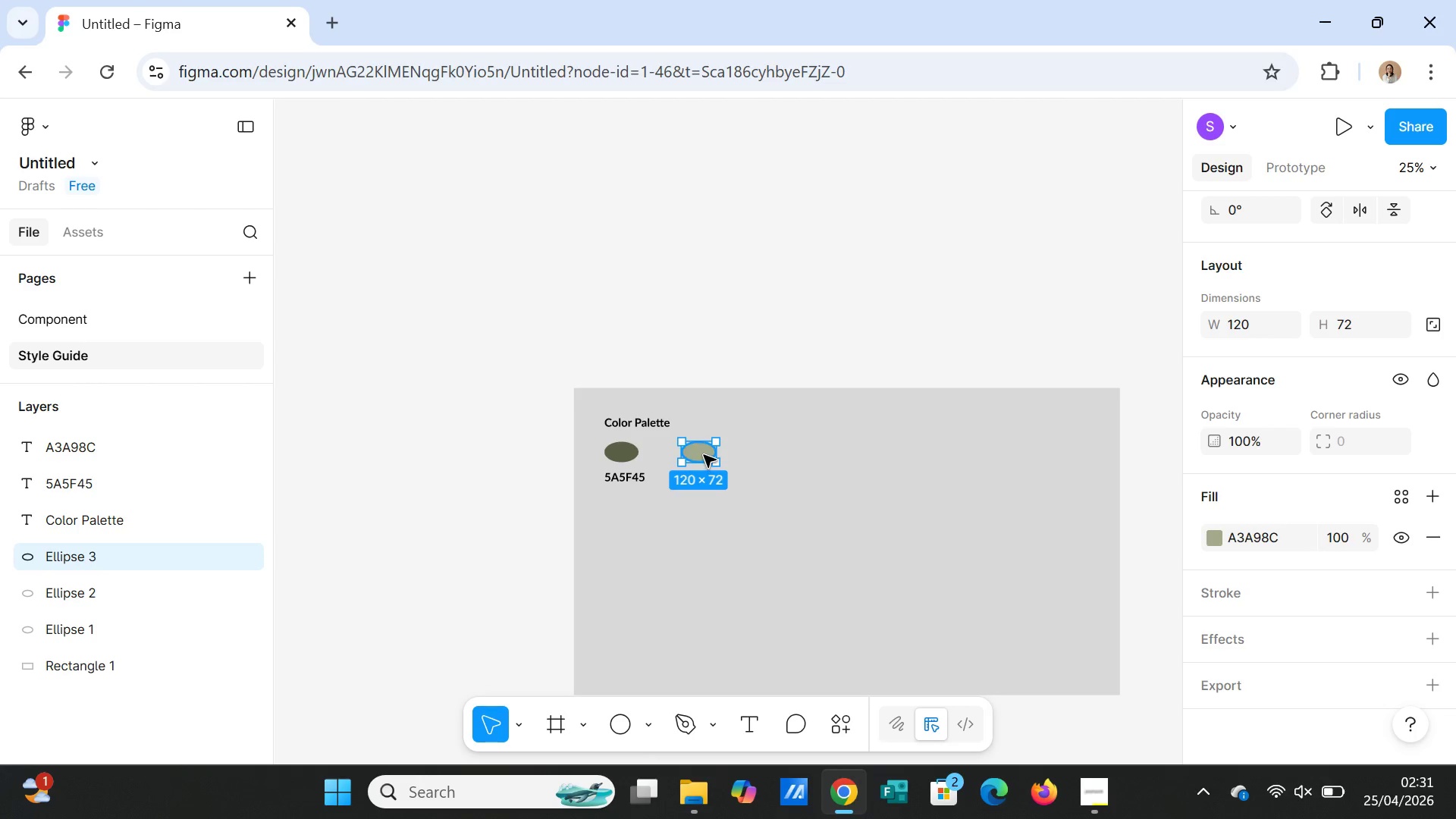 
left_click_drag(start_coordinate=[704, 455], to_coordinate=[771, 456])
 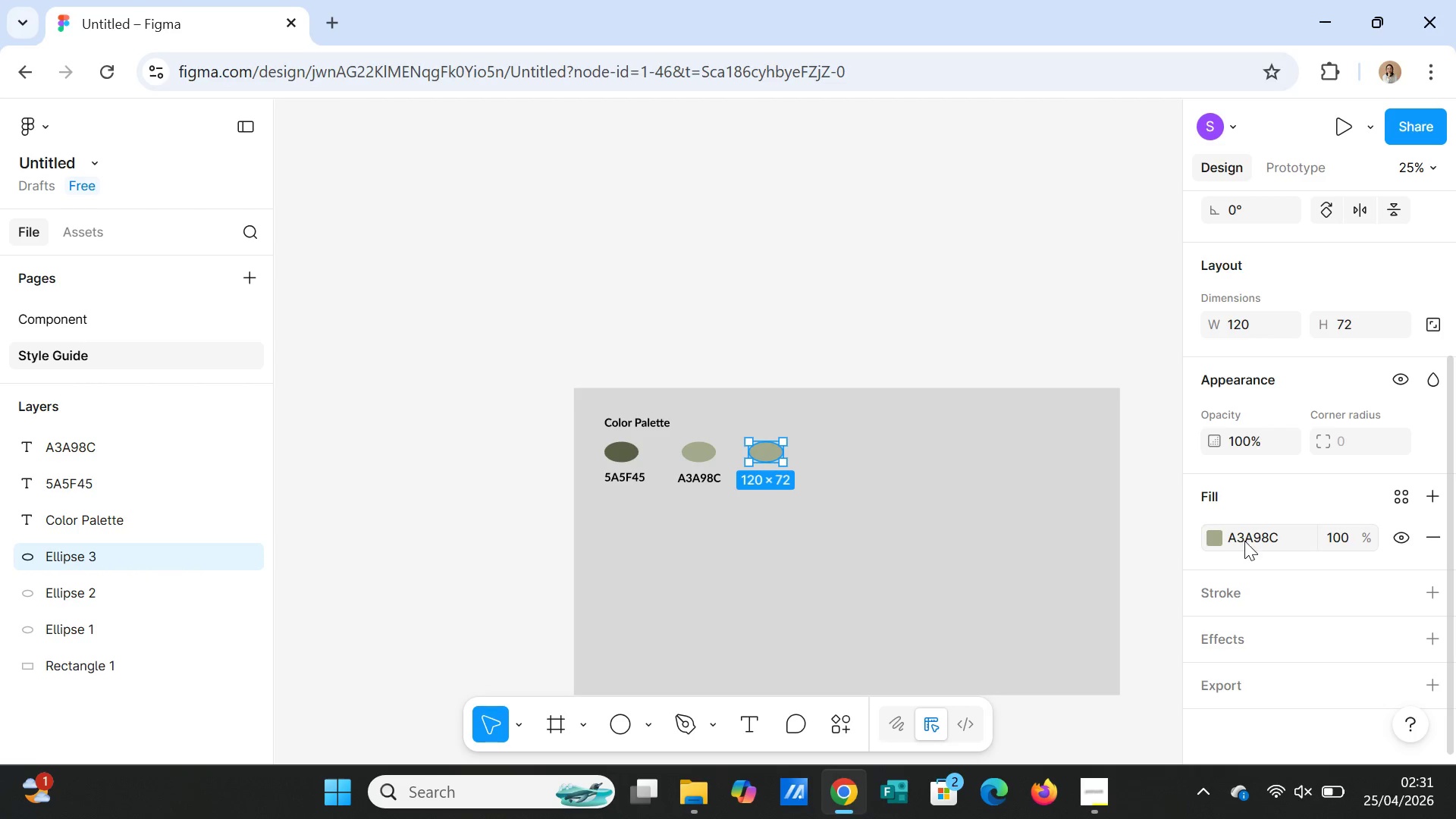 
left_click([1284, 541])
 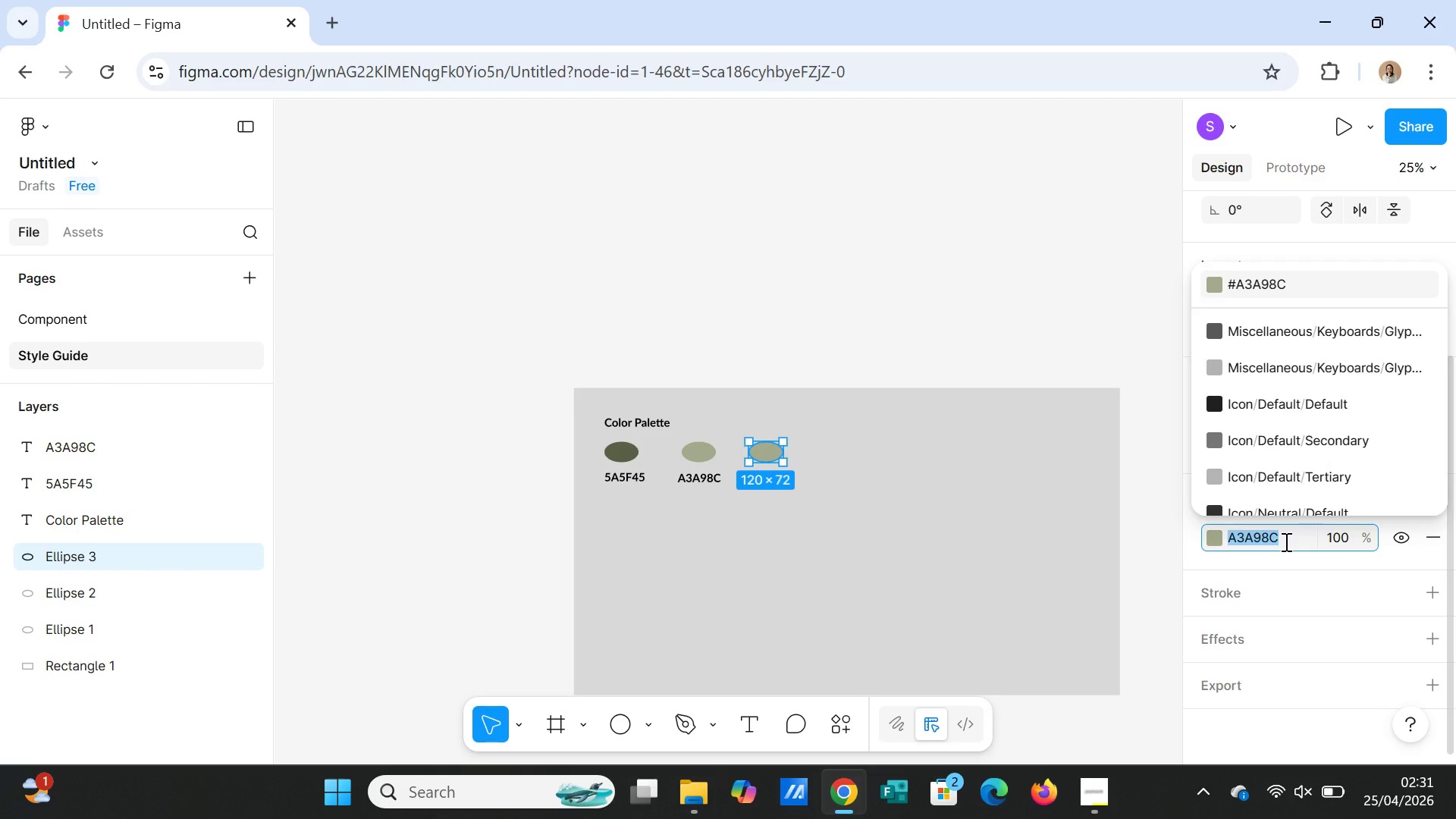 
type(E7DFD1)
 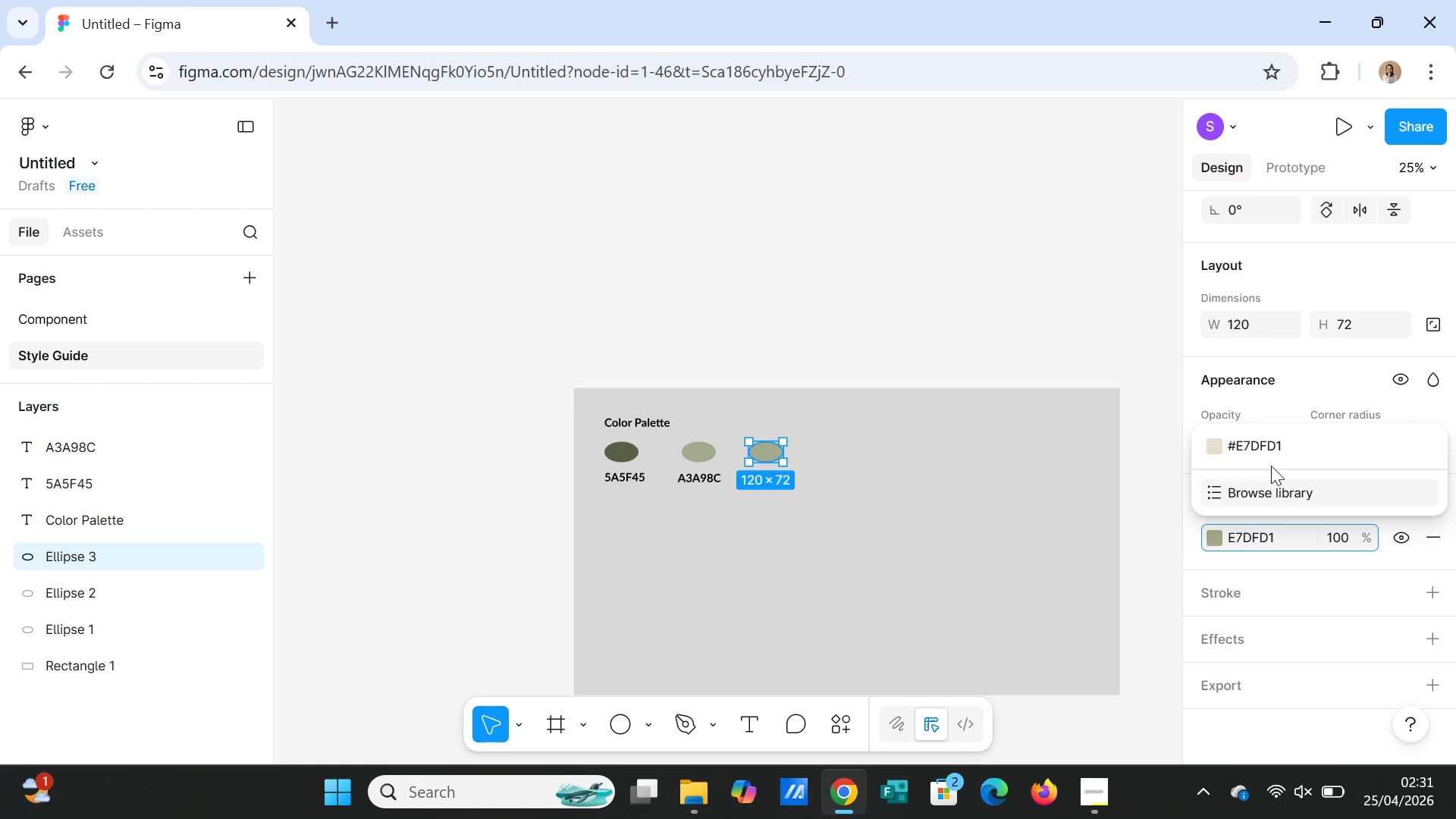 
left_click([1268, 448])
 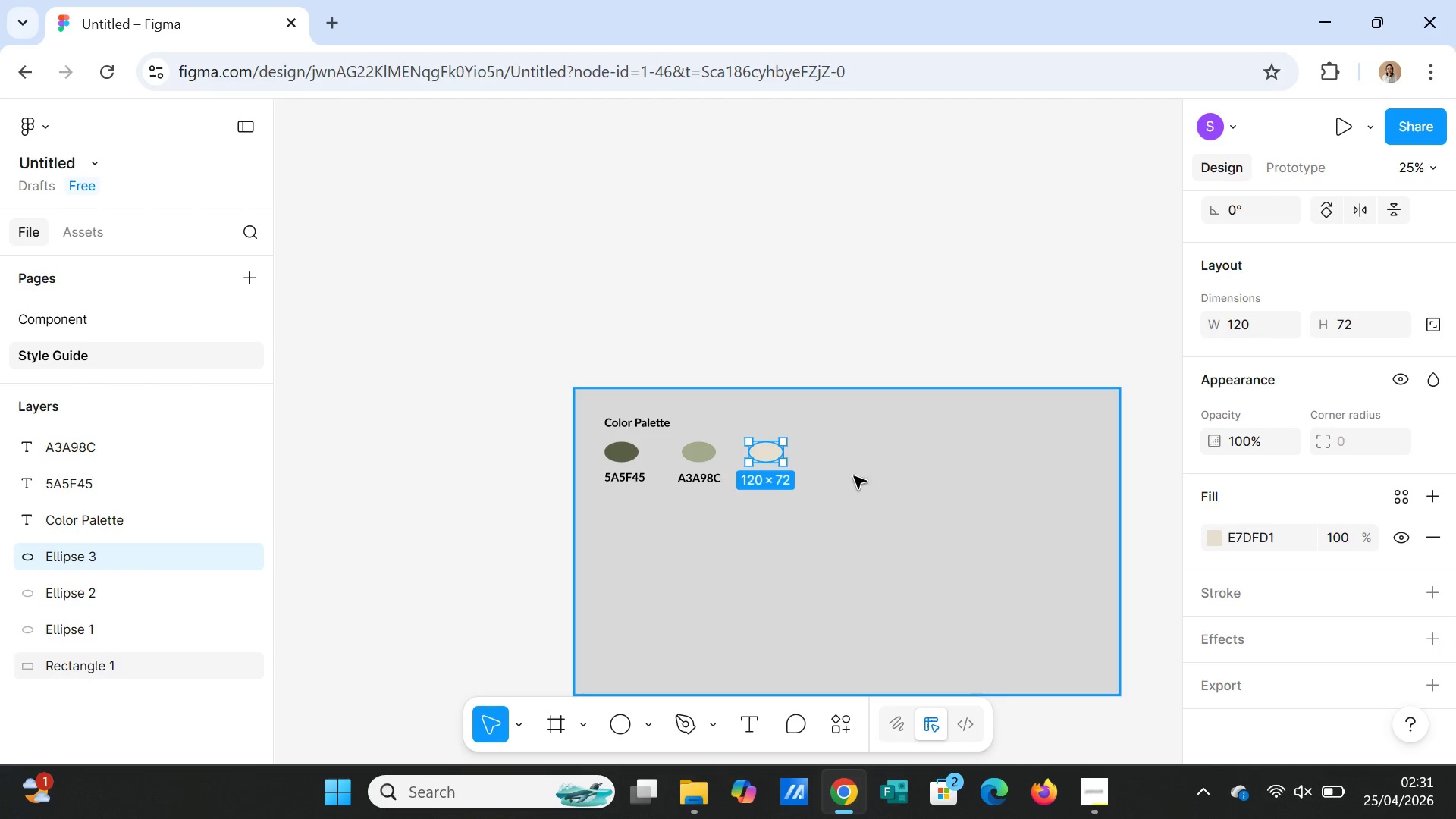 
scroll: coordinate [1316, 566], scroll_direction: down, amount: 2.0
 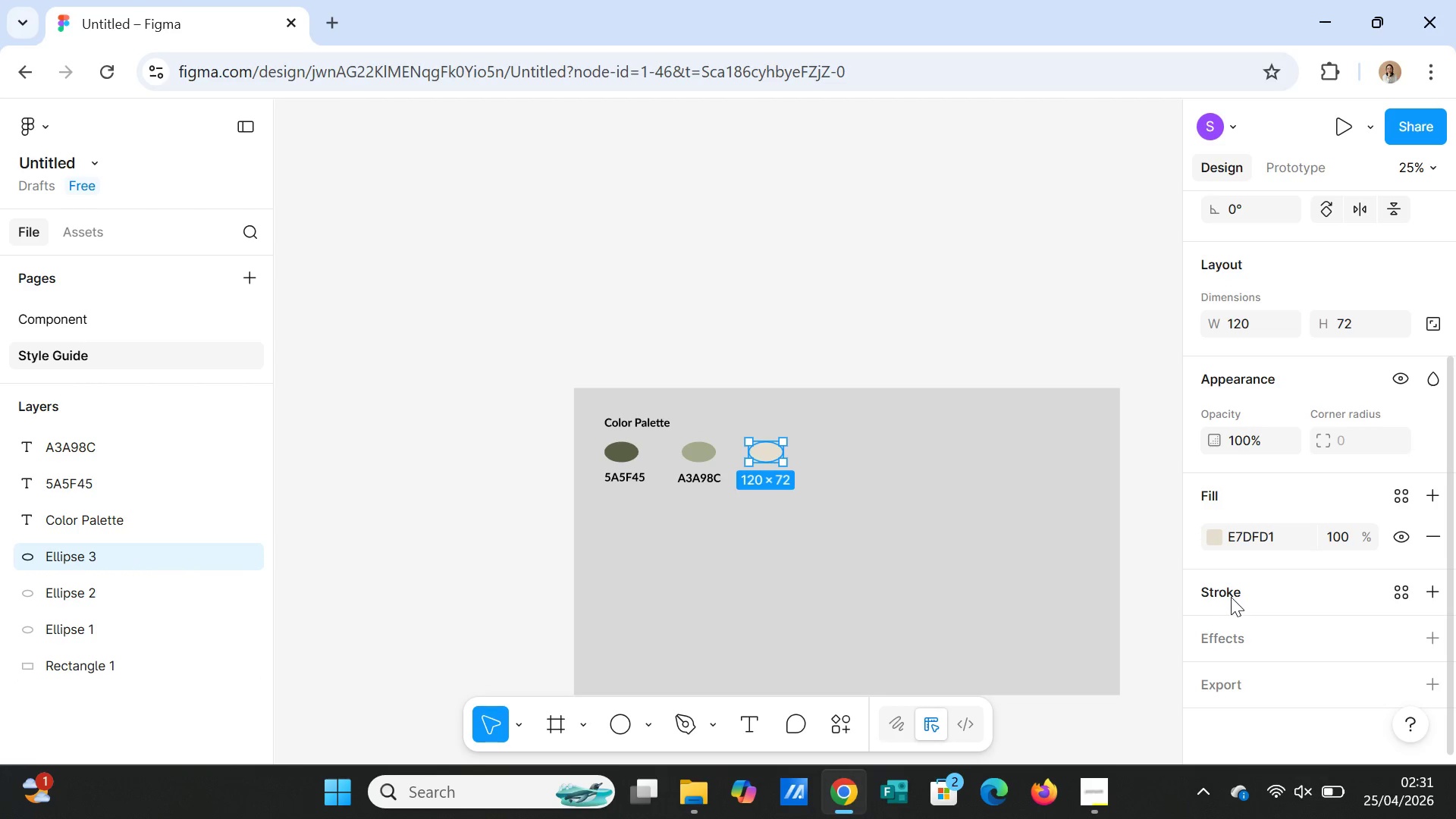 
left_click([1231, 597])
 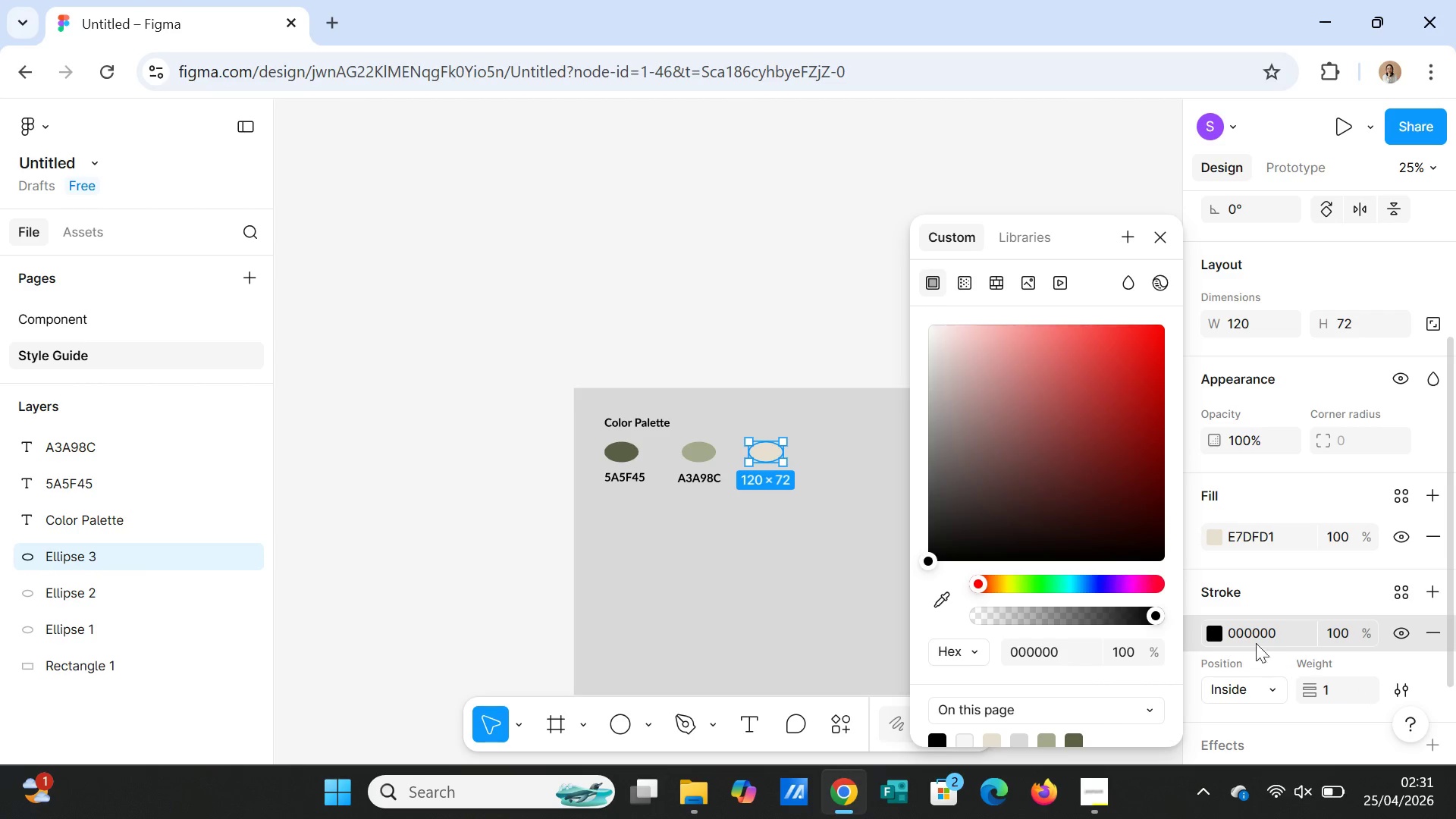 
left_click([875, 551])
 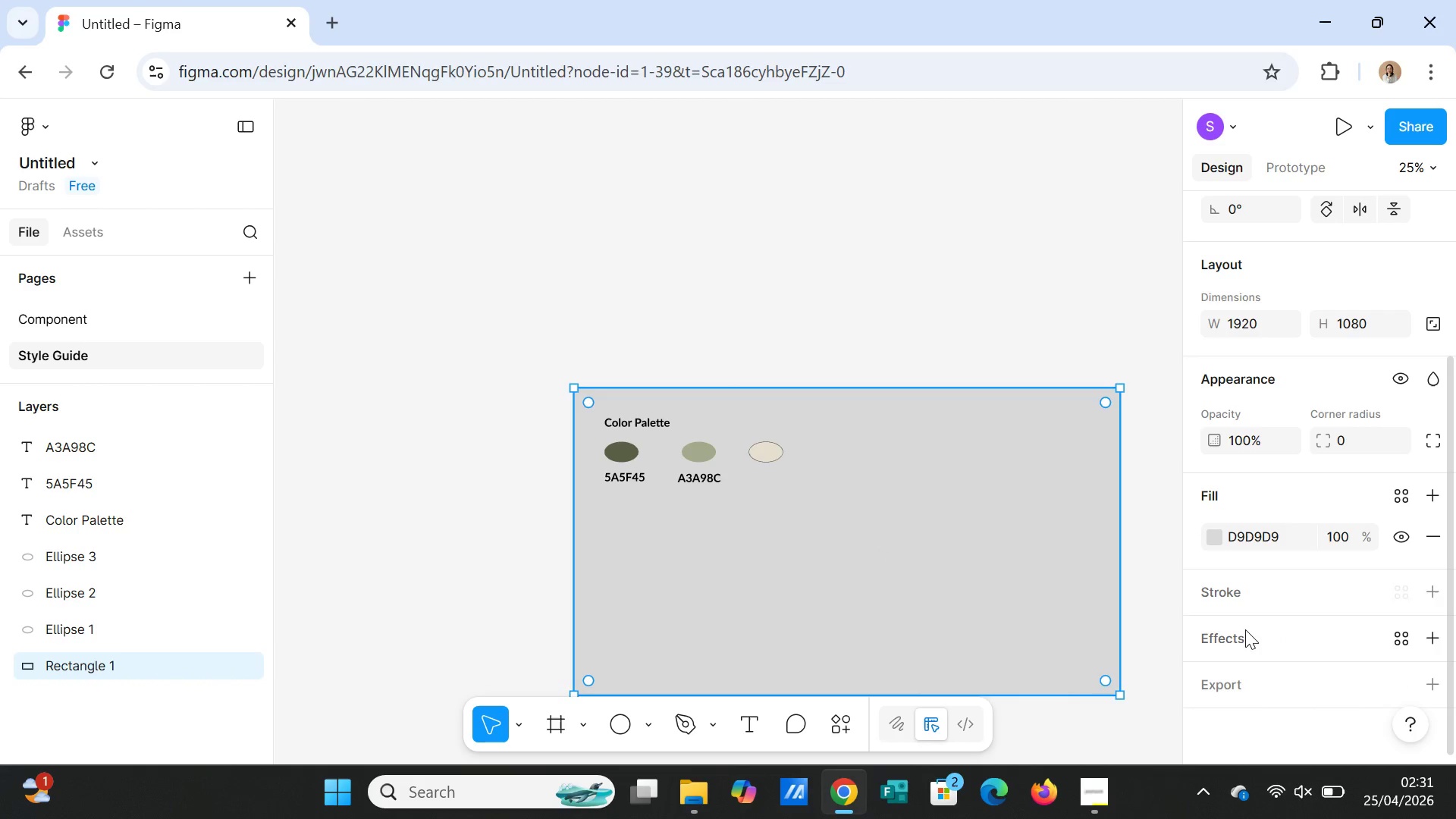 
left_click_drag(start_coordinate=[1283, 540], to_coordinate=[1224, 541])
 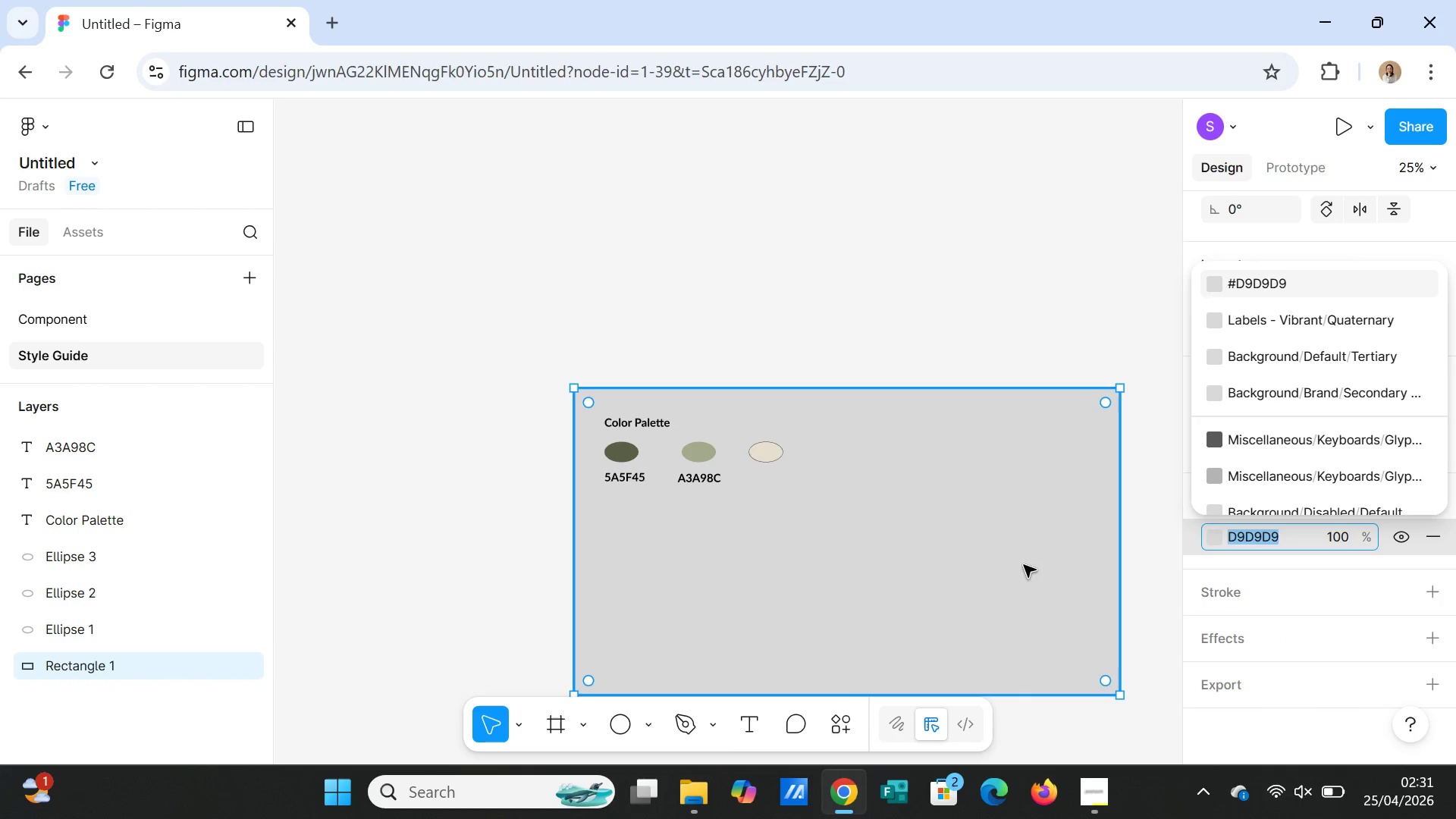 
key(Control+C)
 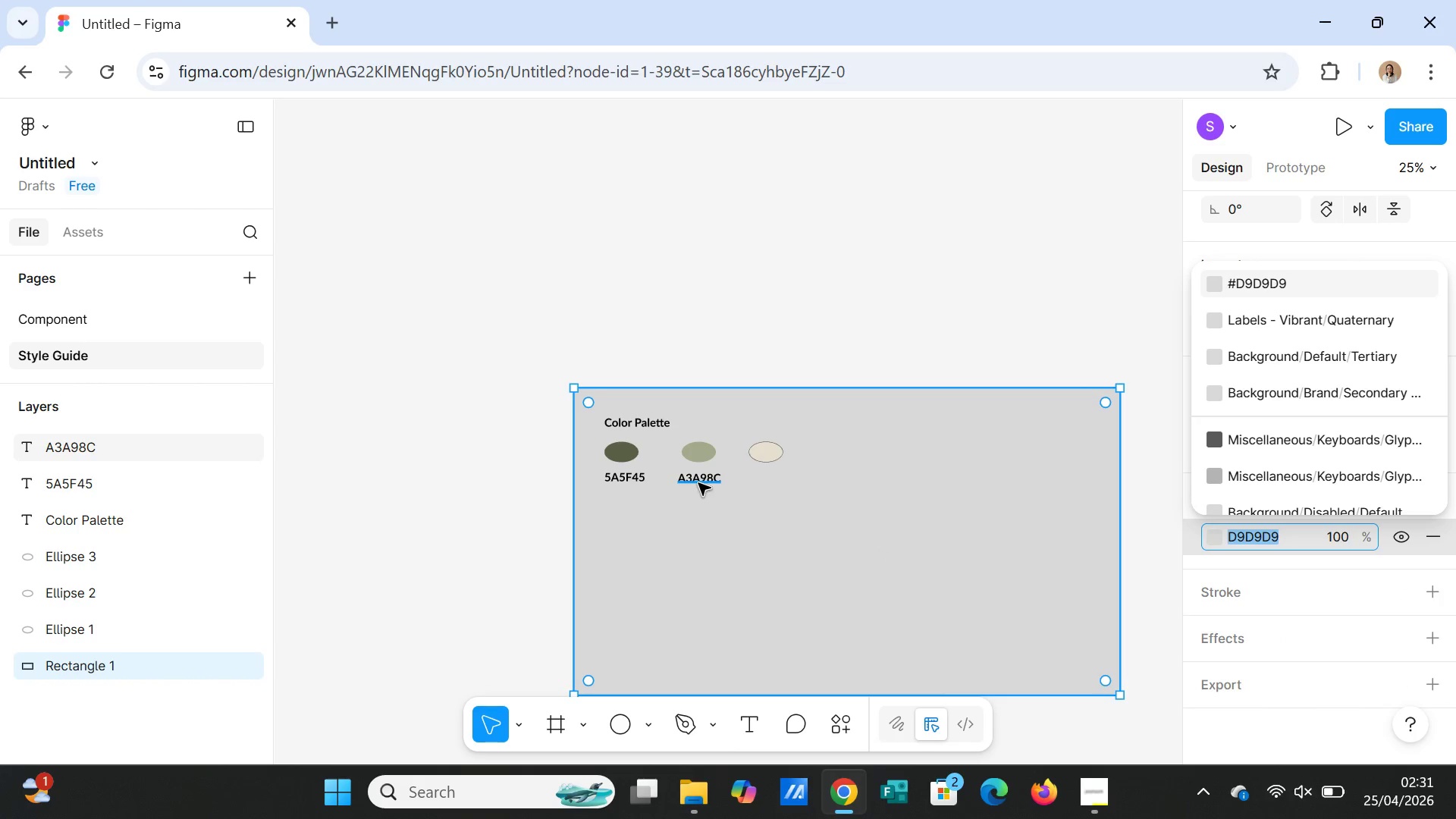 
left_click([698, 481])
 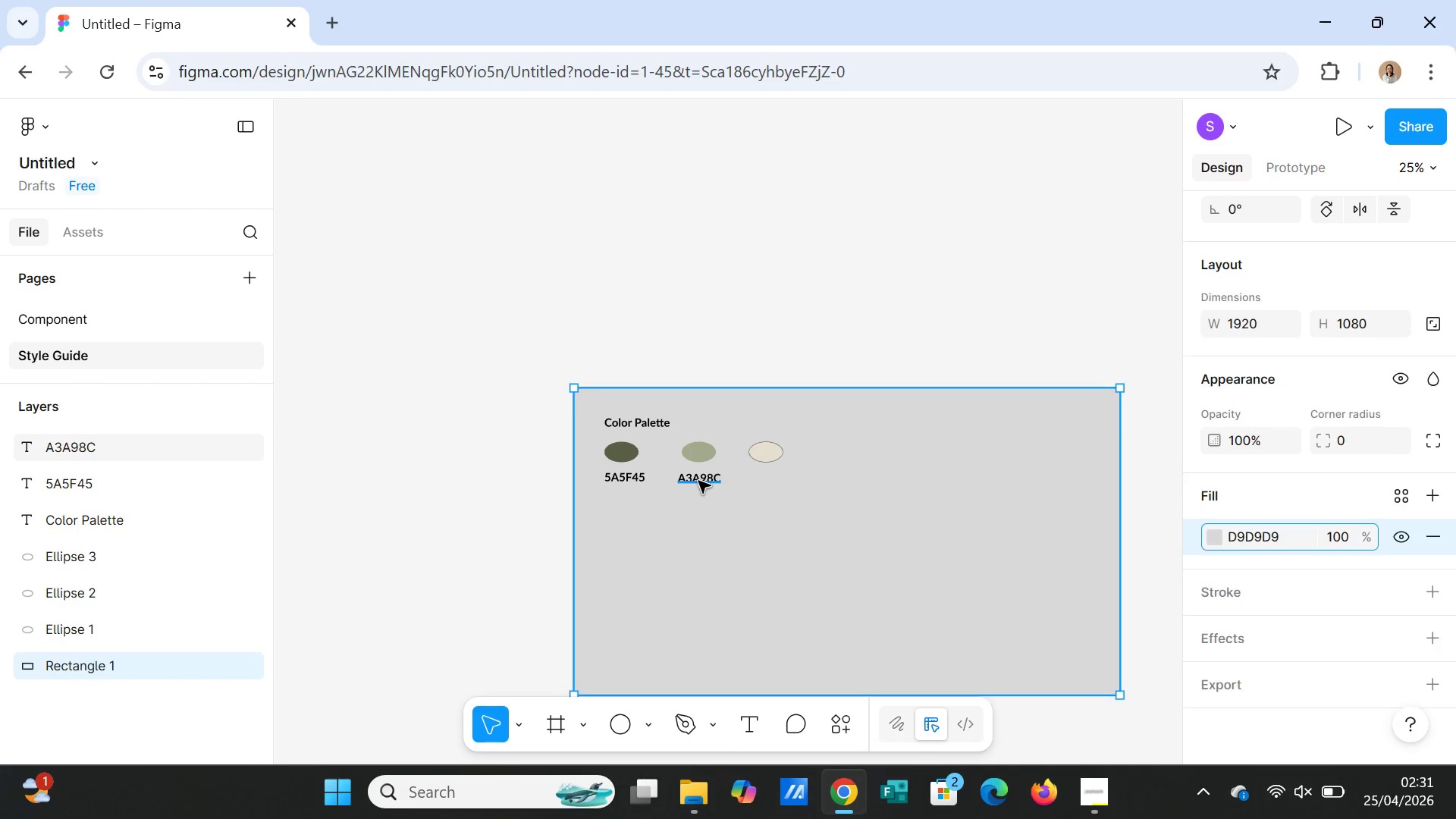 
key(Control+D)
 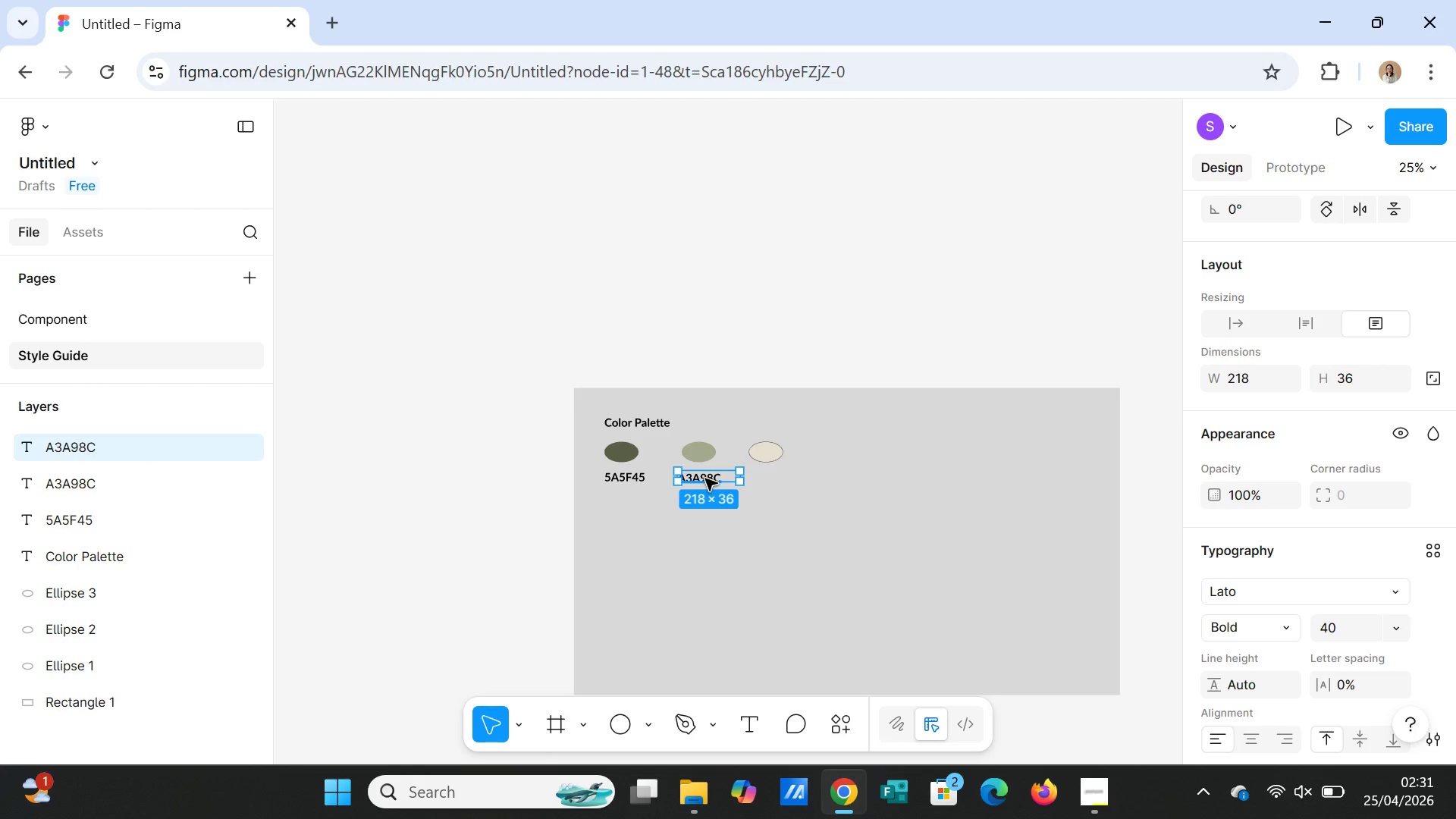 
left_click_drag(start_coordinate=[705, 479], to_coordinate=[778, 479])
 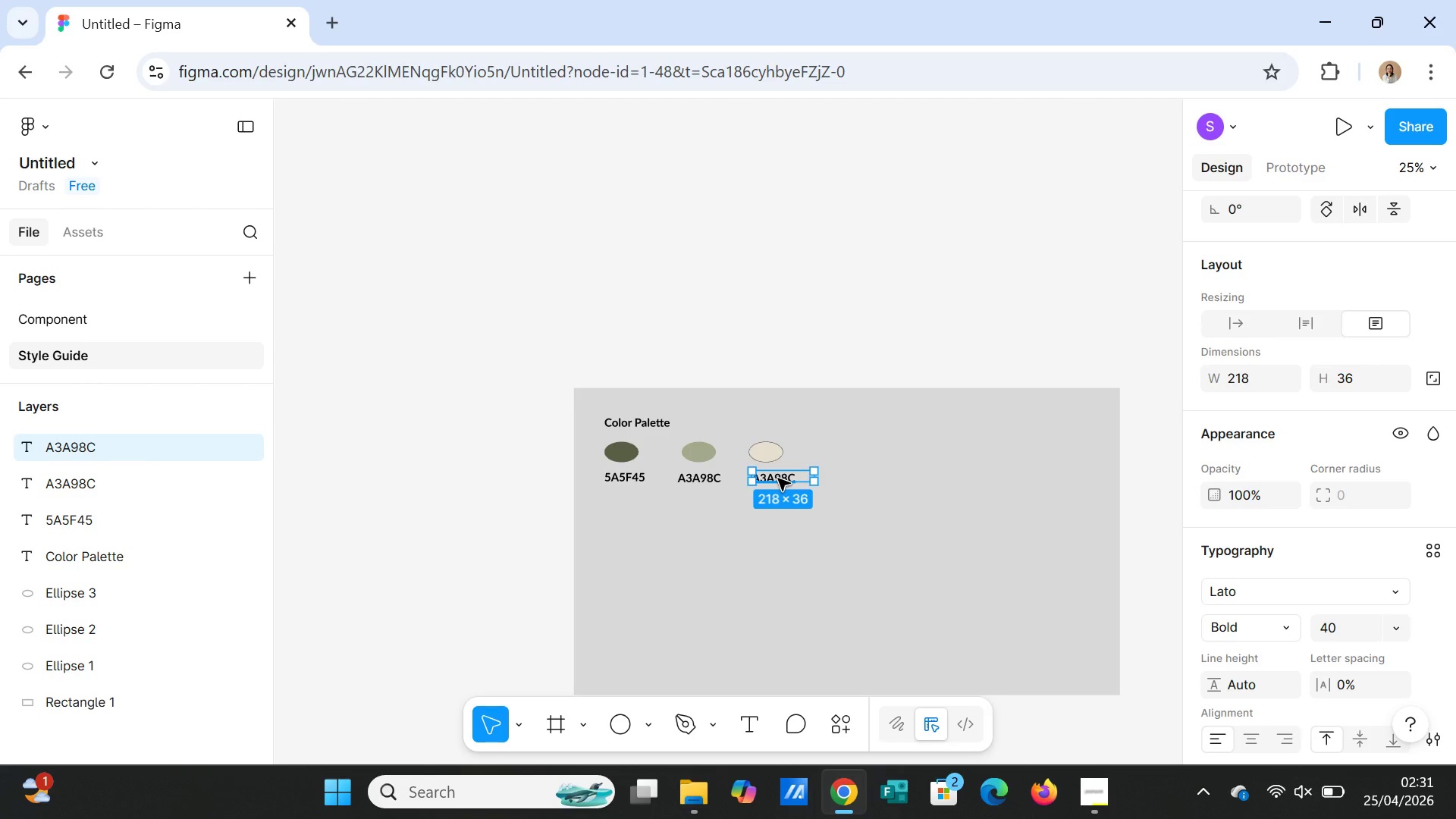 
double_click([778, 479])
 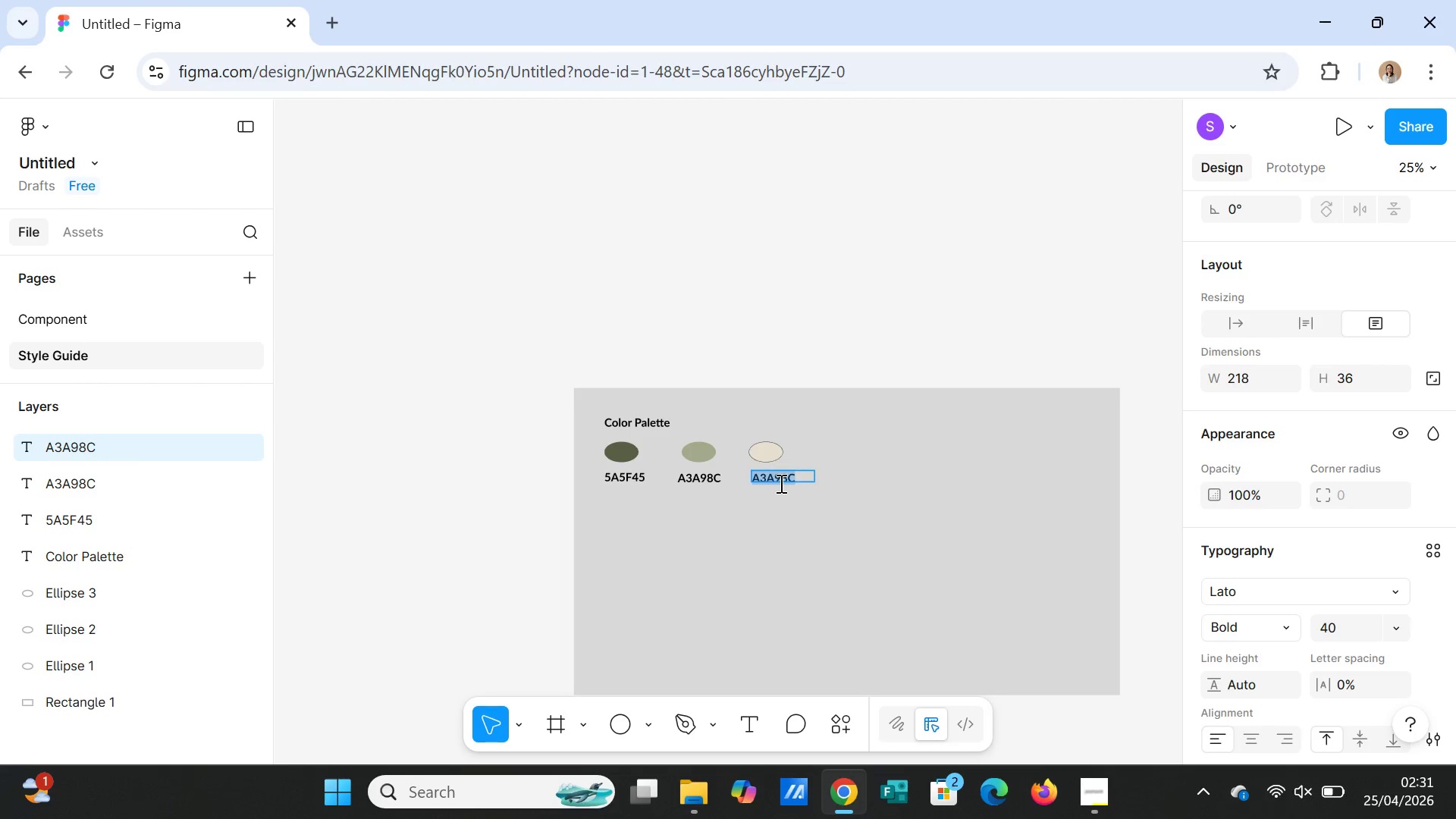 
key(Control+V)
 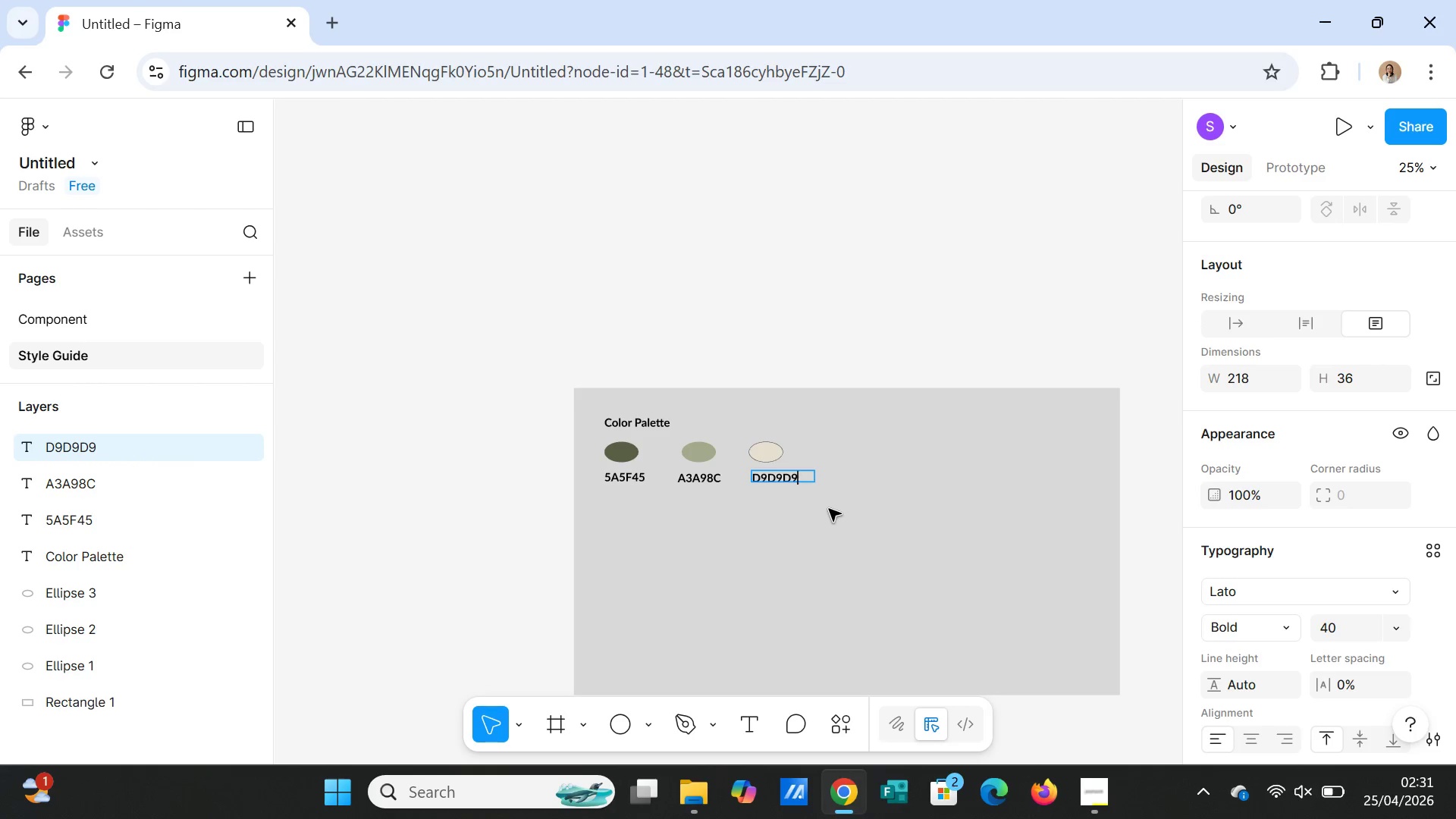 
left_click([829, 509])
 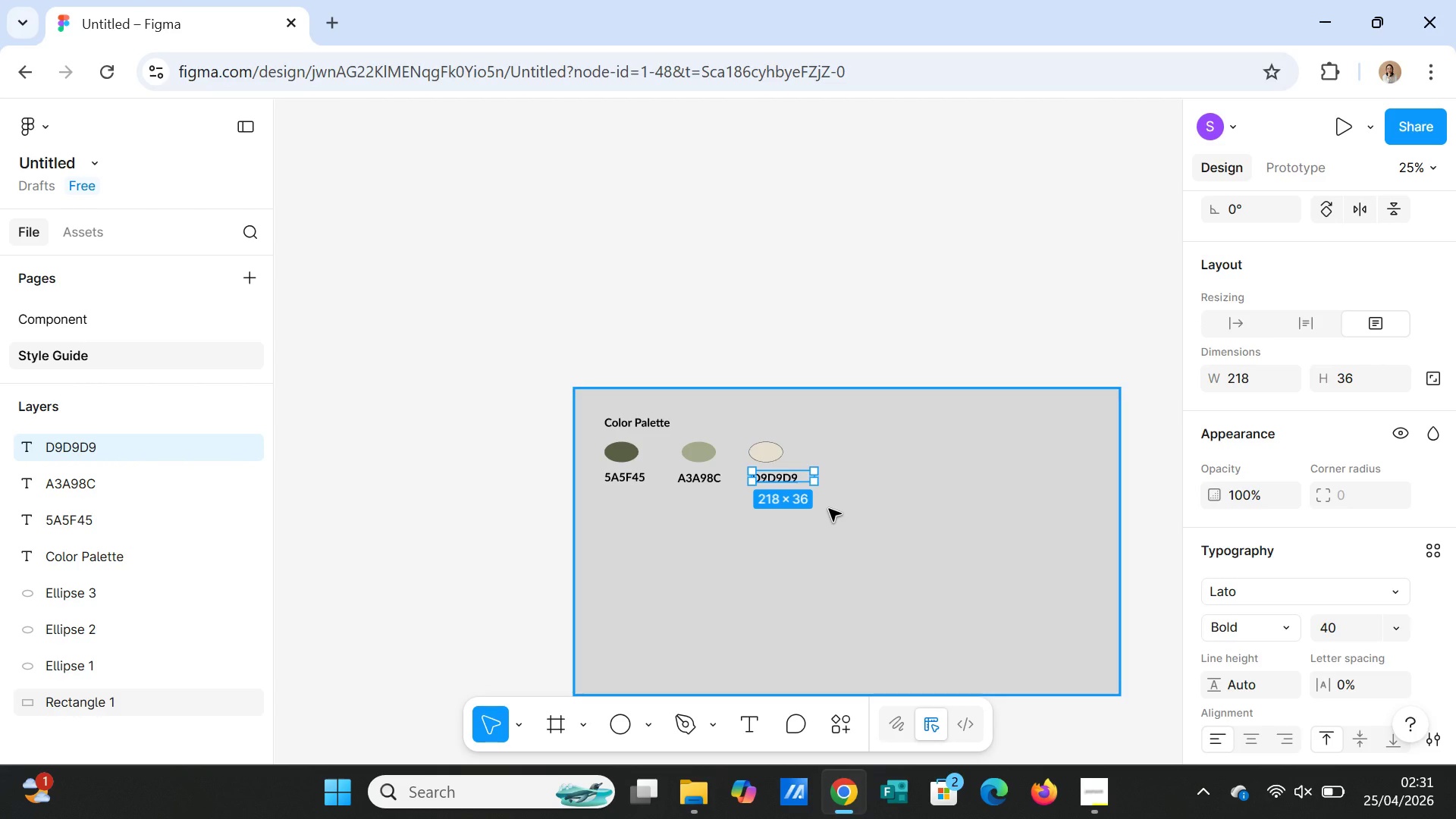 
left_click([829, 509])
 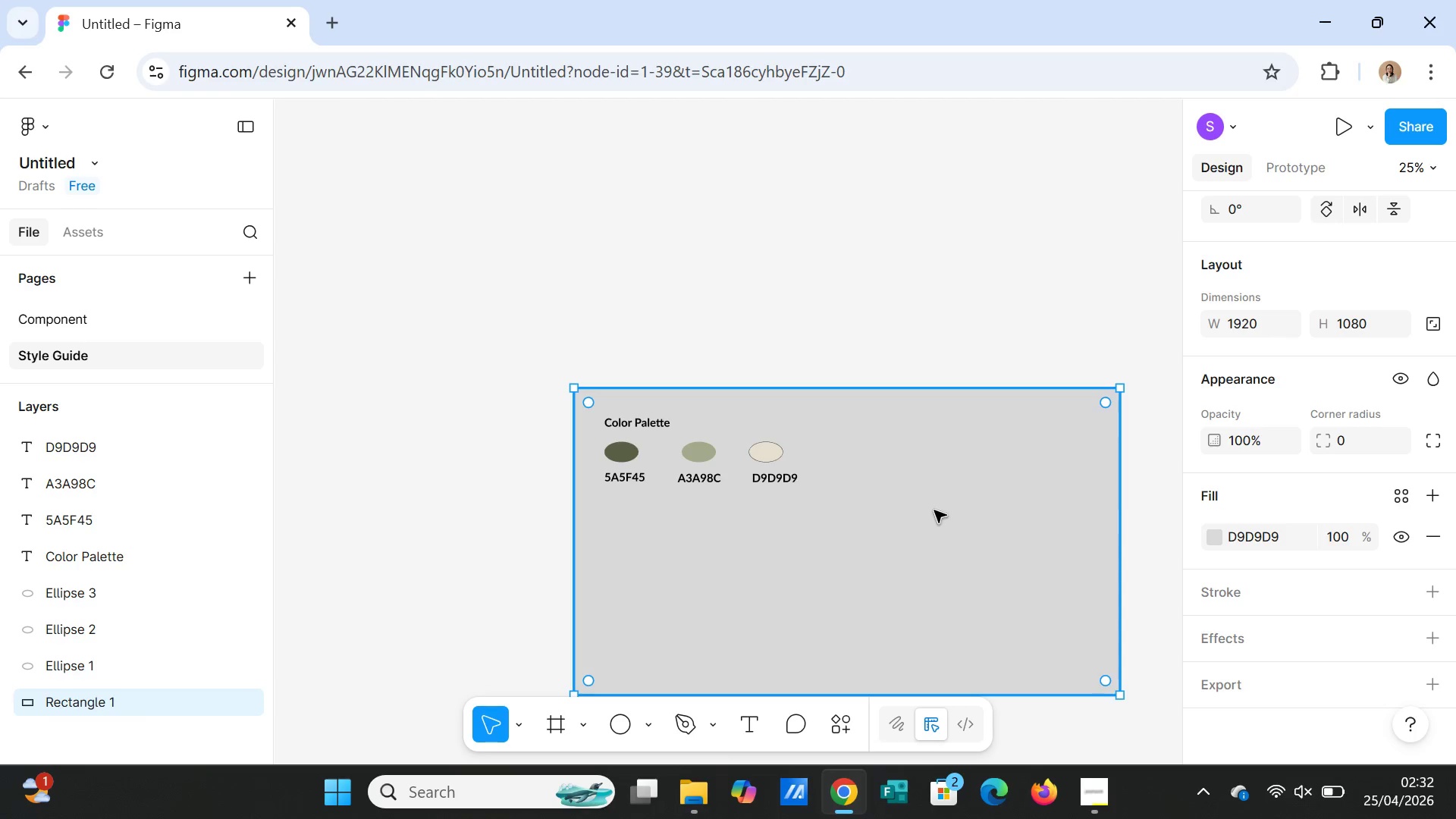 
left_click([766, 456])
 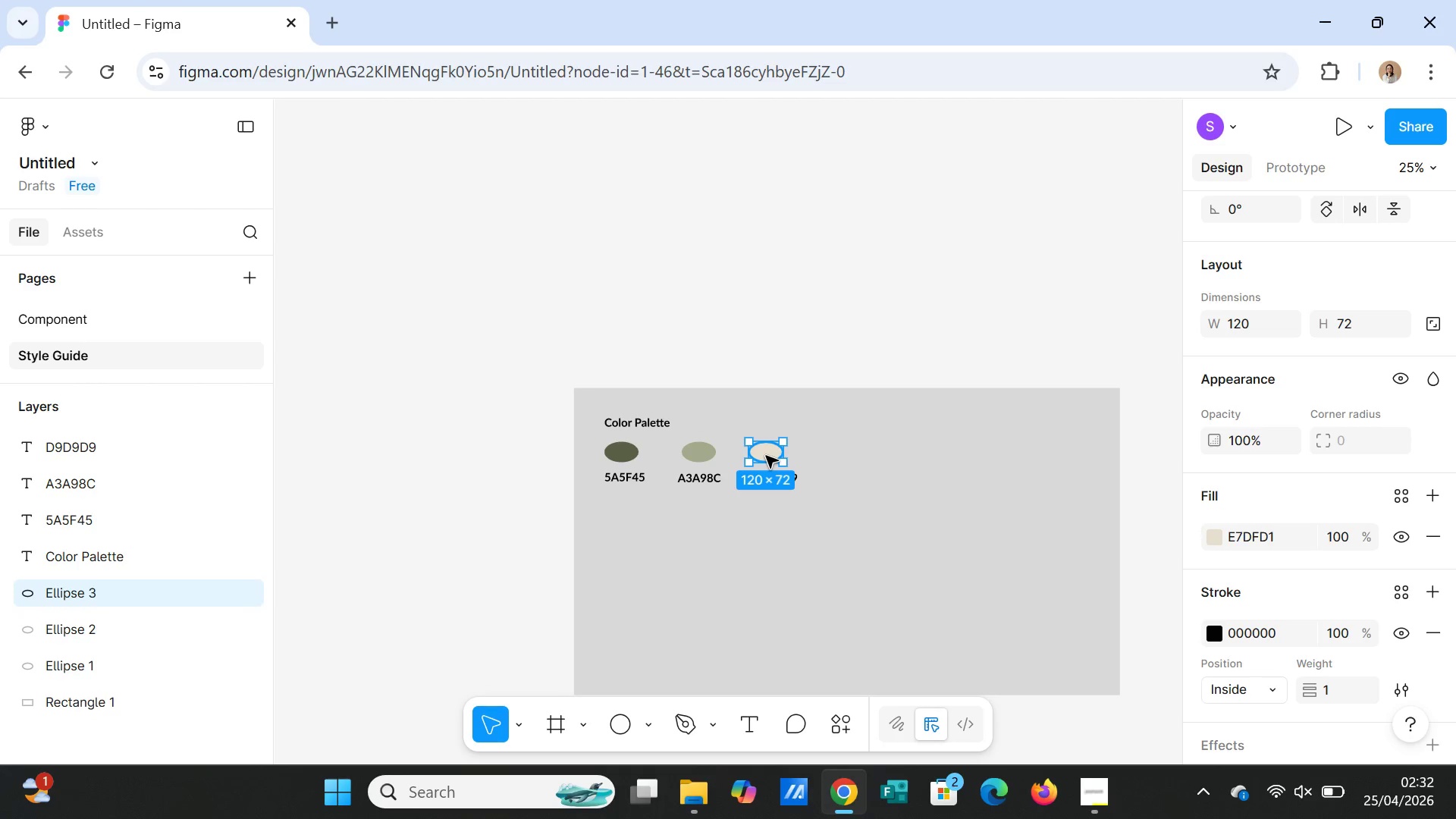 
key(Control+C)
 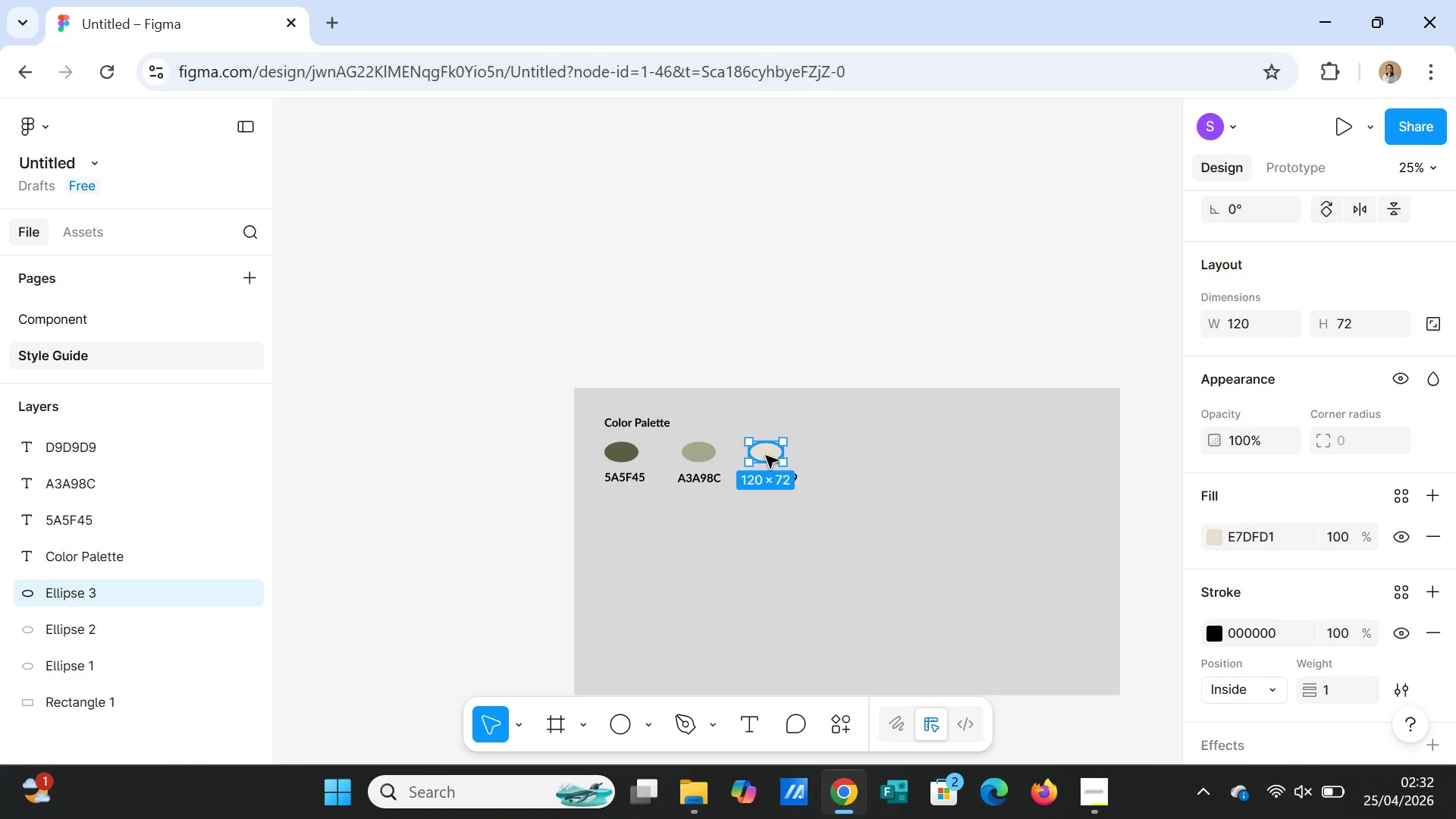 
key(Control+V)
 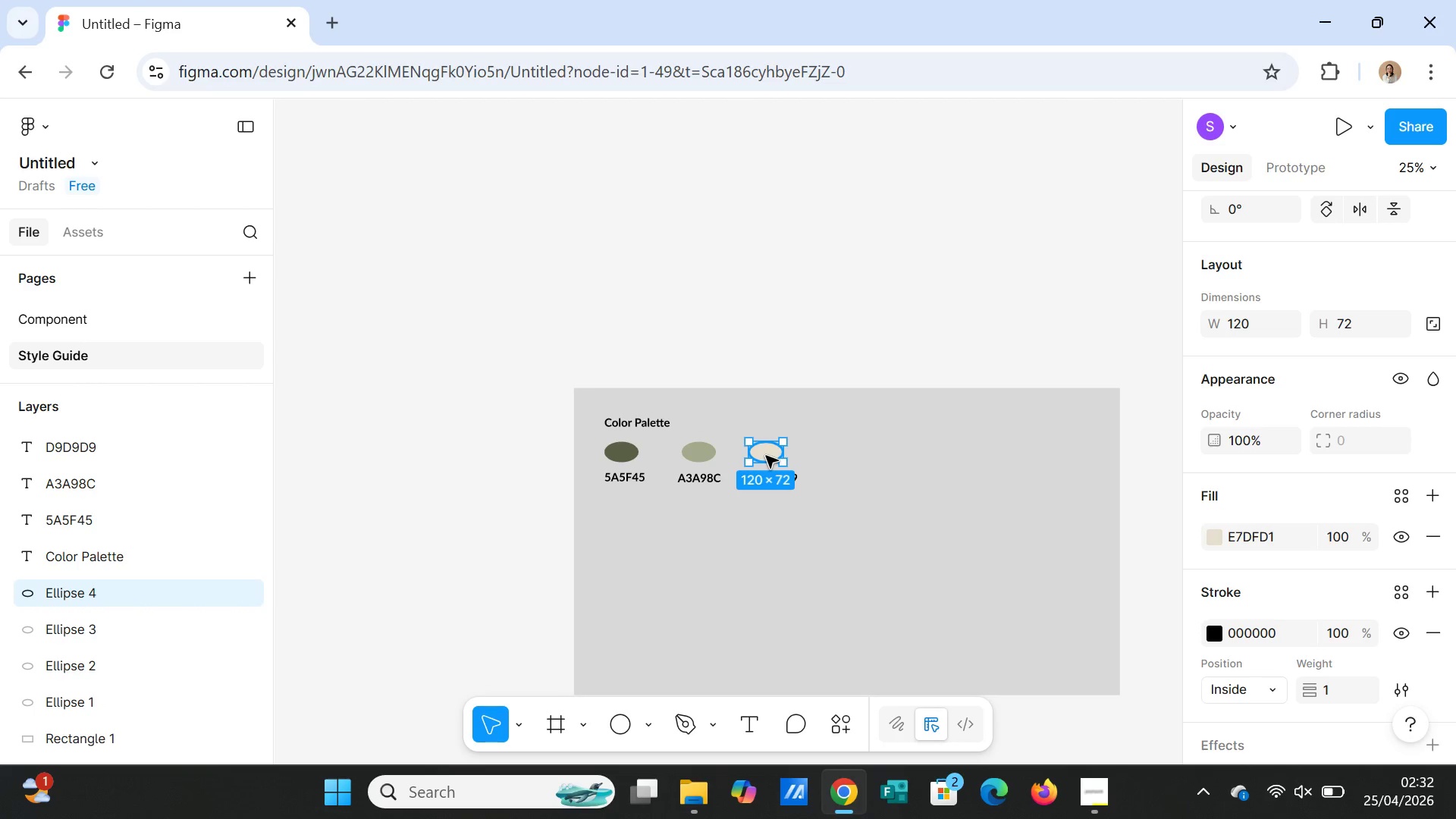 
left_click_drag(start_coordinate=[766, 456], to_coordinate=[828, 459])
 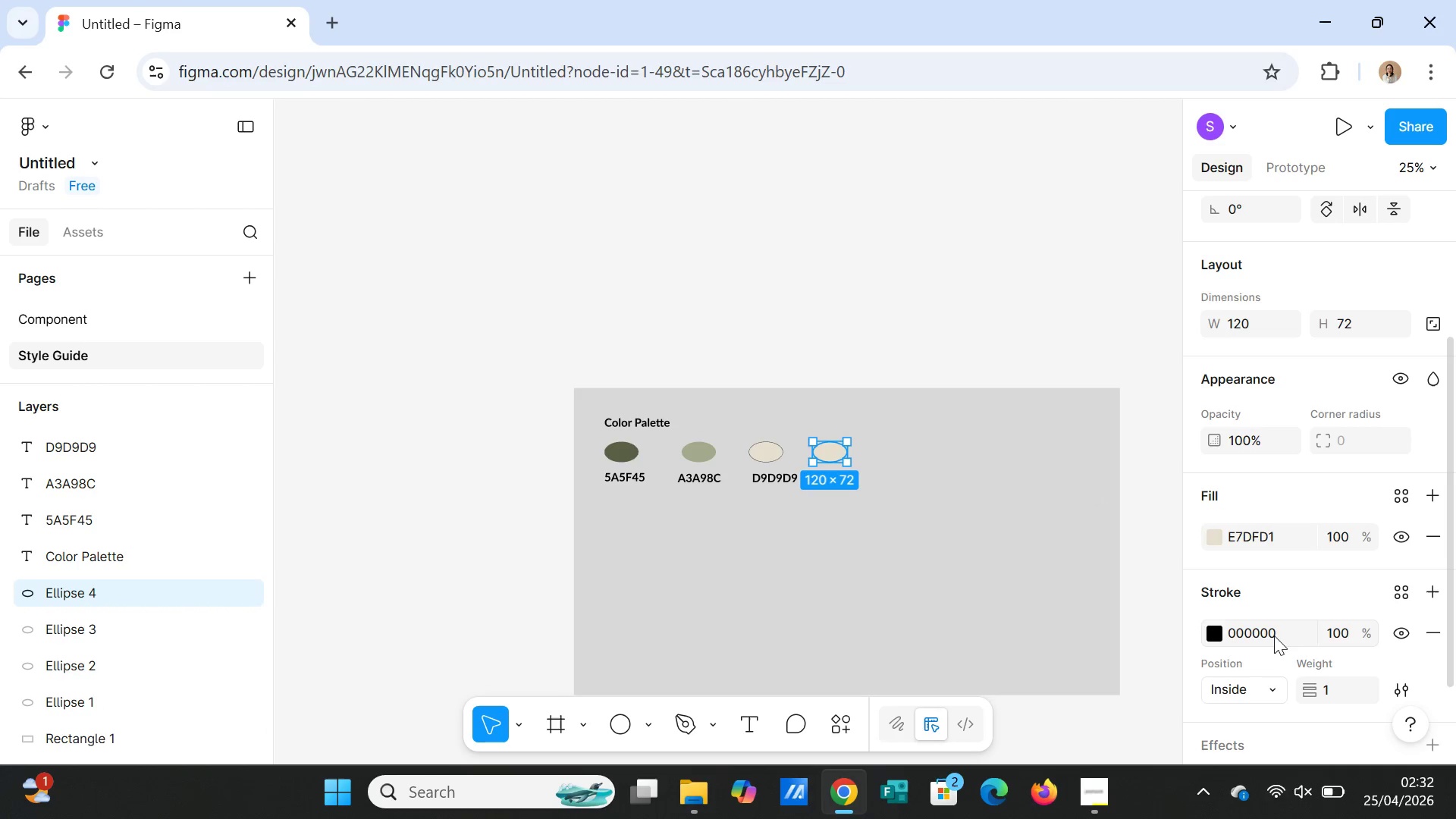 
double_click([1276, 633])
 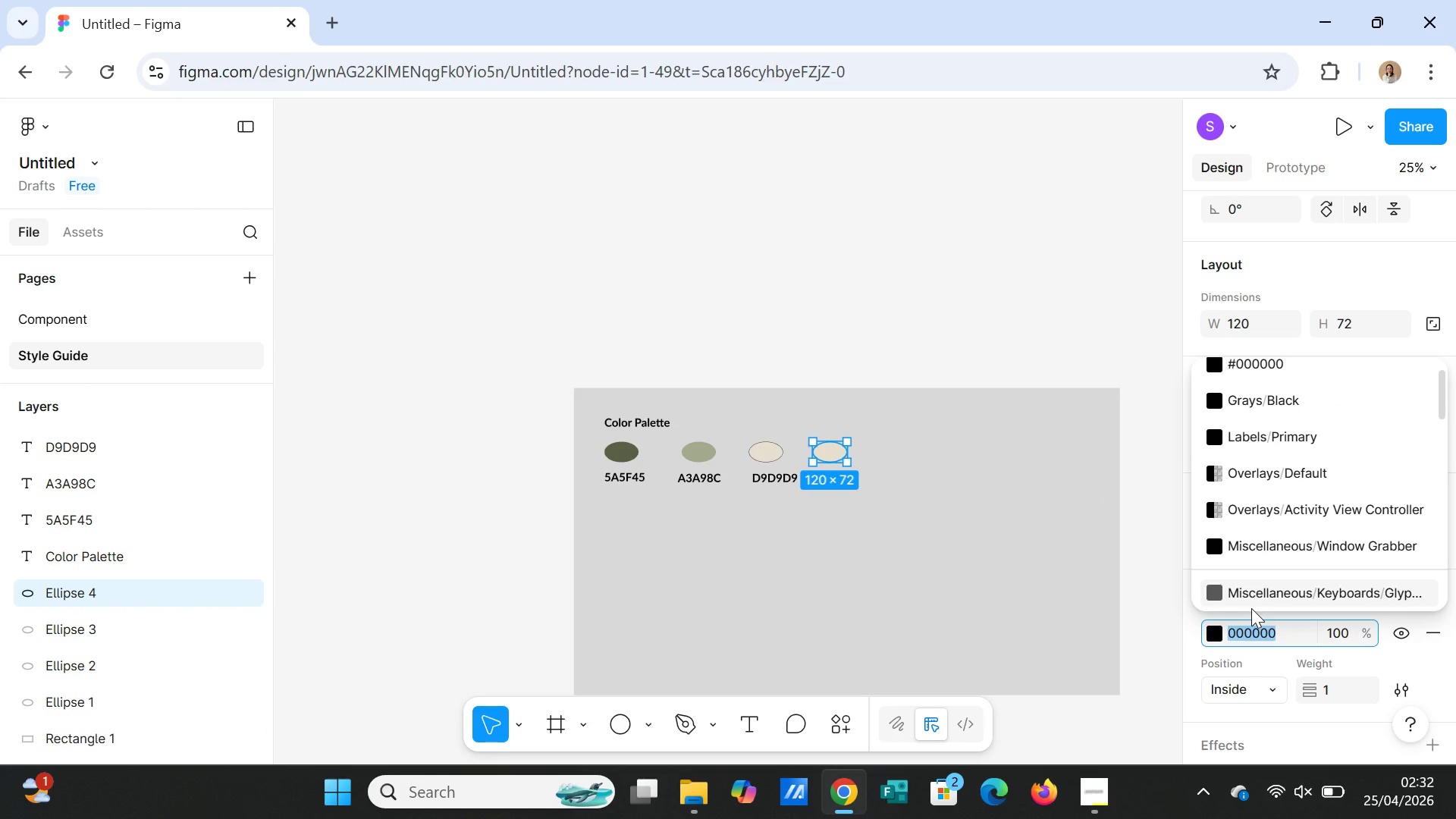 
type(d07)
 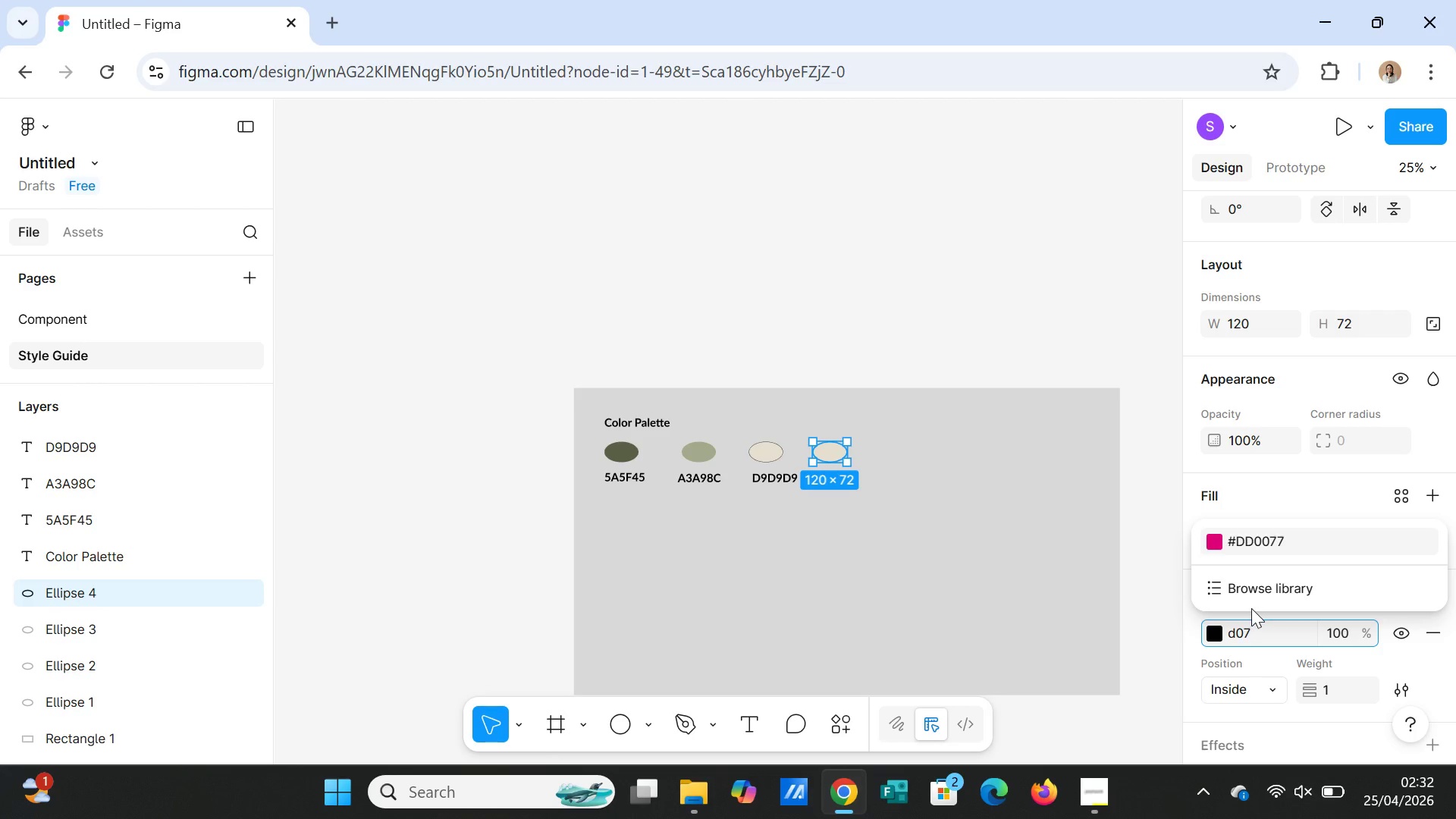 
type(a5a)
 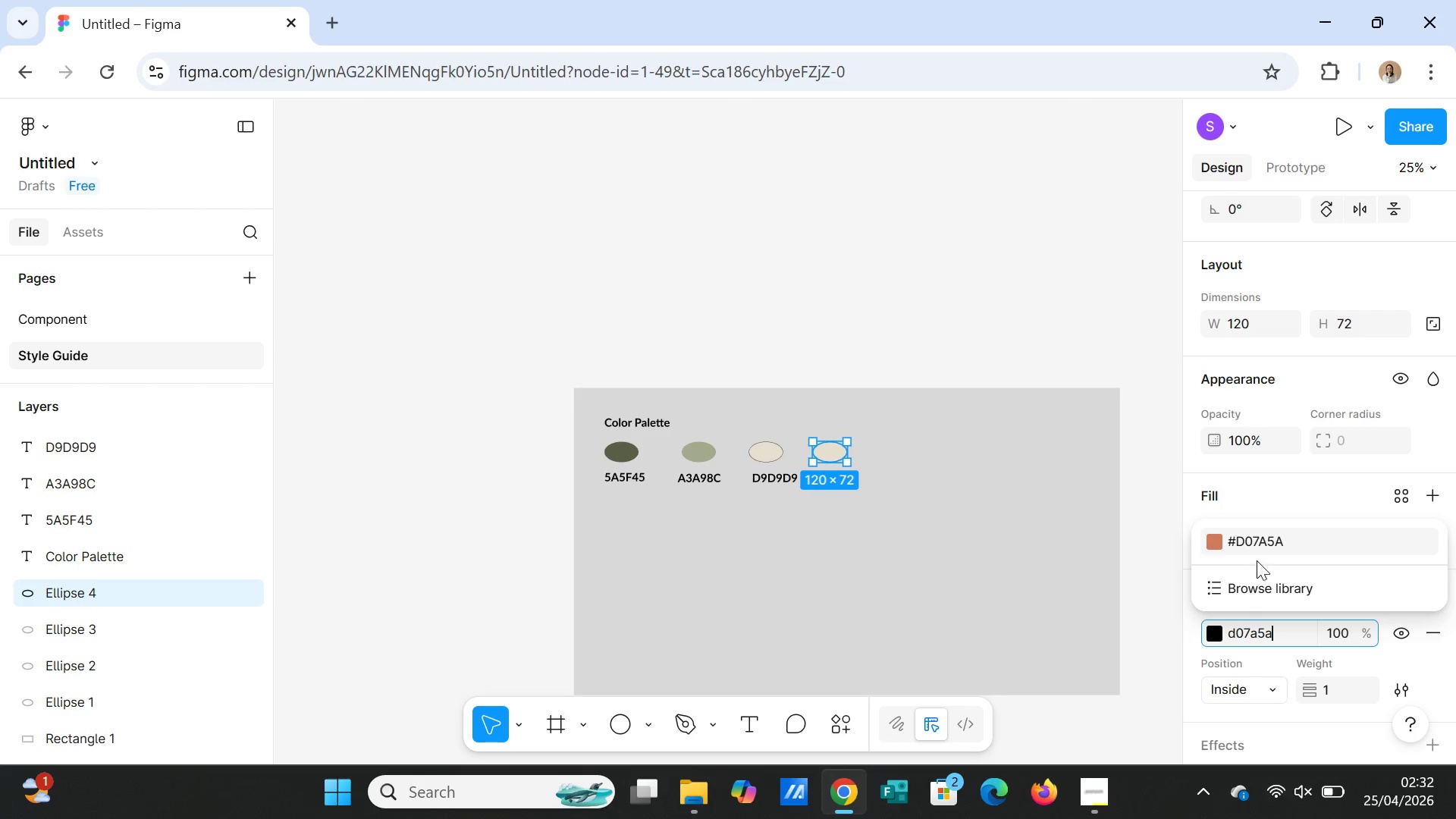 
left_click([1260, 539])
 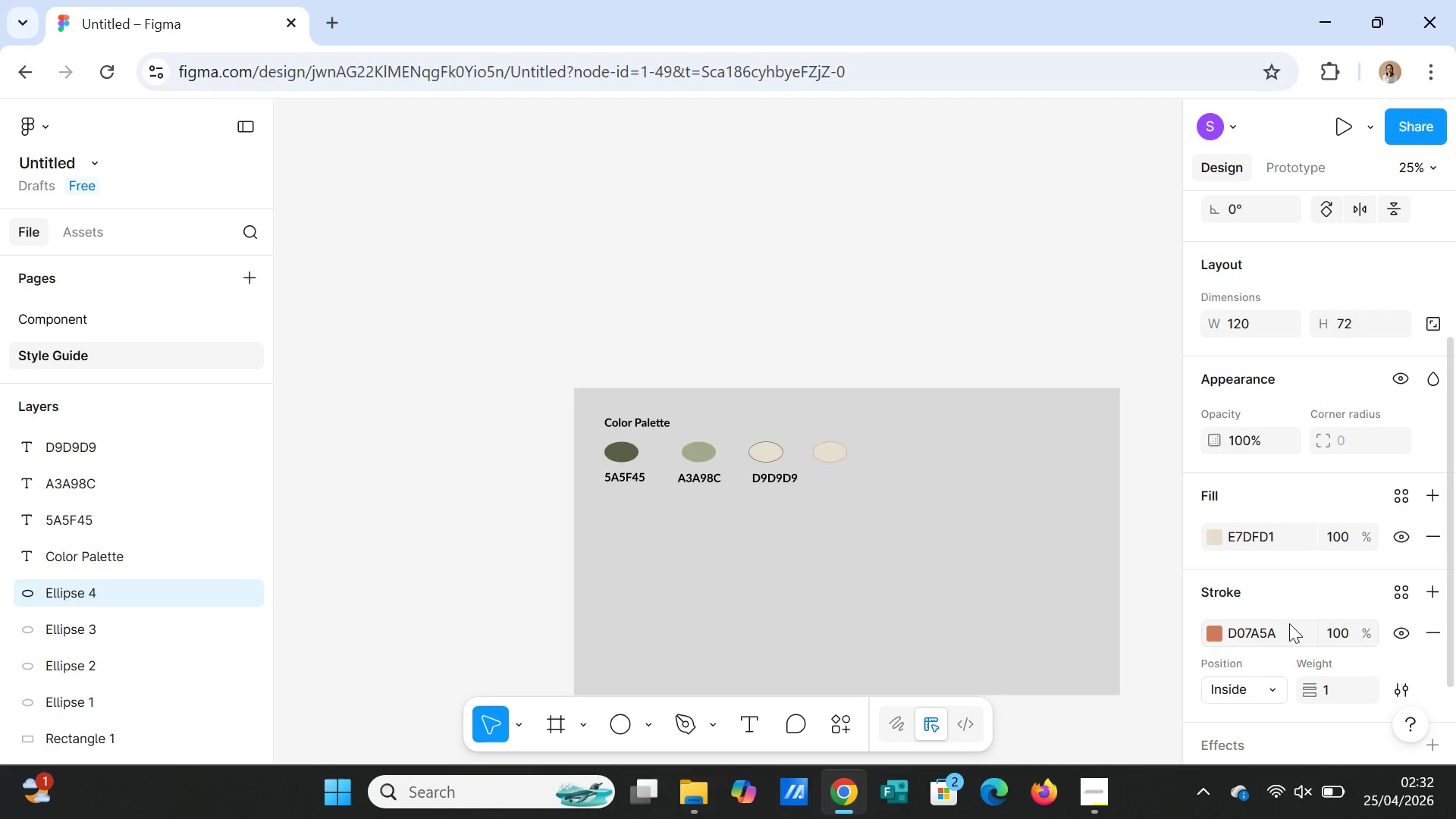 
left_click_drag(start_coordinate=[1282, 625], to_coordinate=[1231, 632])
 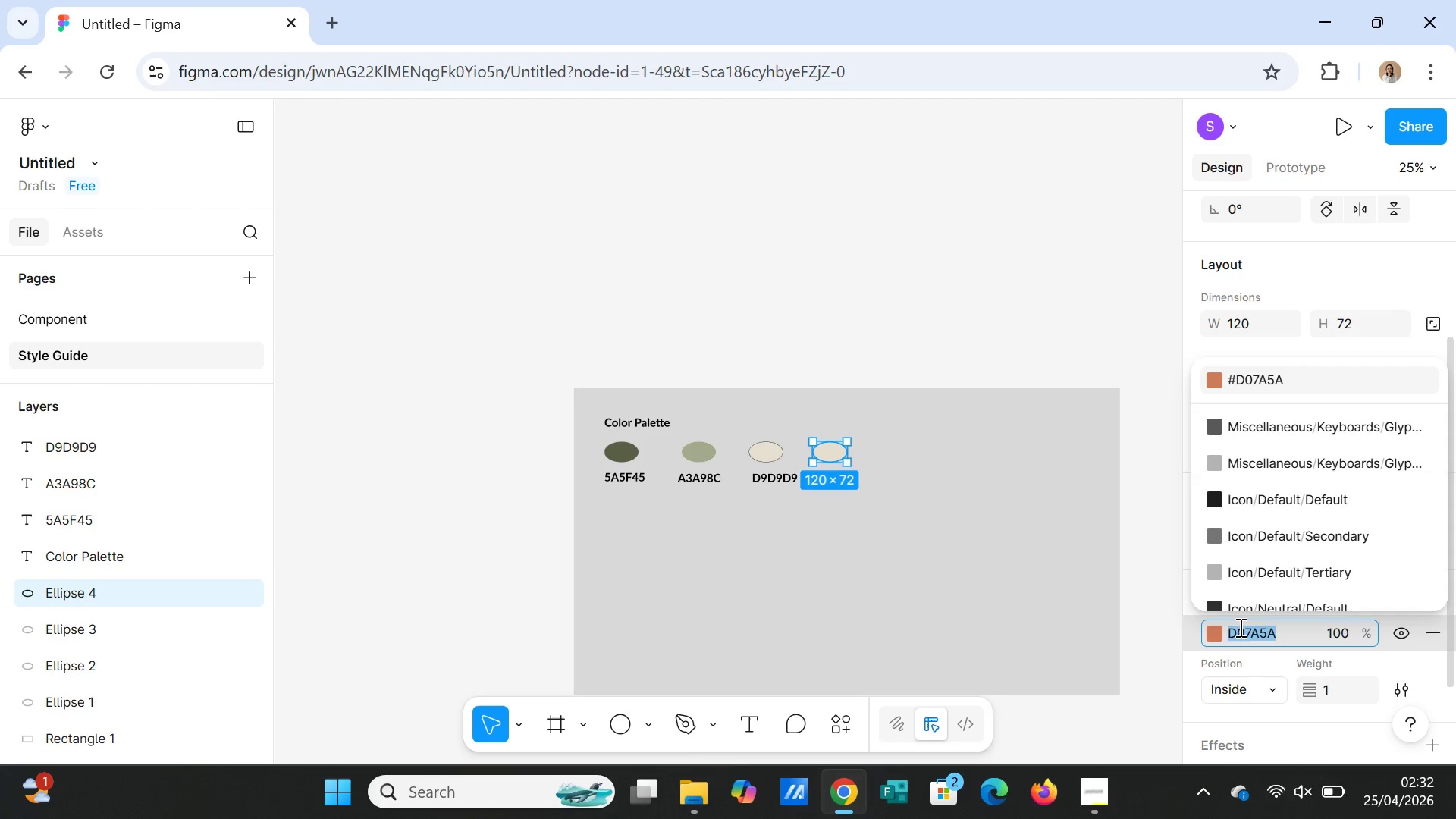 
key(Control+C)
 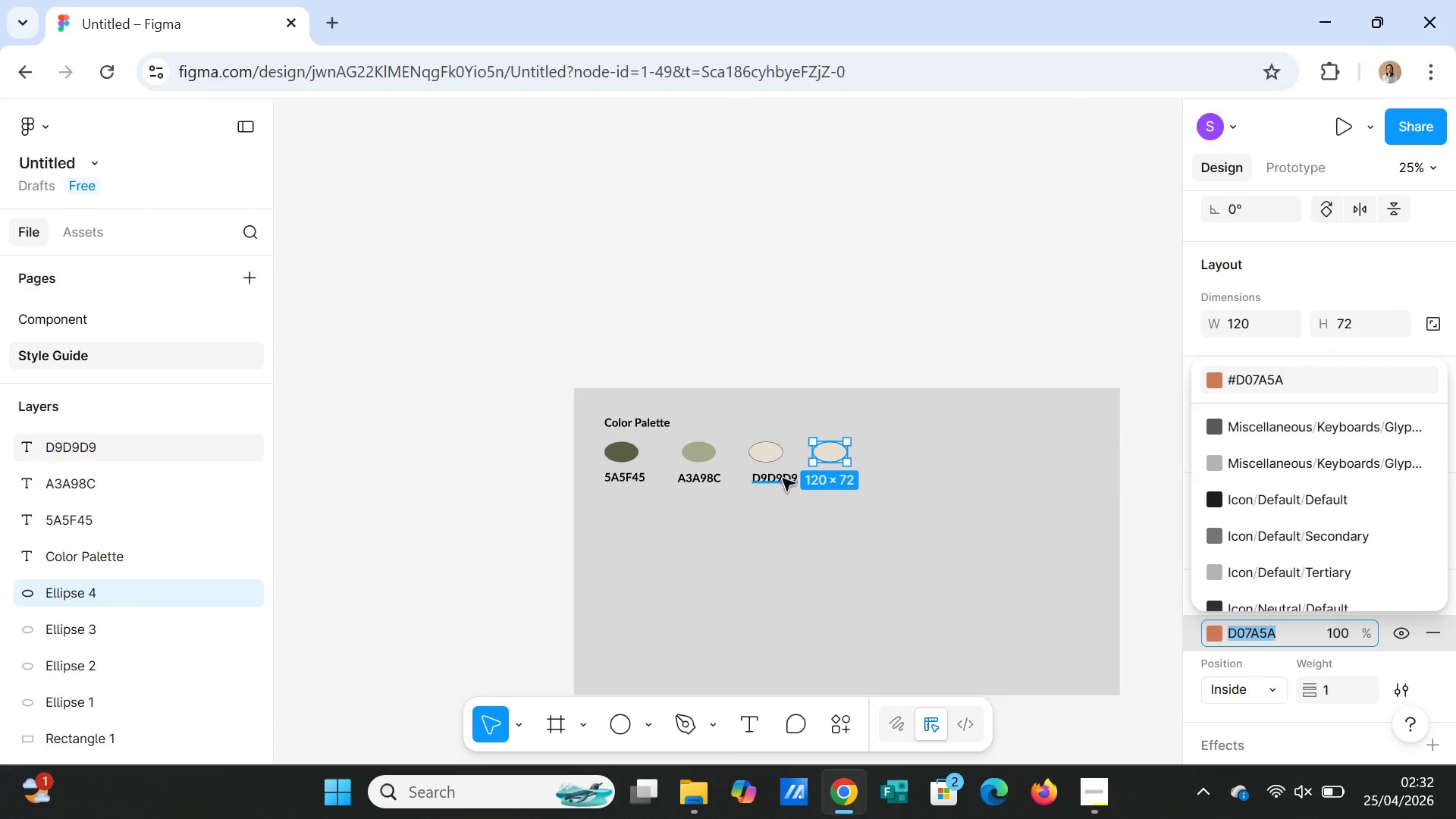 
left_click([783, 477])
 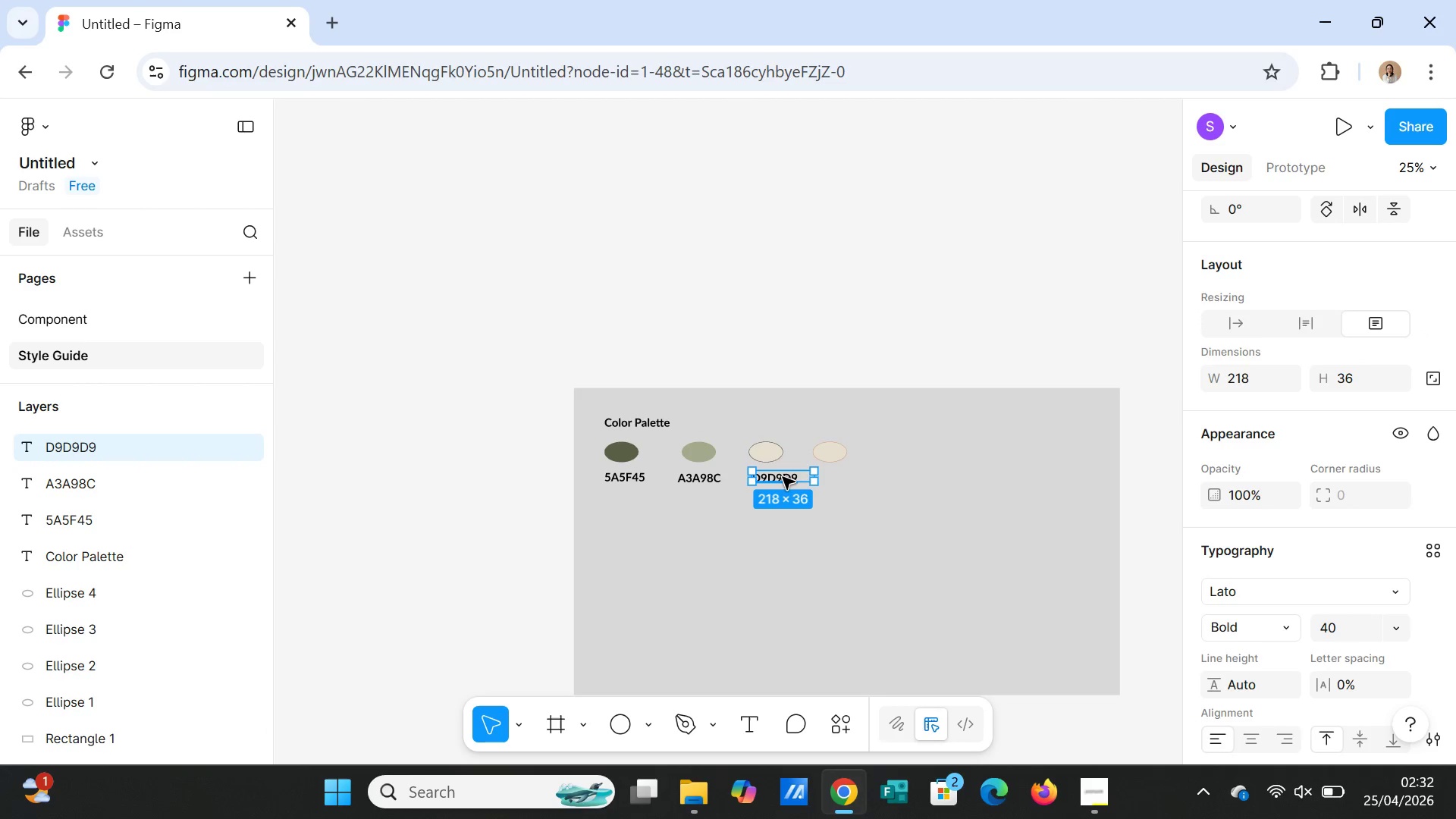 
key(Control+D)
 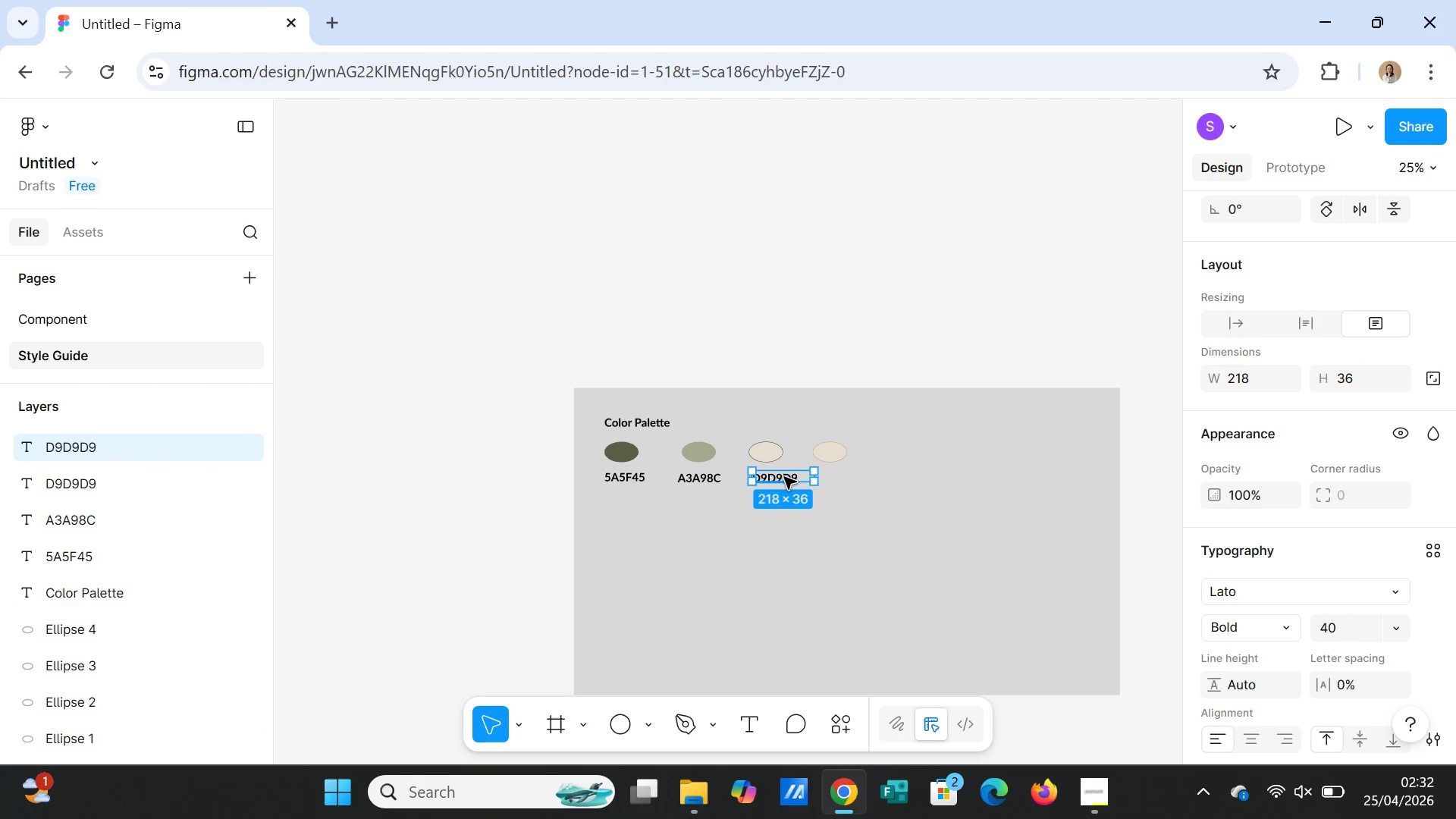 
left_click_drag(start_coordinate=[784, 477], to_coordinate=[843, 475])
 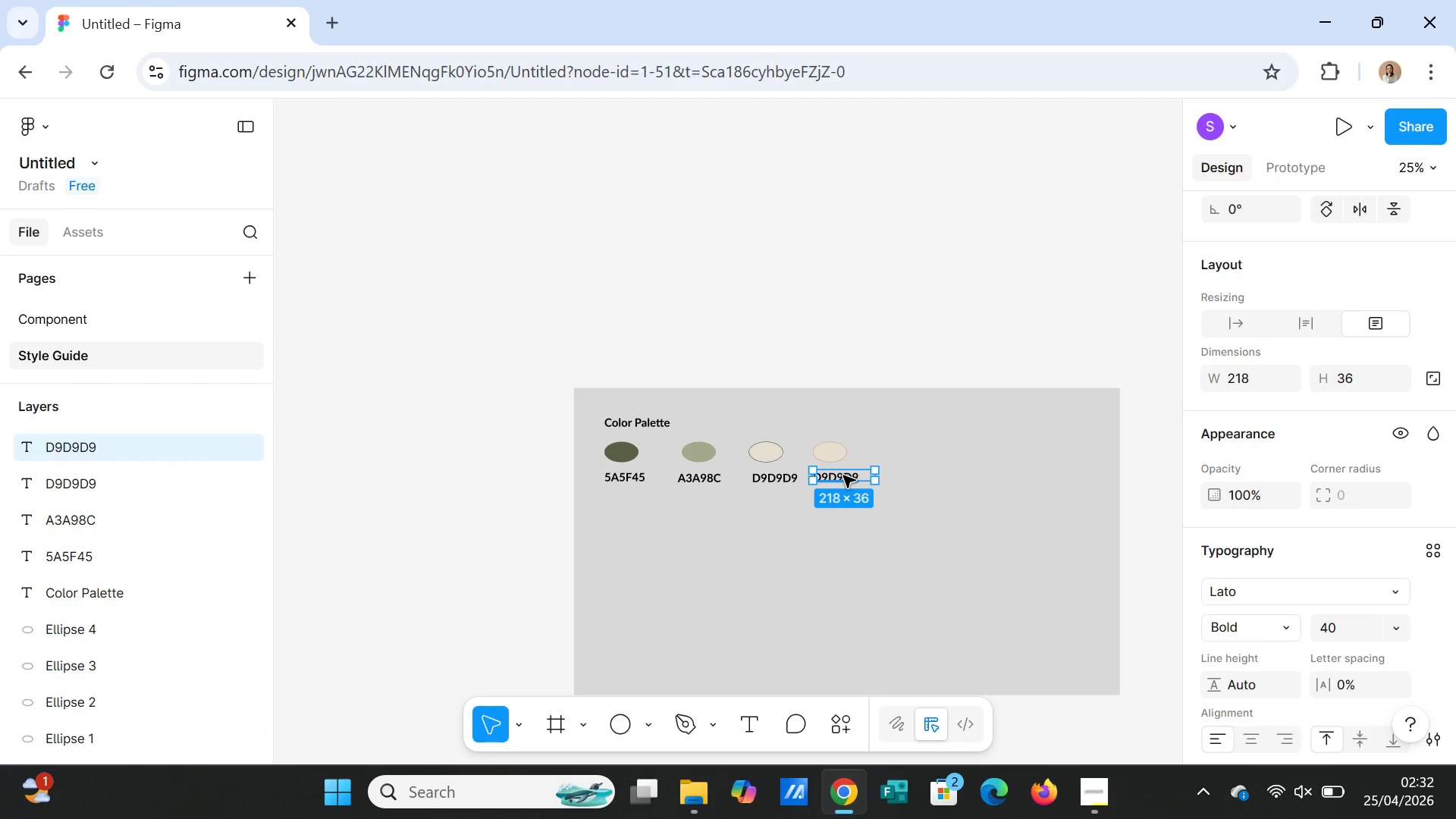 
double_click([843, 475])
 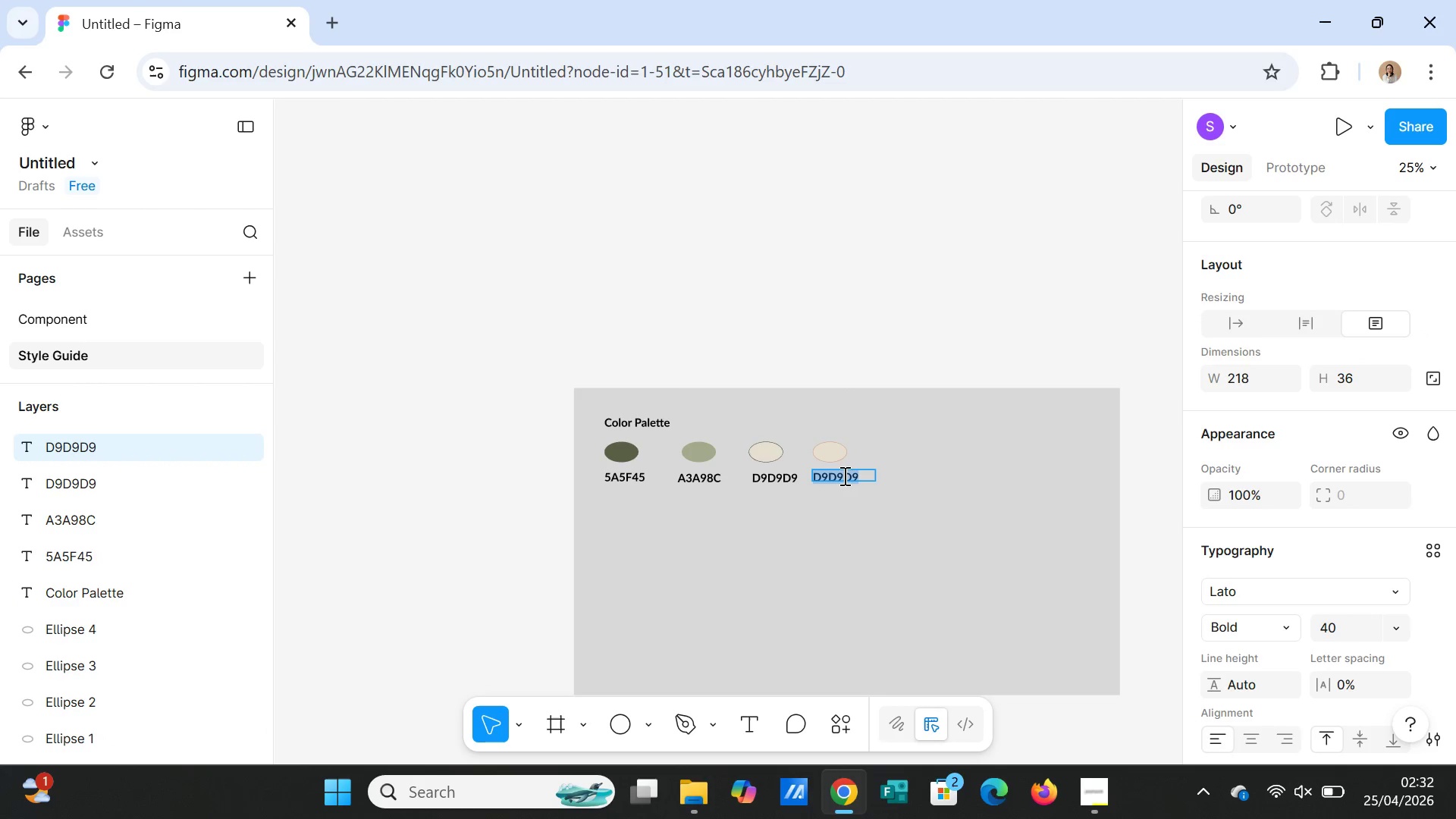 
key(Control+V)
 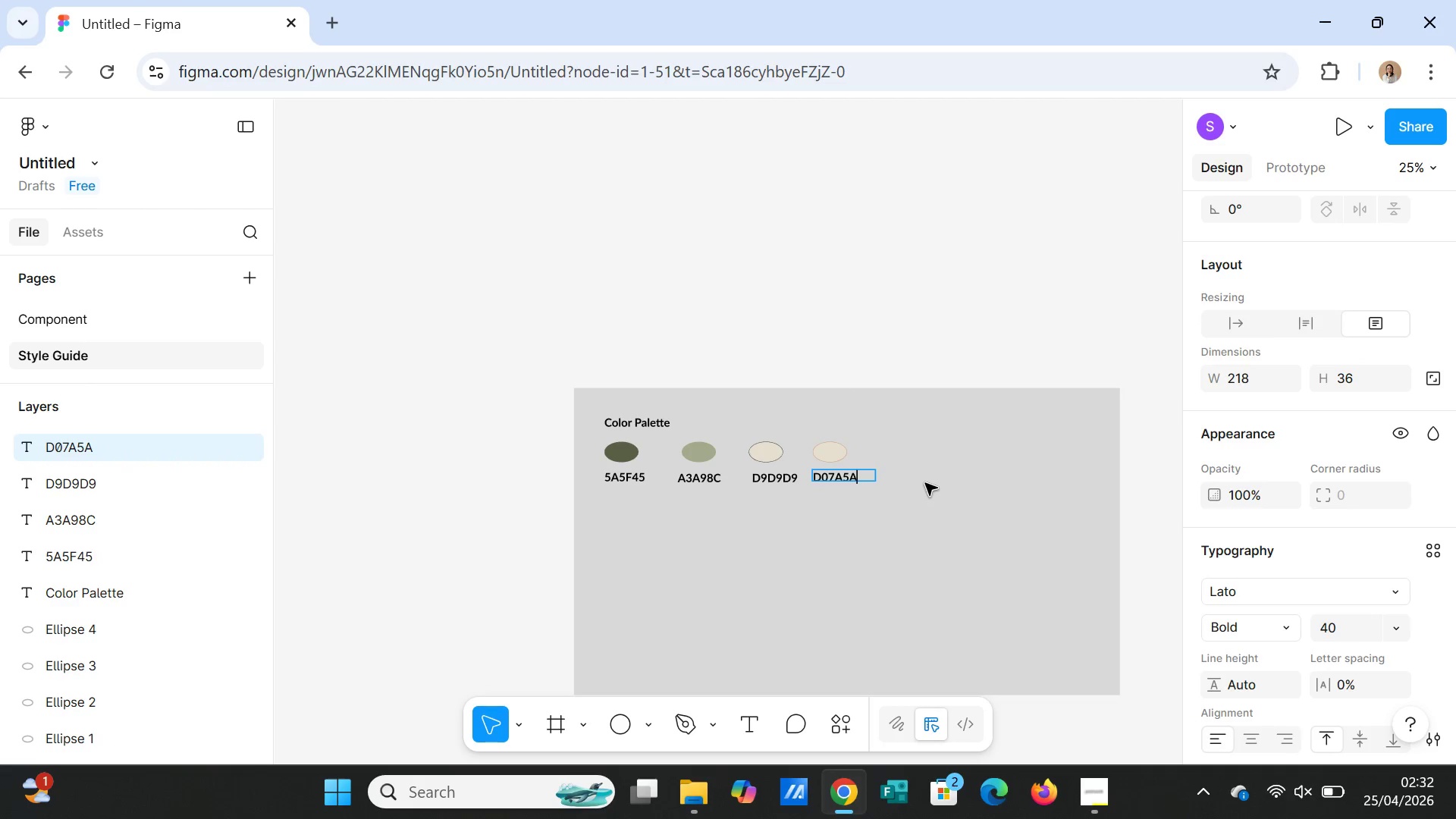 
left_click([925, 483])
 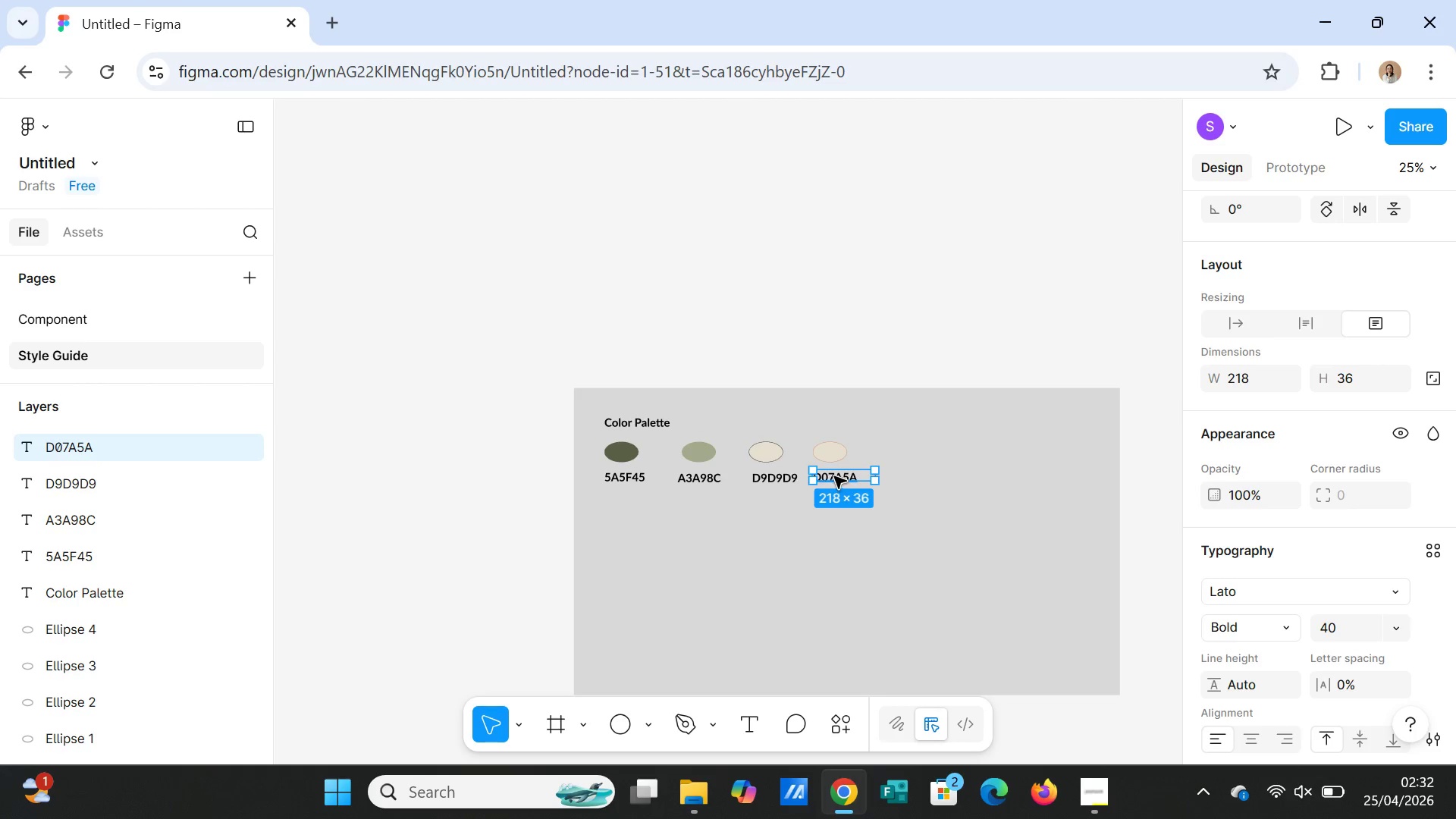 
left_click([833, 457])
 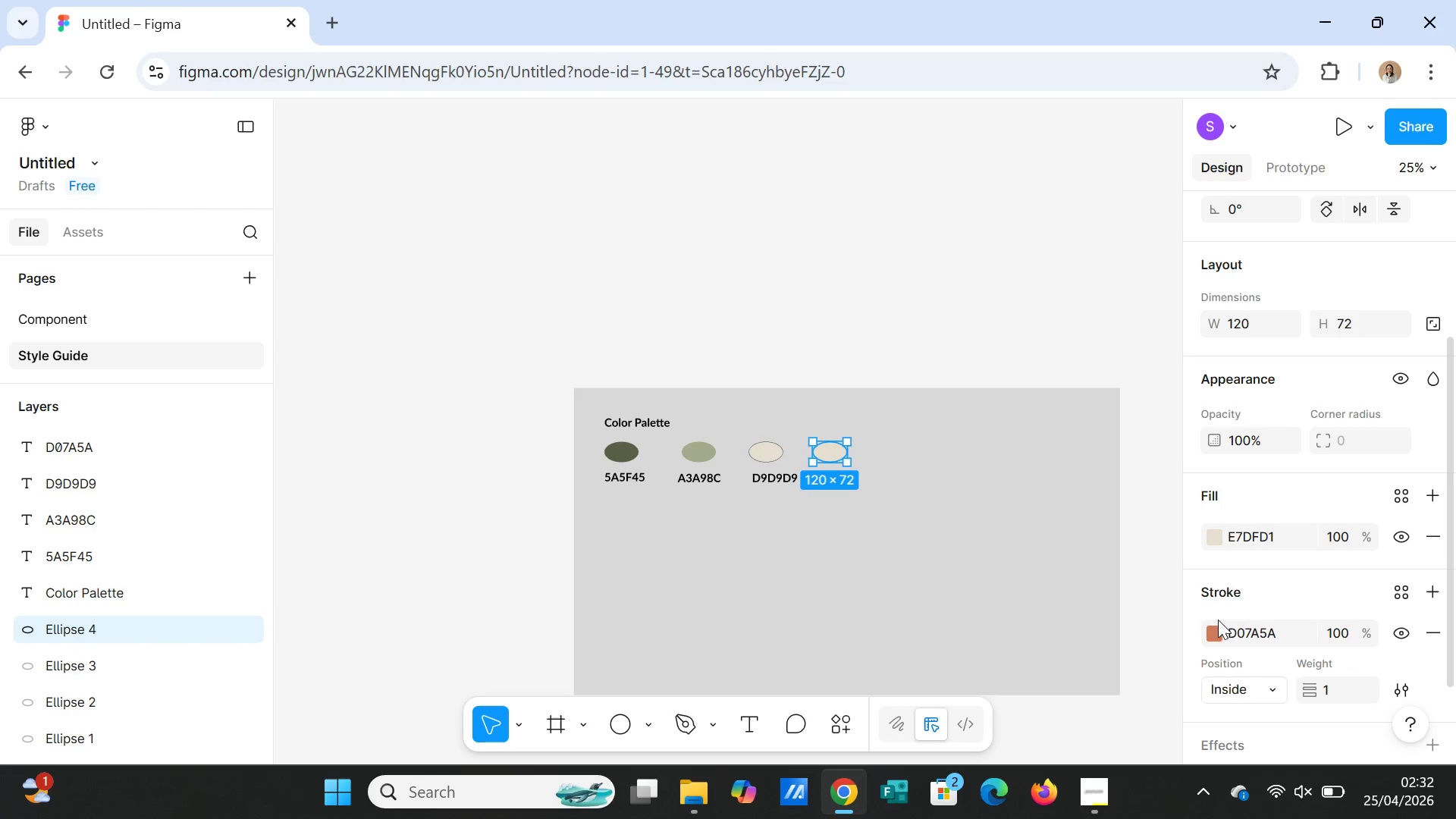 
left_click([1217, 630])
 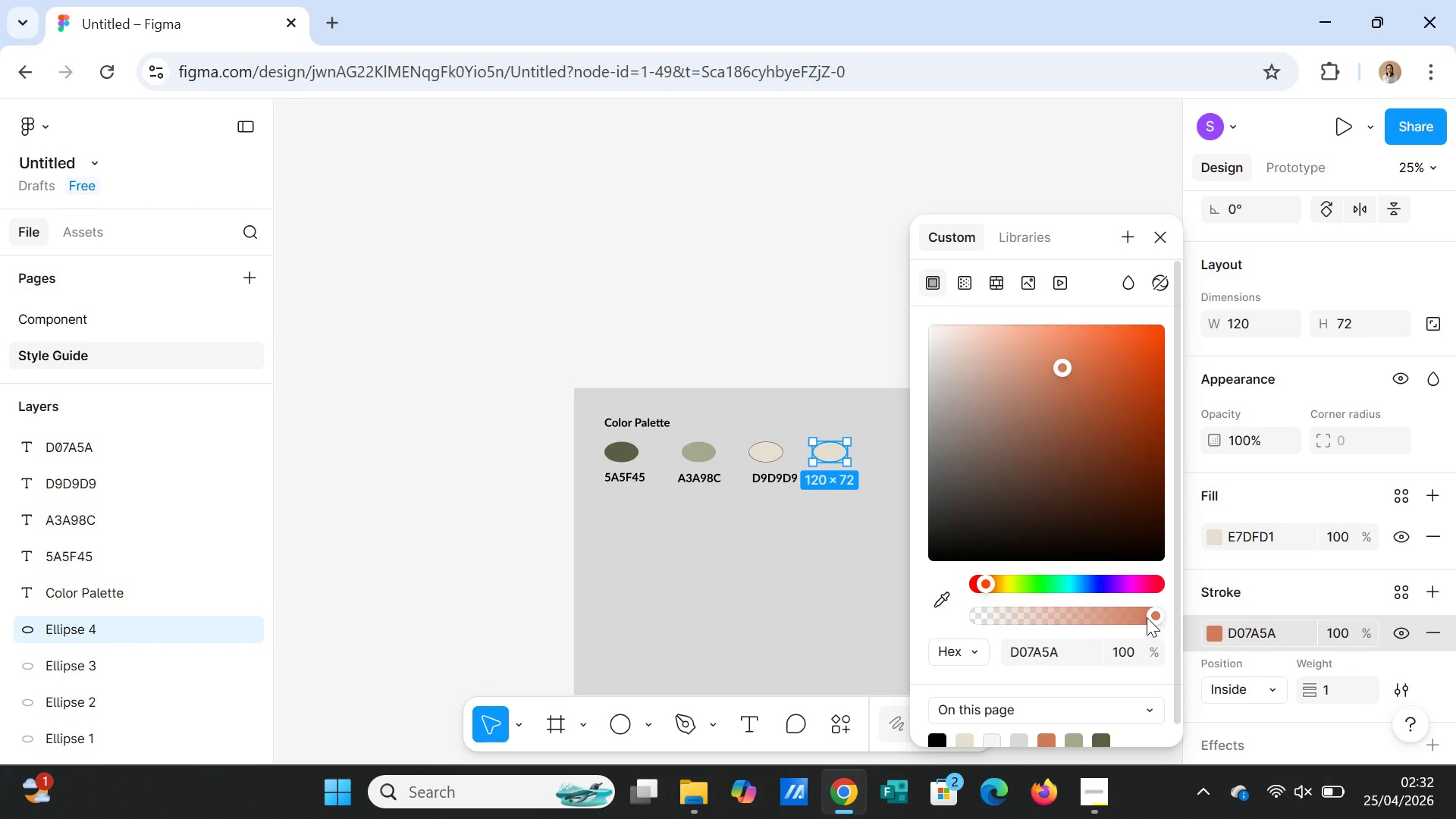 
left_click([1215, 630])
 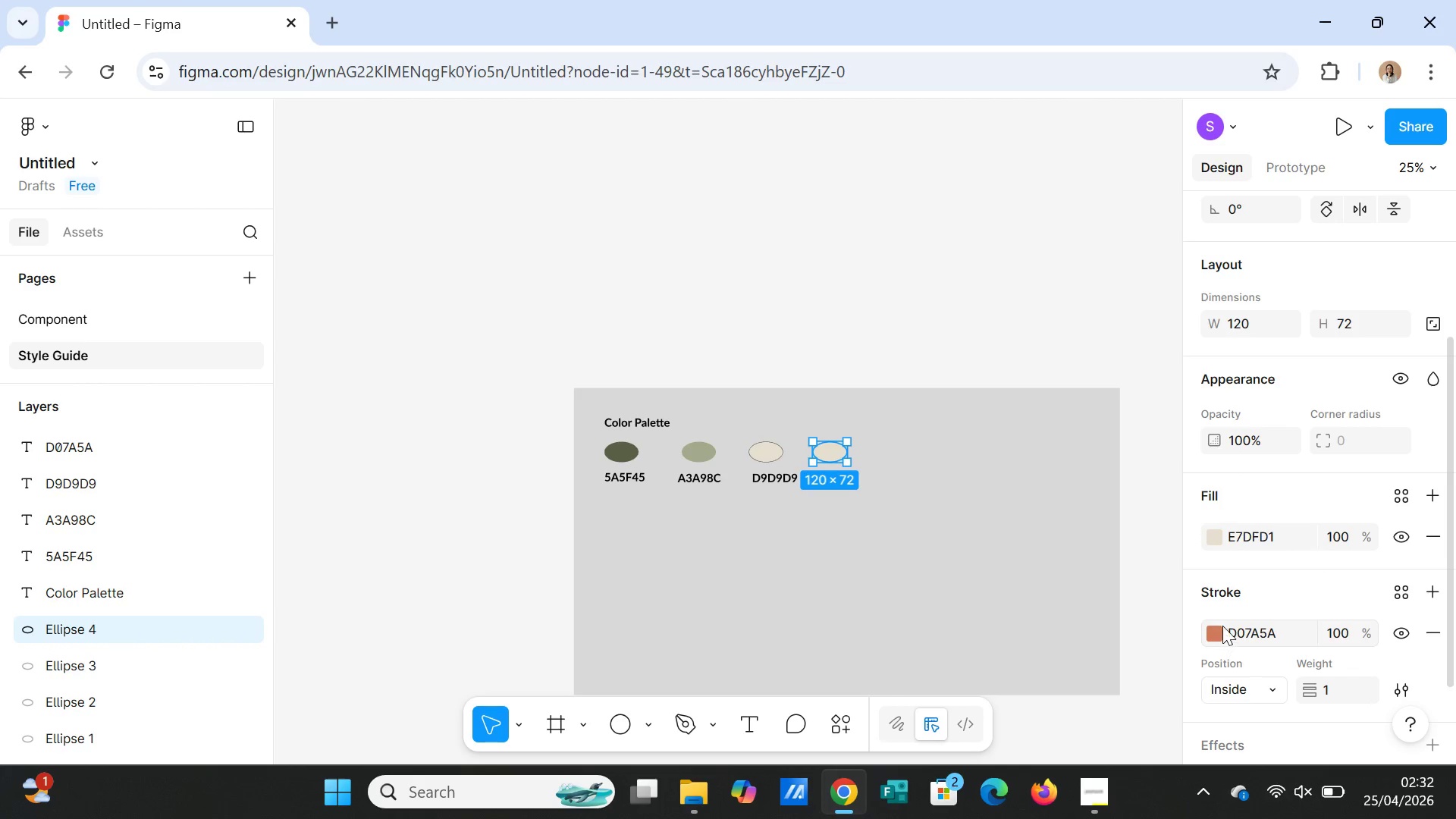 
double_click([1276, 538])
 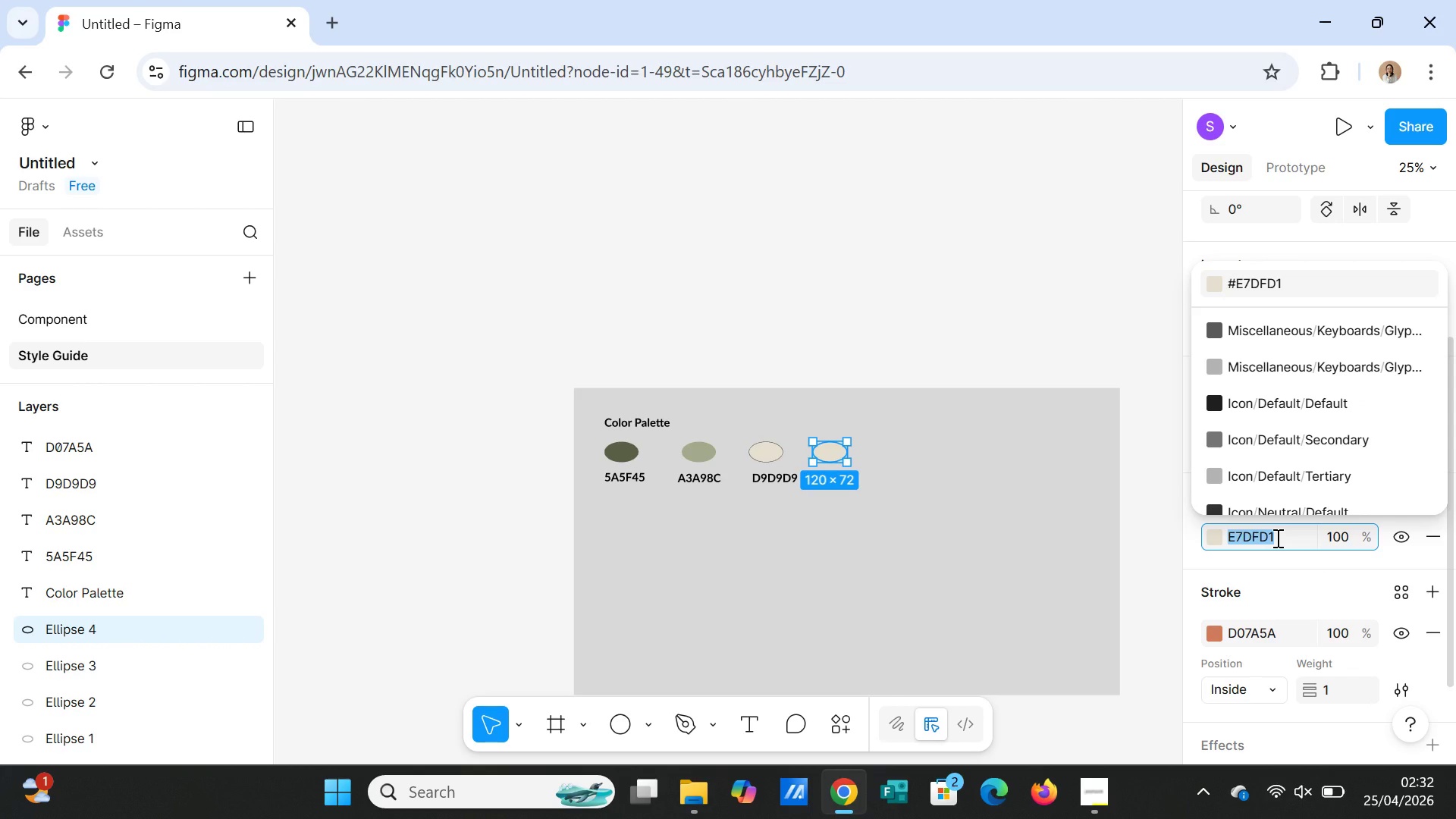 
key(Control+V)
 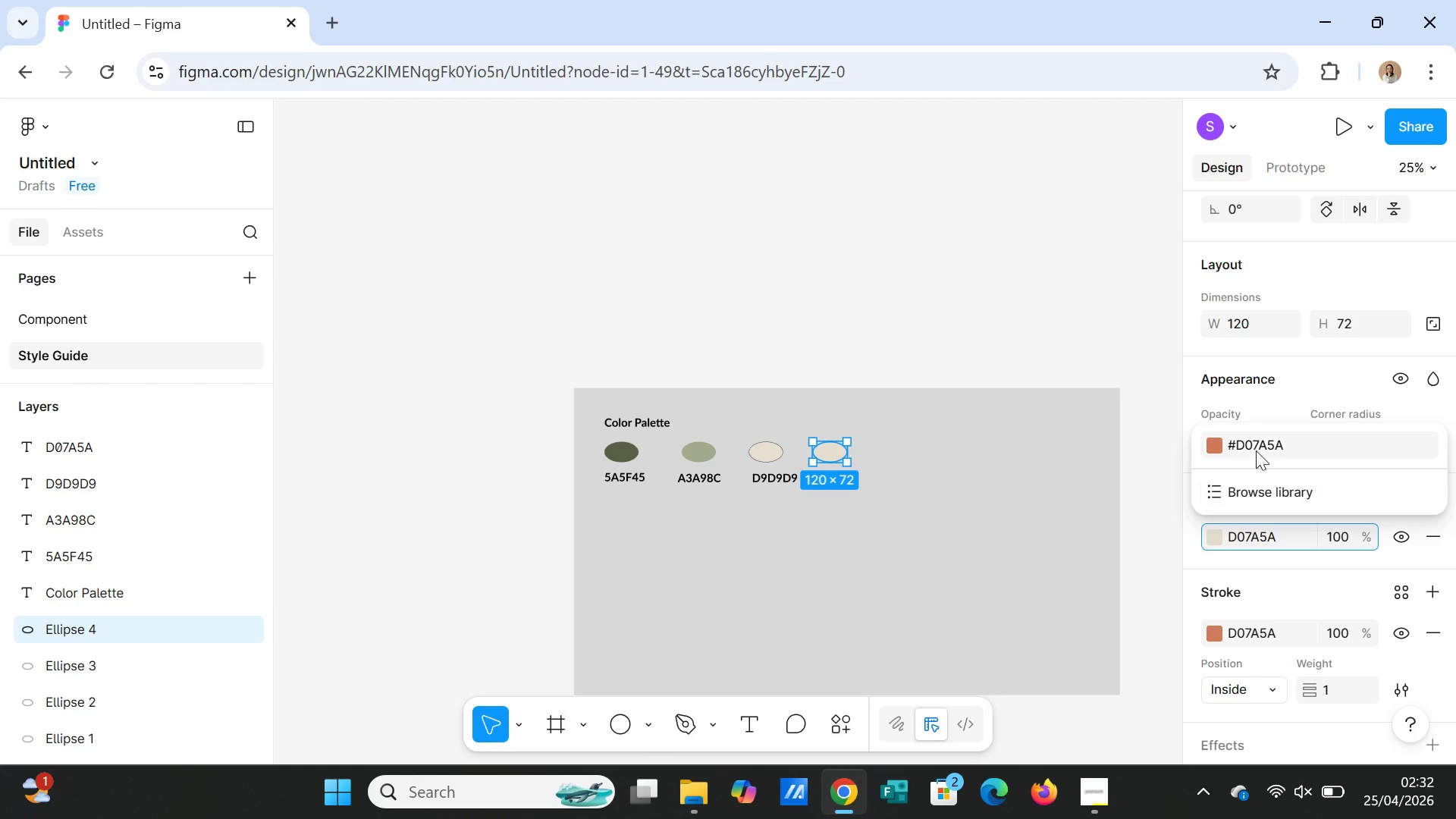 
left_click([1256, 442])
 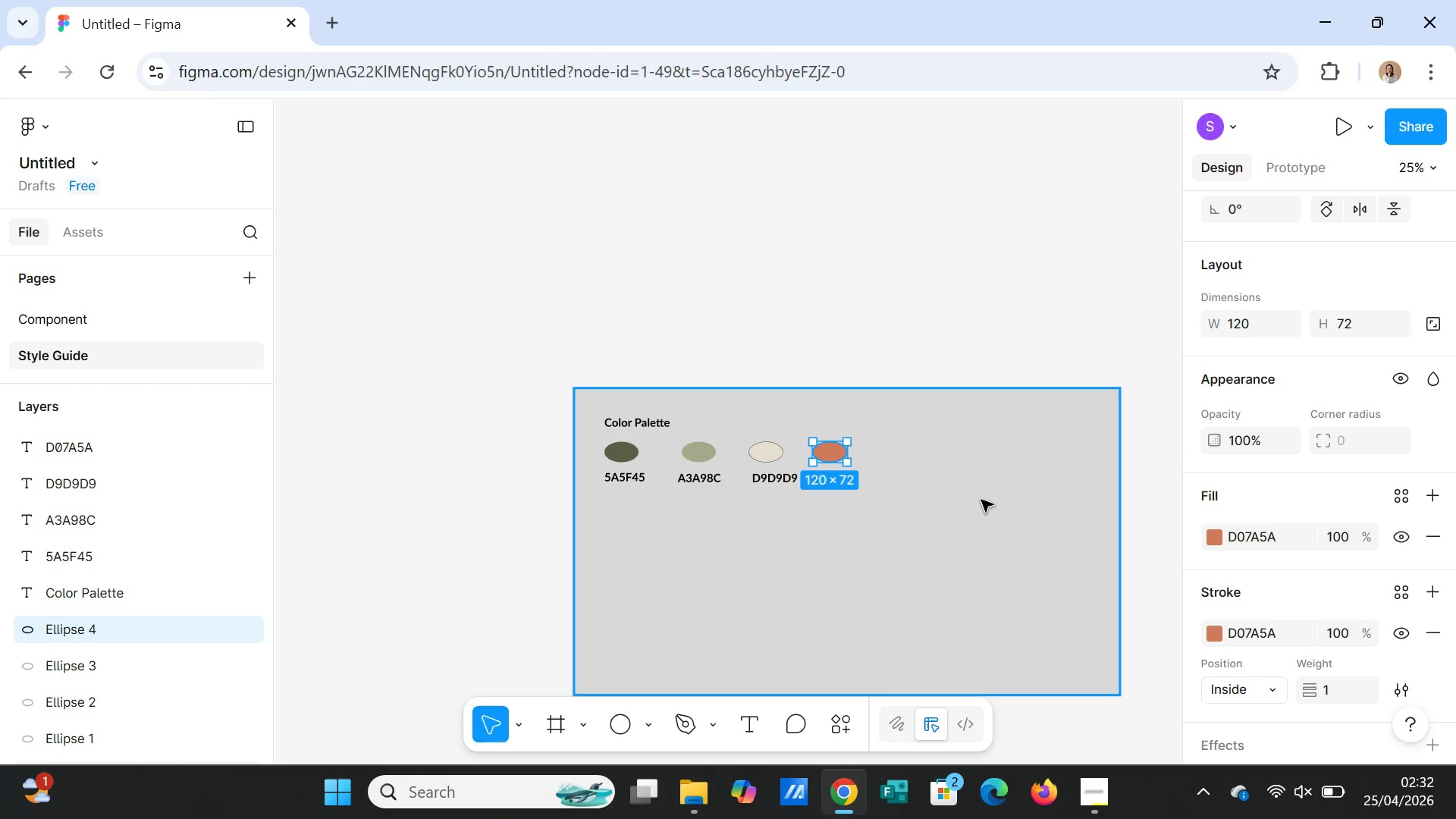 
left_click([981, 500])
 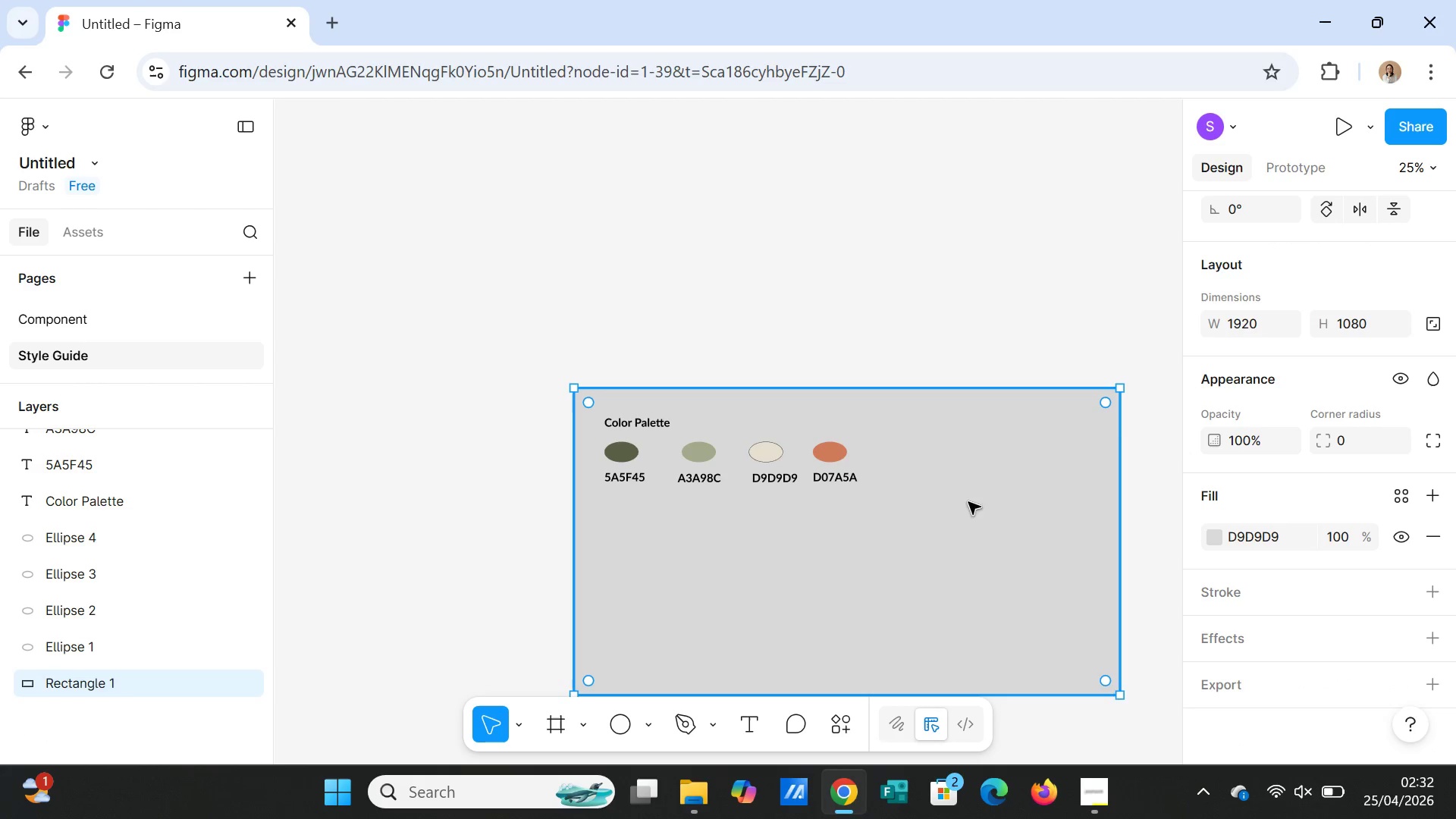 
left_click([832, 458])
 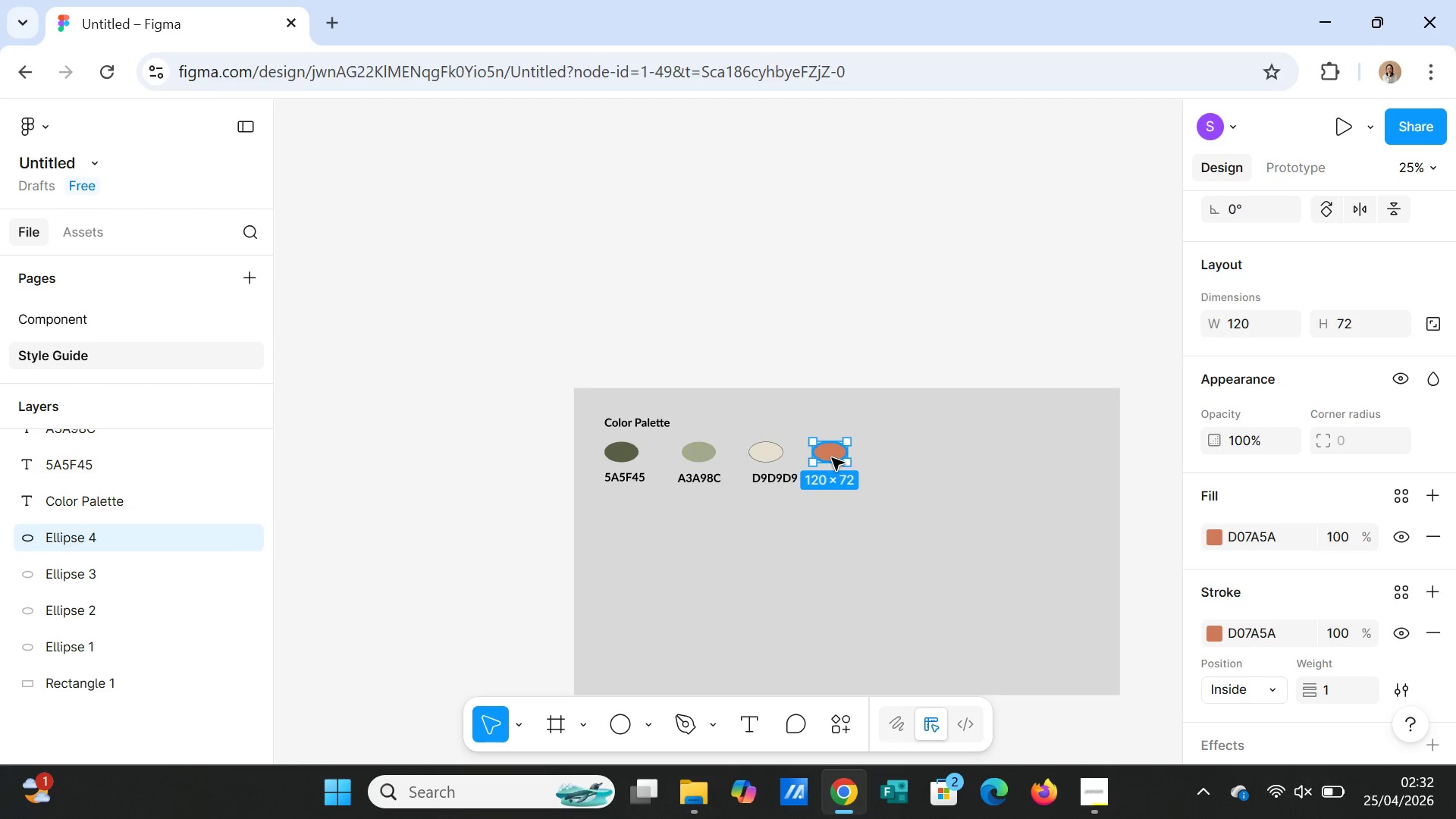 
key(Control+C)
 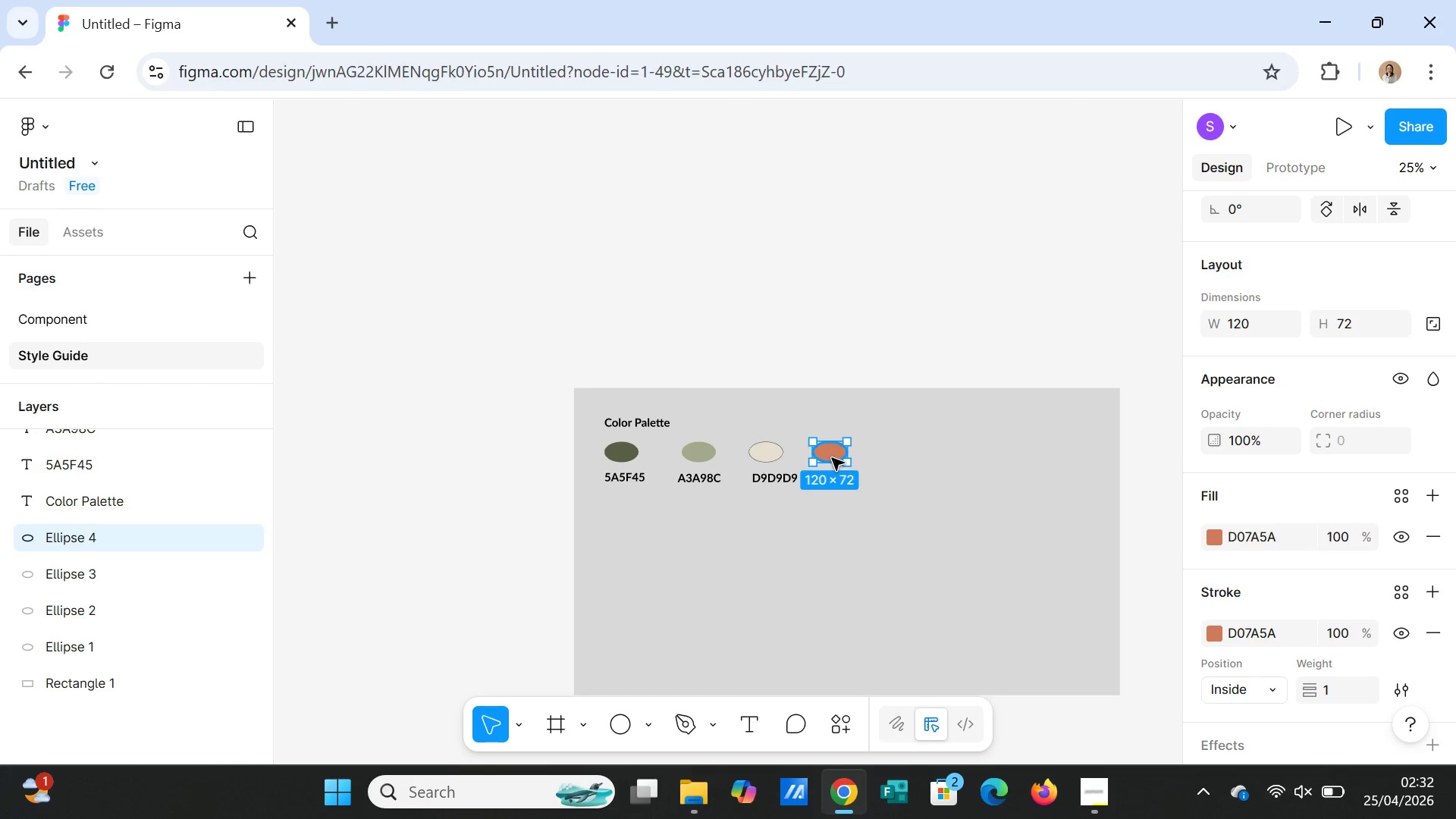 
key(Control+V)
 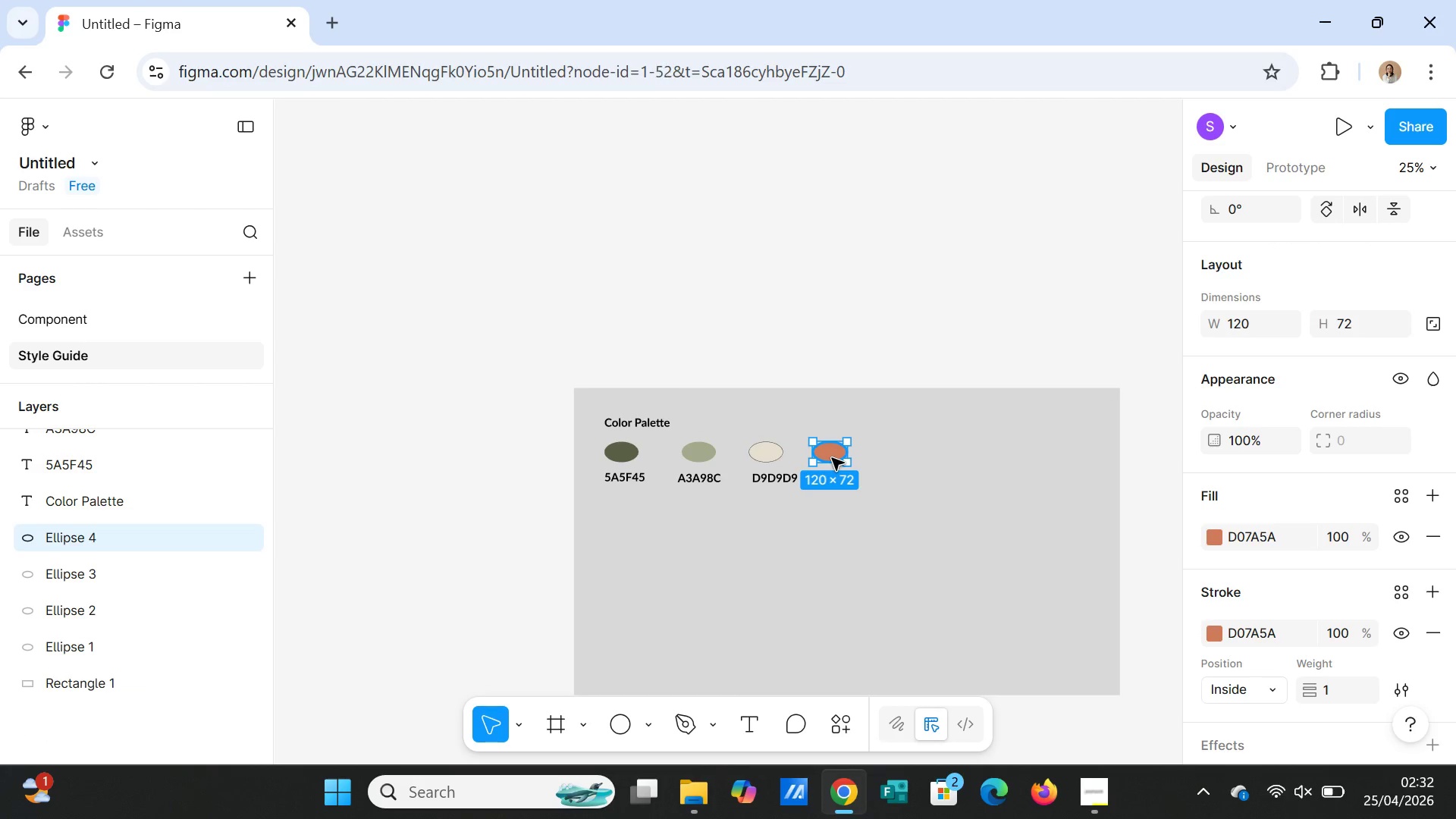 
left_click_drag(start_coordinate=[832, 458], to_coordinate=[896, 457])
 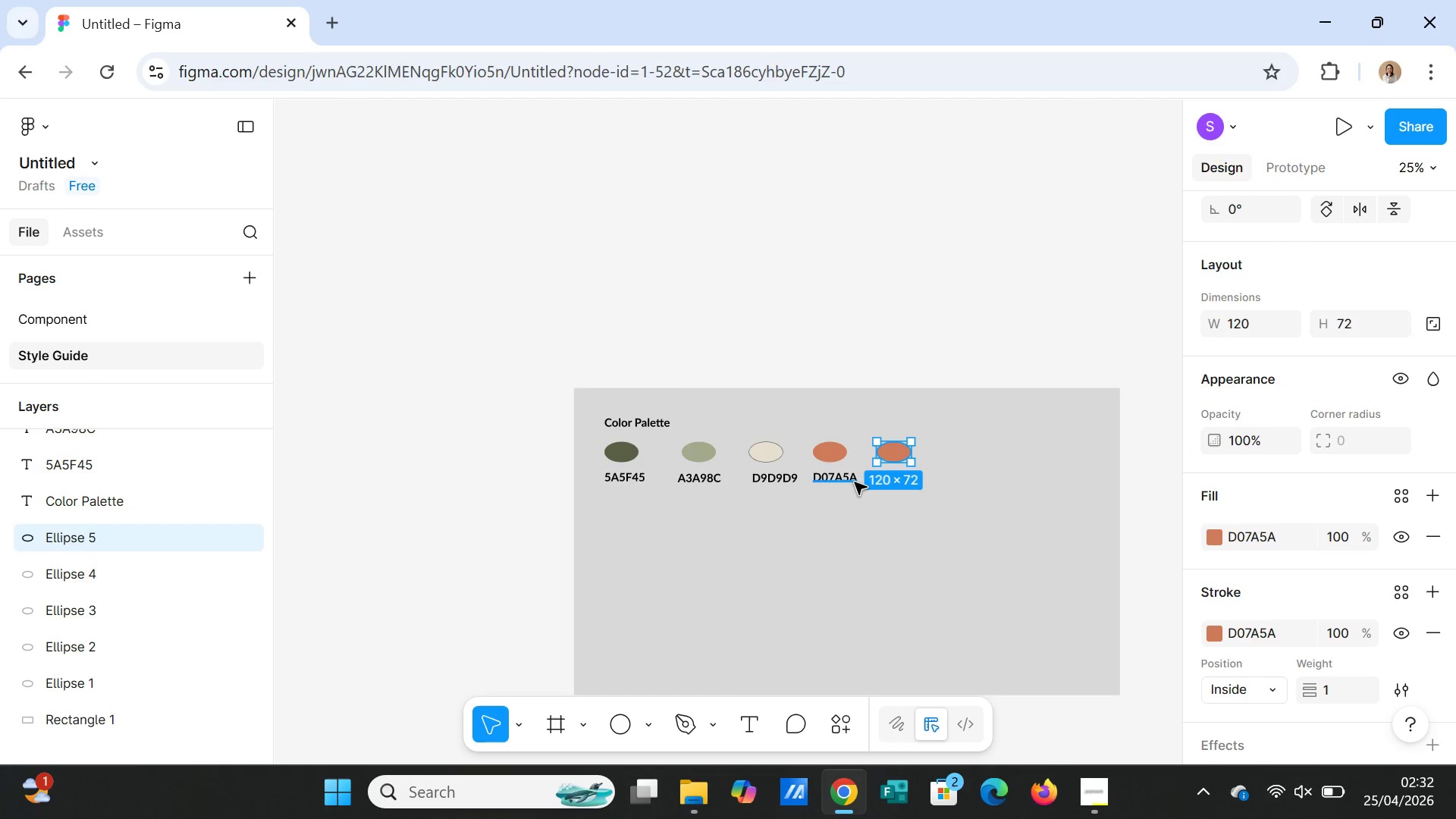 
left_click([852, 481])
 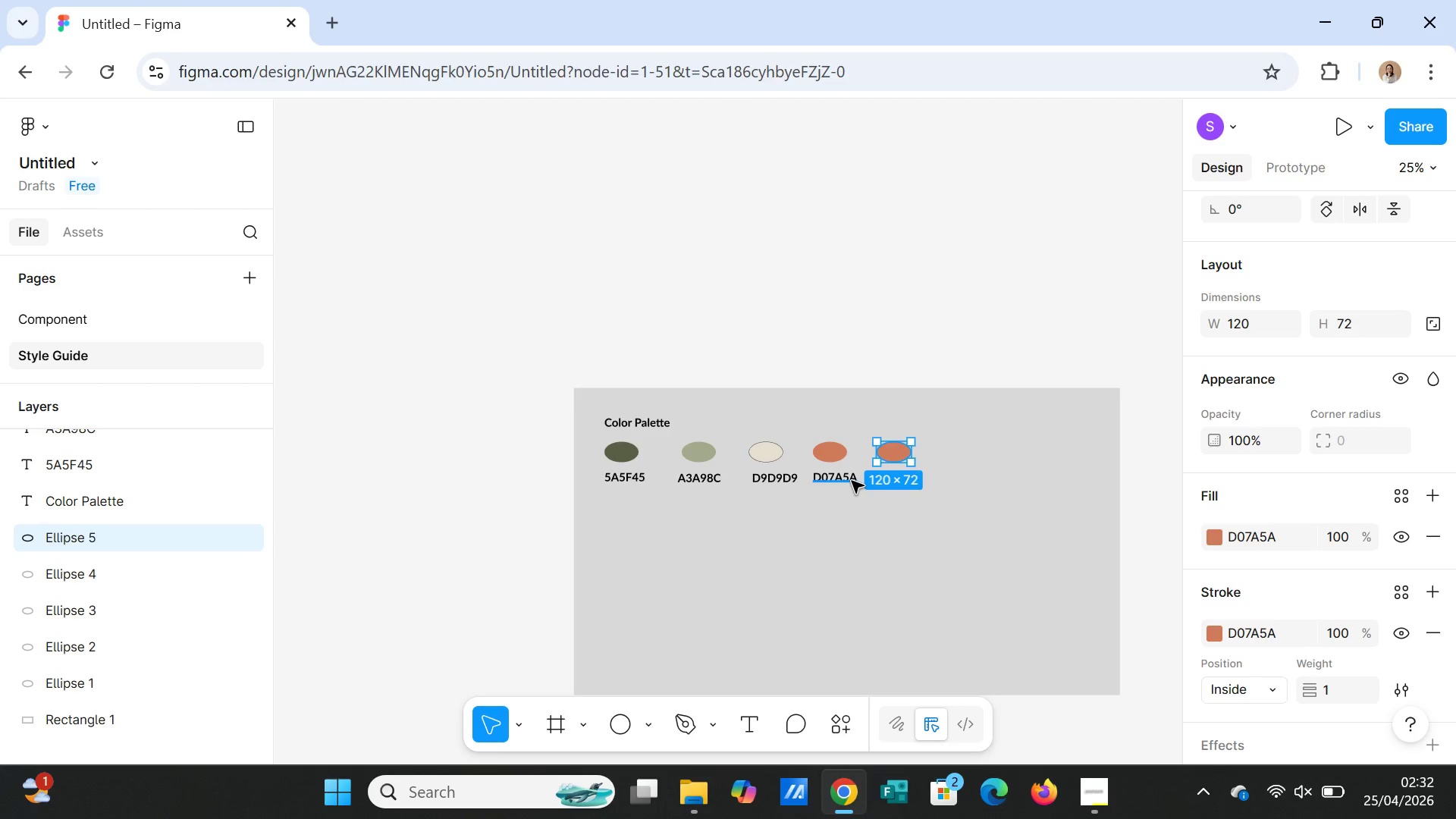 
key(Control+C)
 